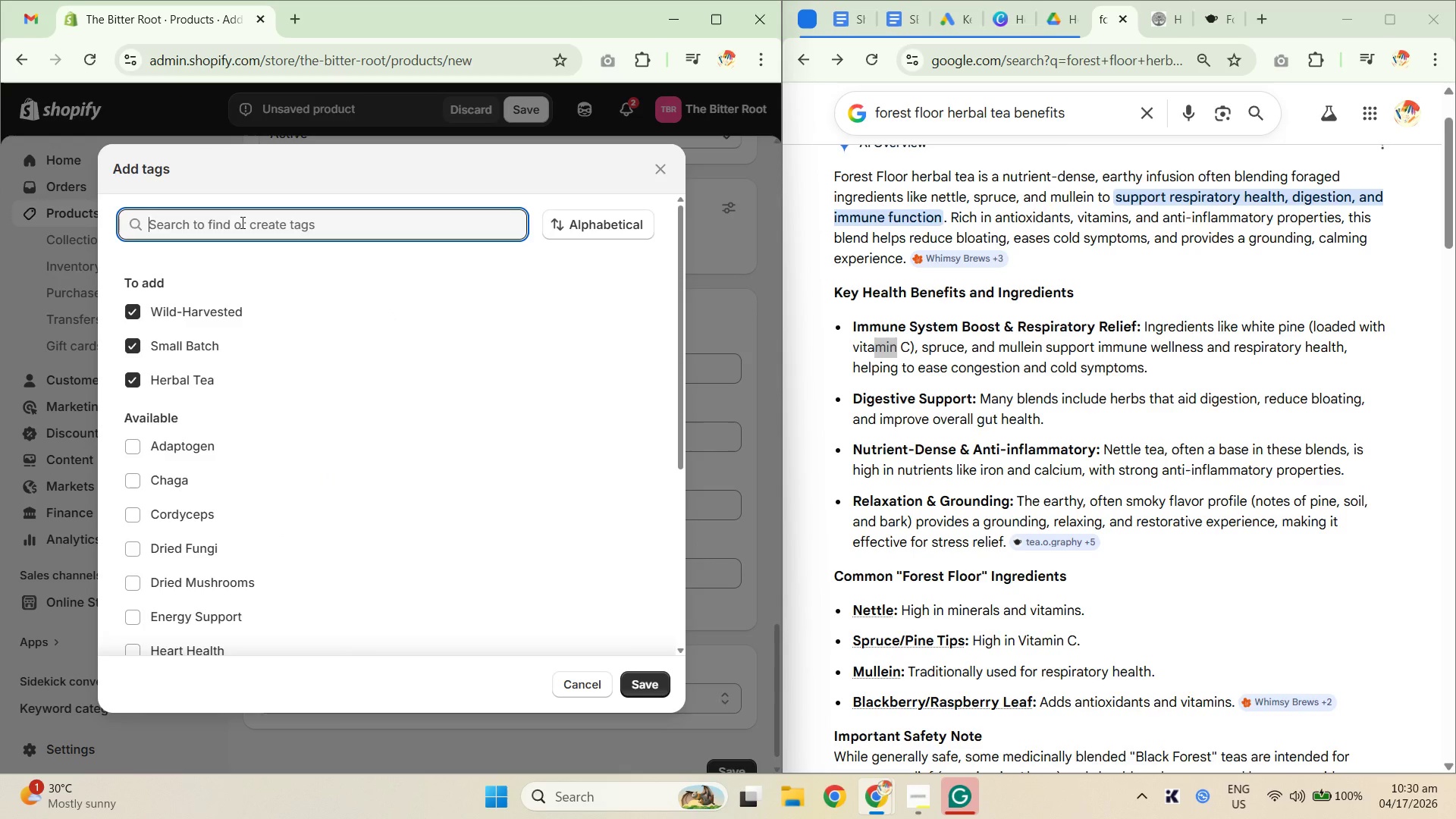 
type(Forest Floor)
 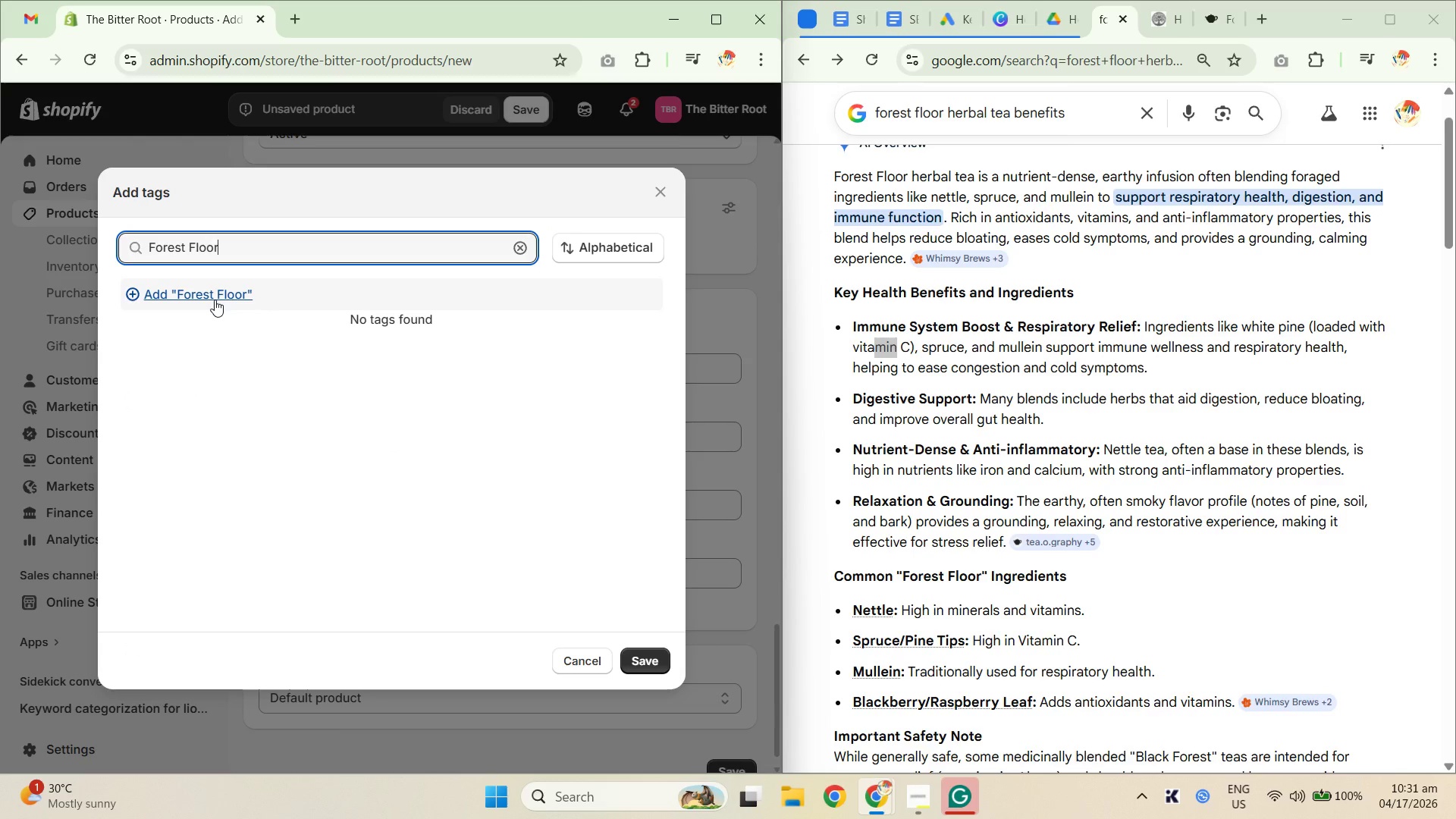 
left_click([215, 300])
 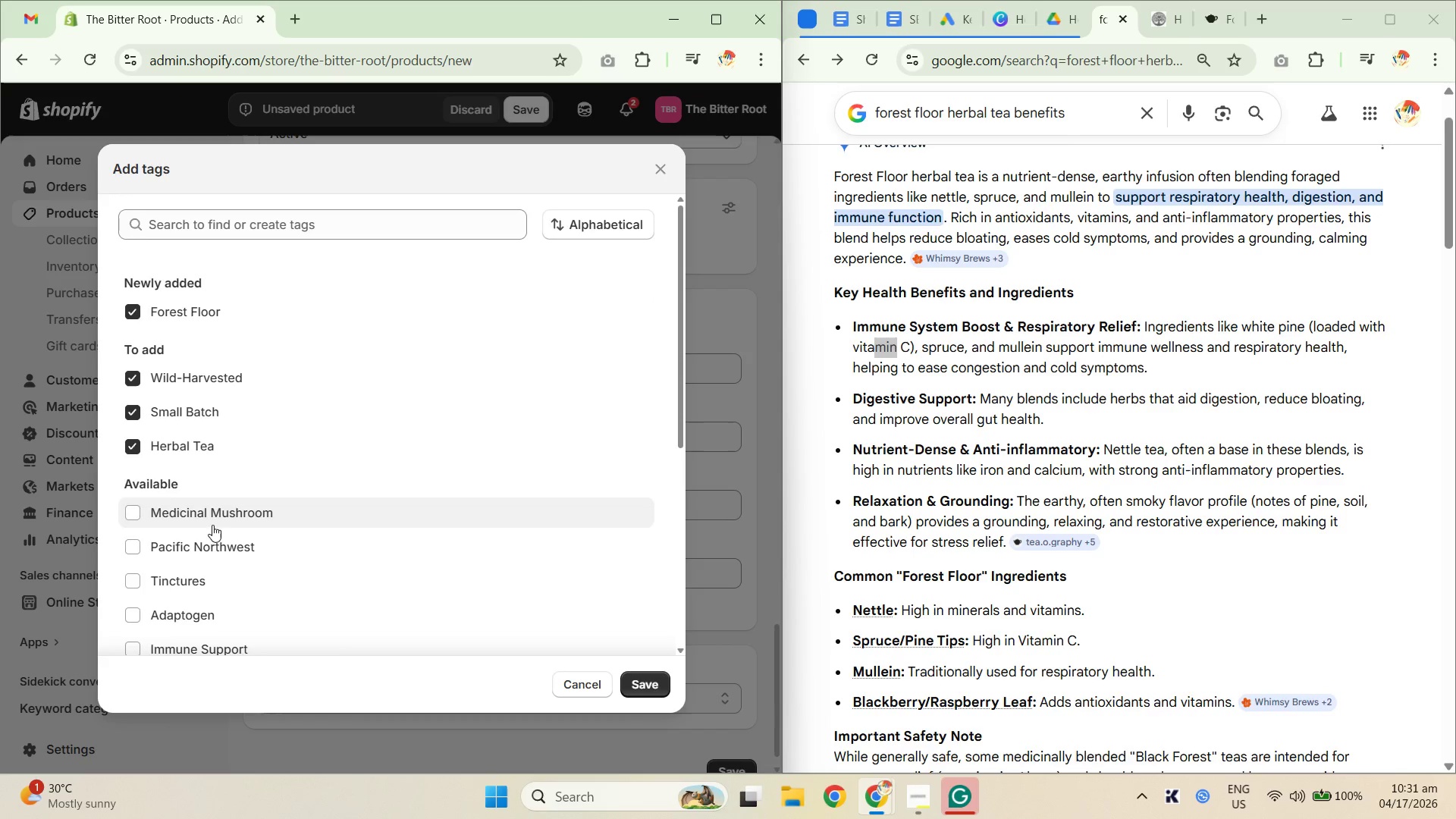 
left_click([219, 551])
 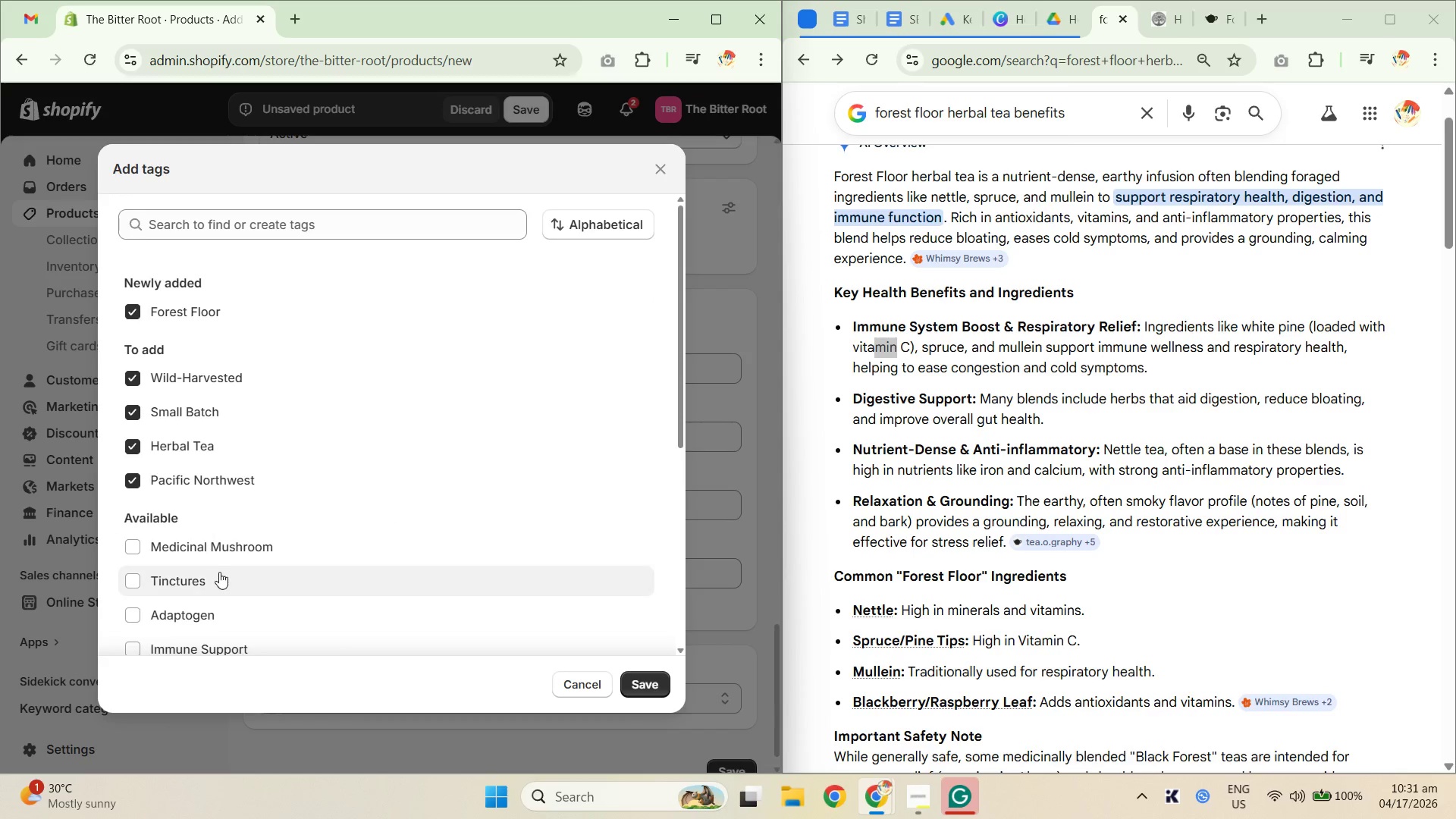 
left_click([219, 639])
 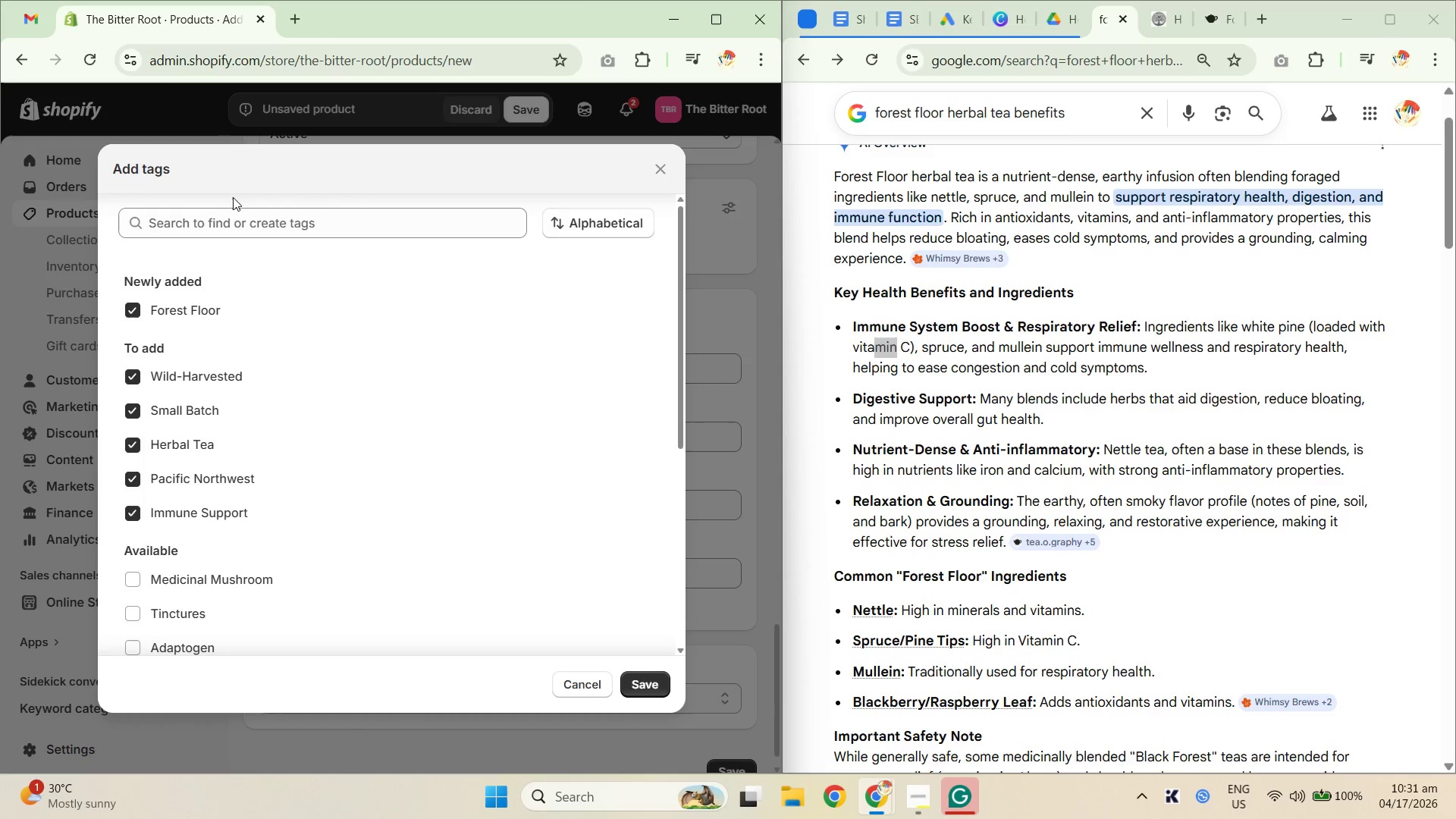 
left_click([234, 221])
 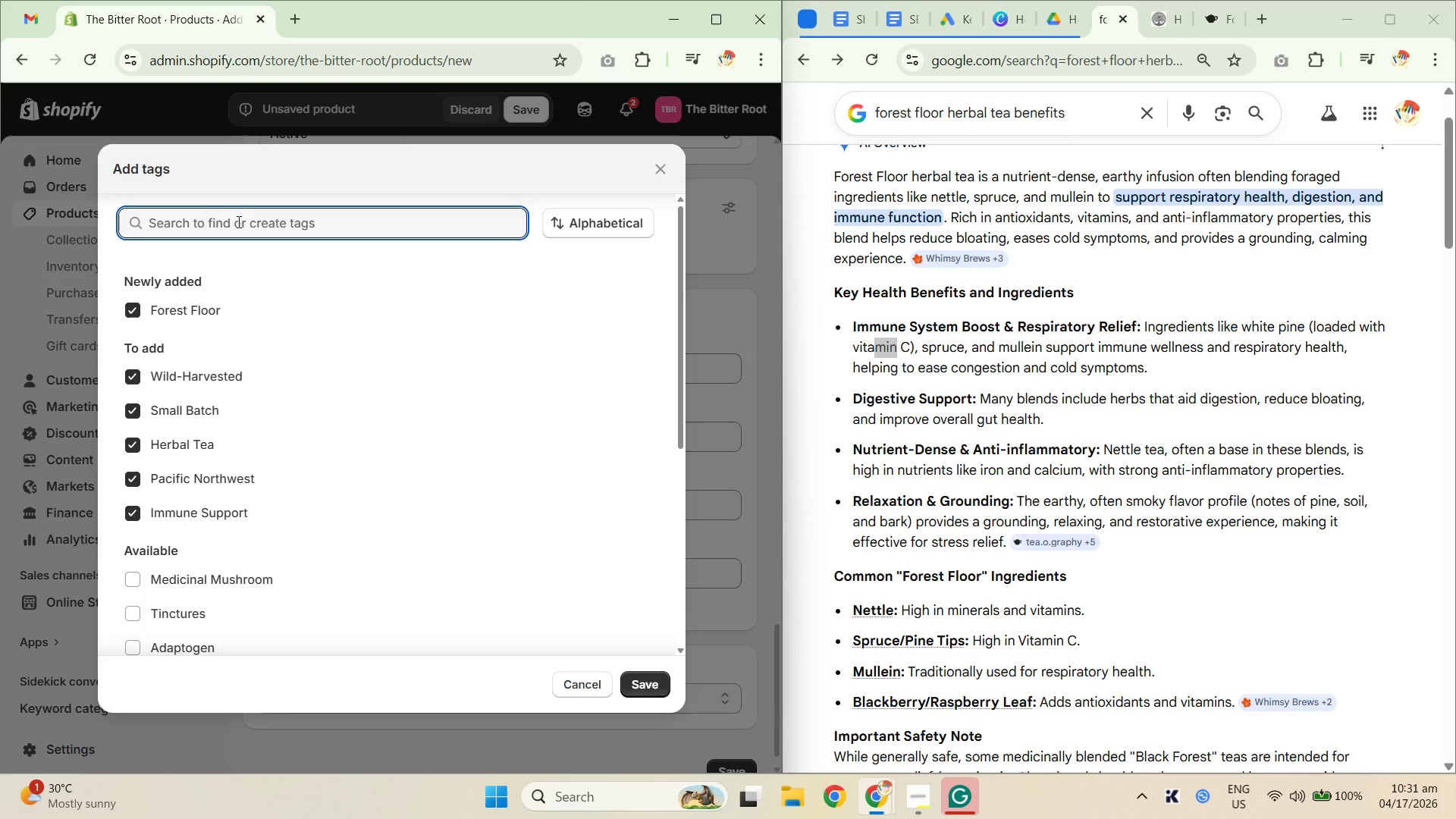 
type(Rs)
key(Backspace)
type(espiratoru)
key(Backspace)
type(y Health)
 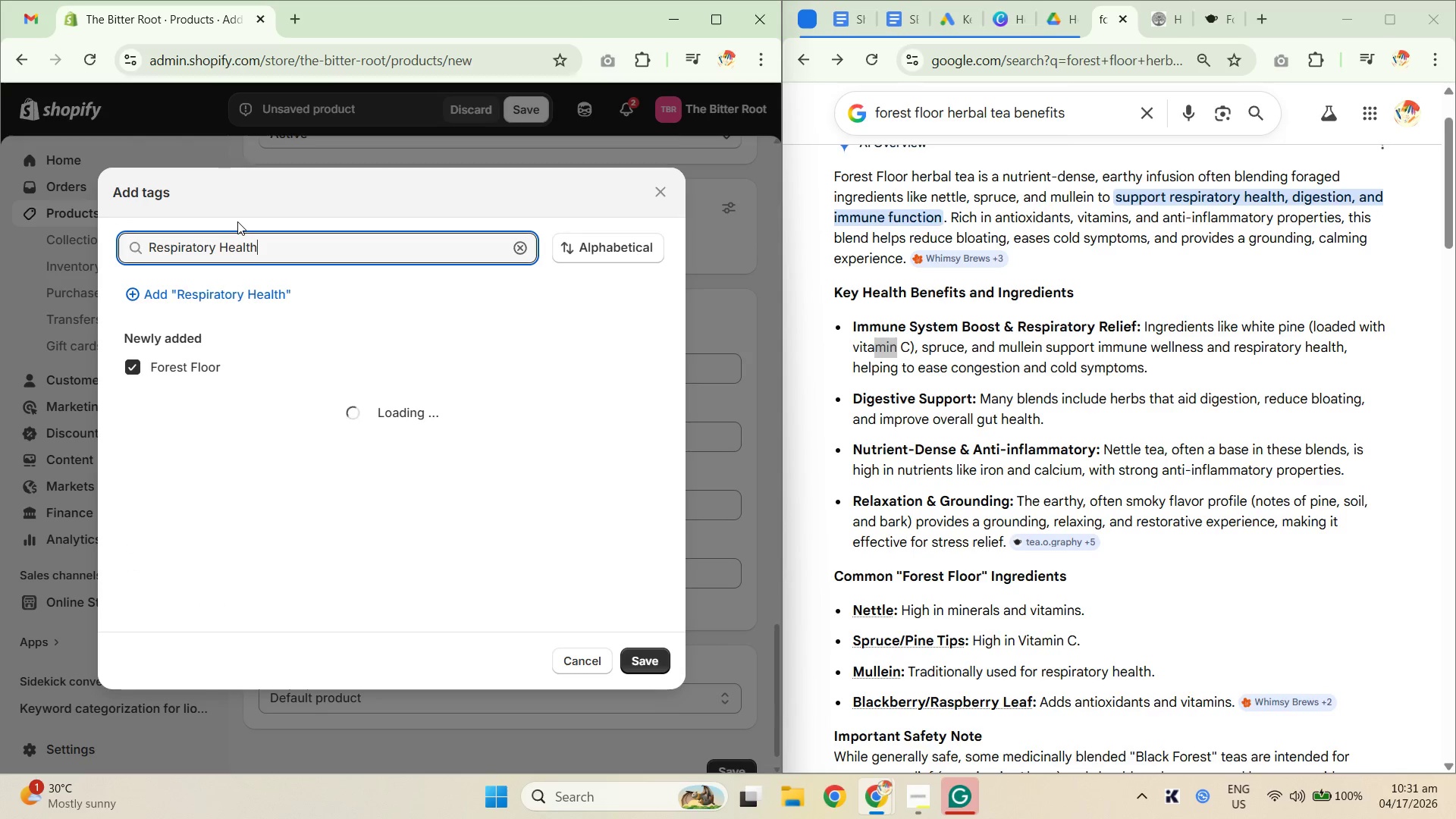 
left_click([242, 298])
 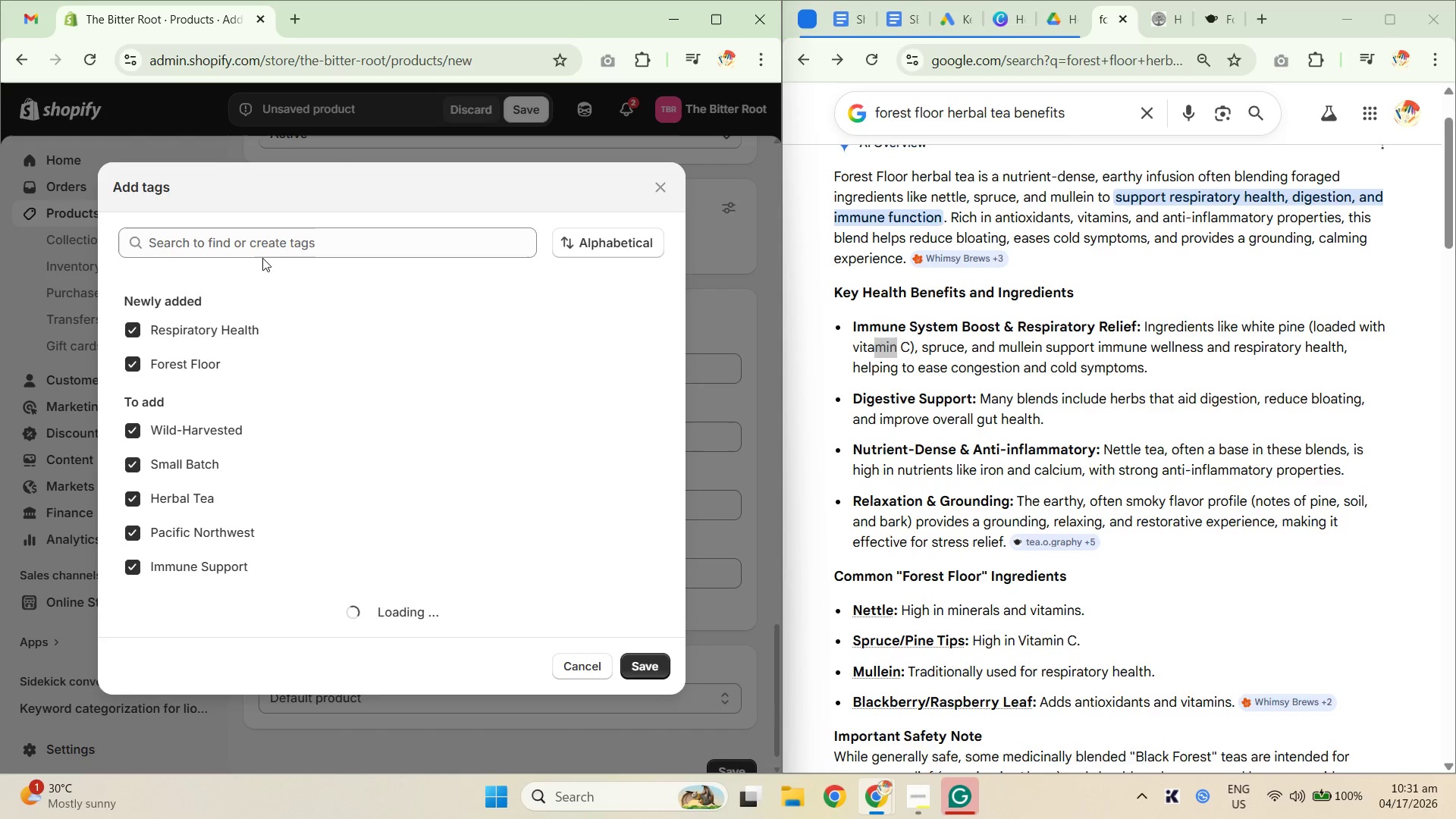 
left_click([259, 247])
 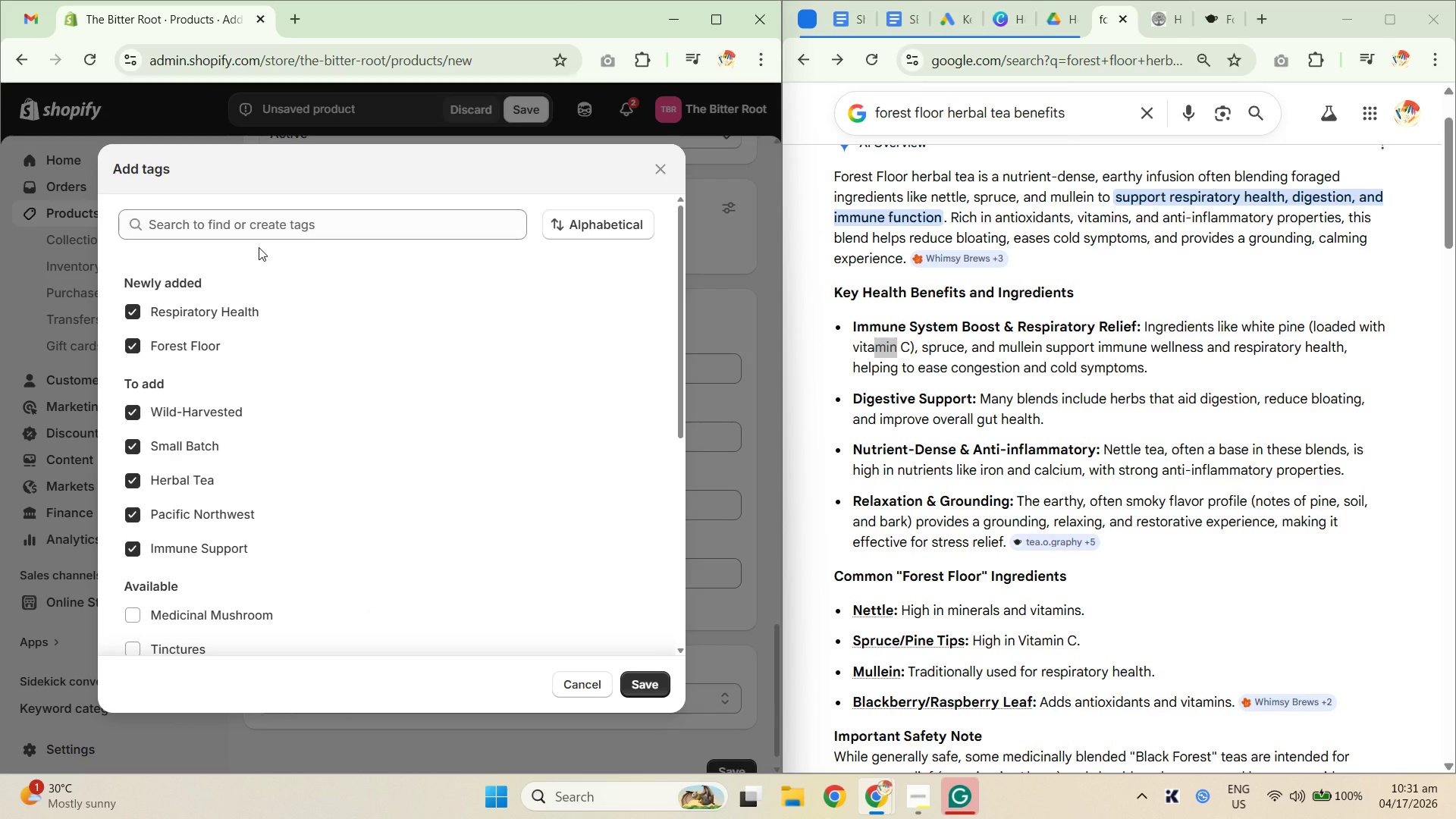 
type(Loo)
 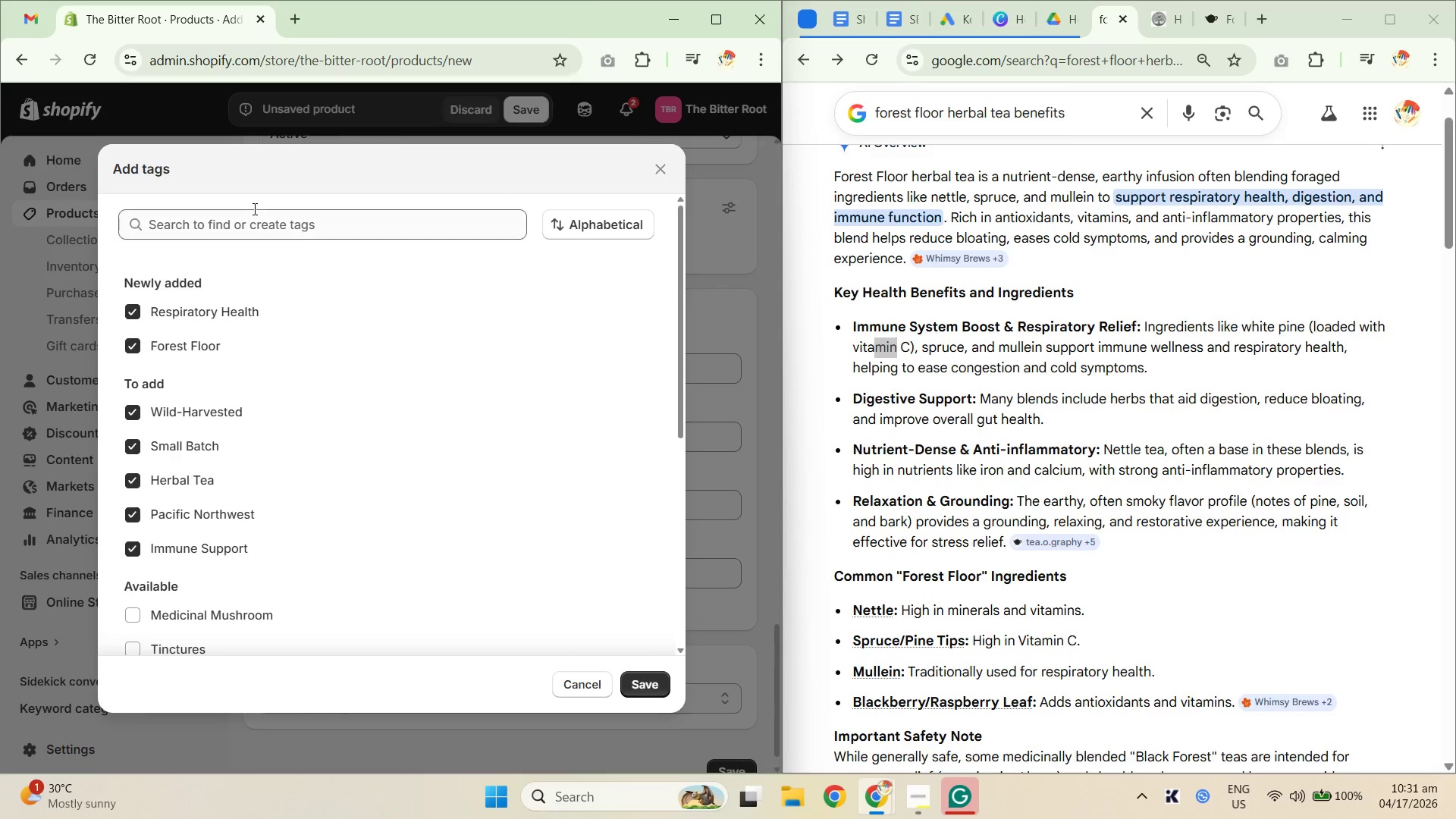 
left_click_drag(start_coordinate=[256, 204], to_coordinate=[262, 208])
 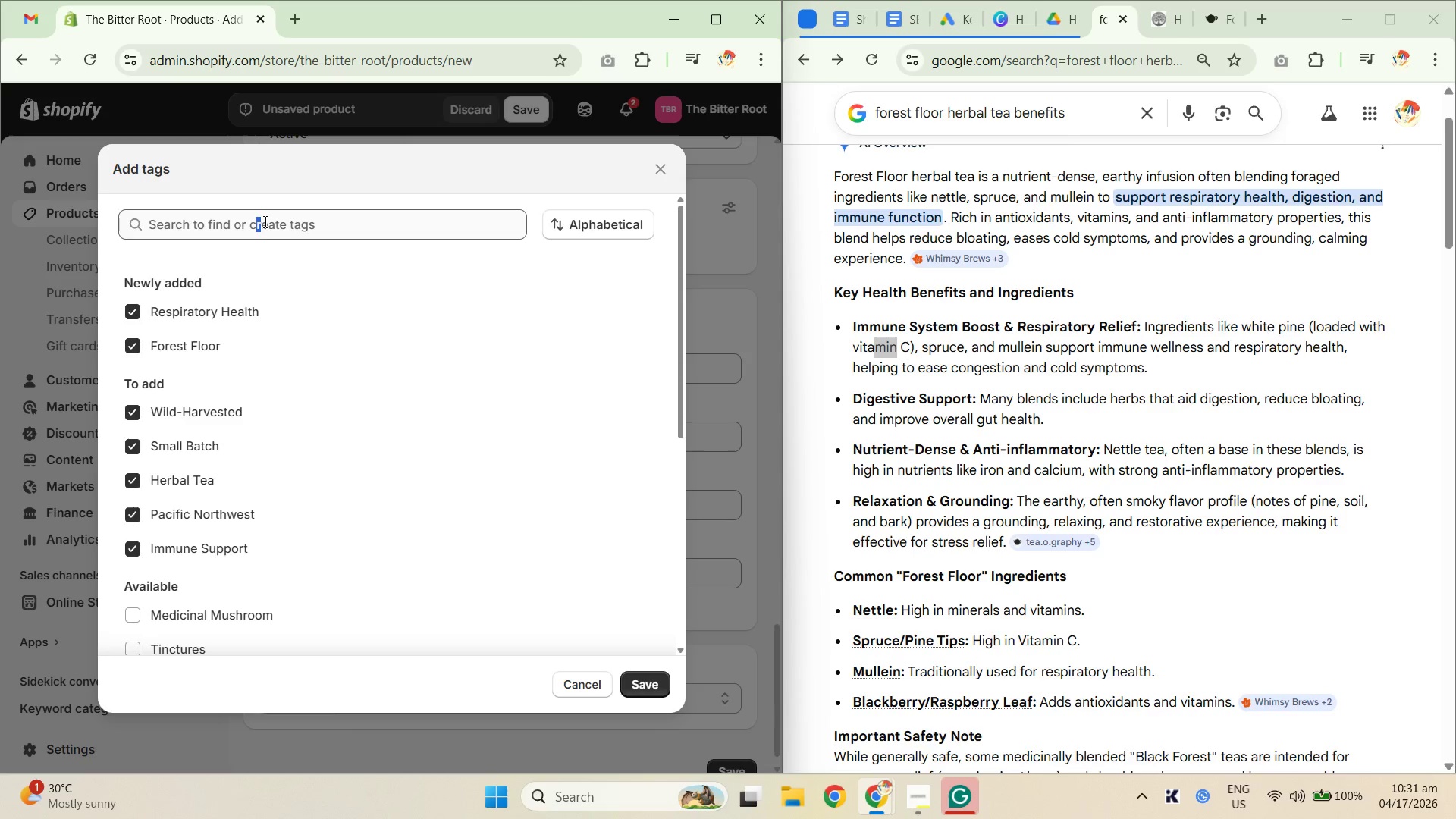 
double_click([266, 227])
 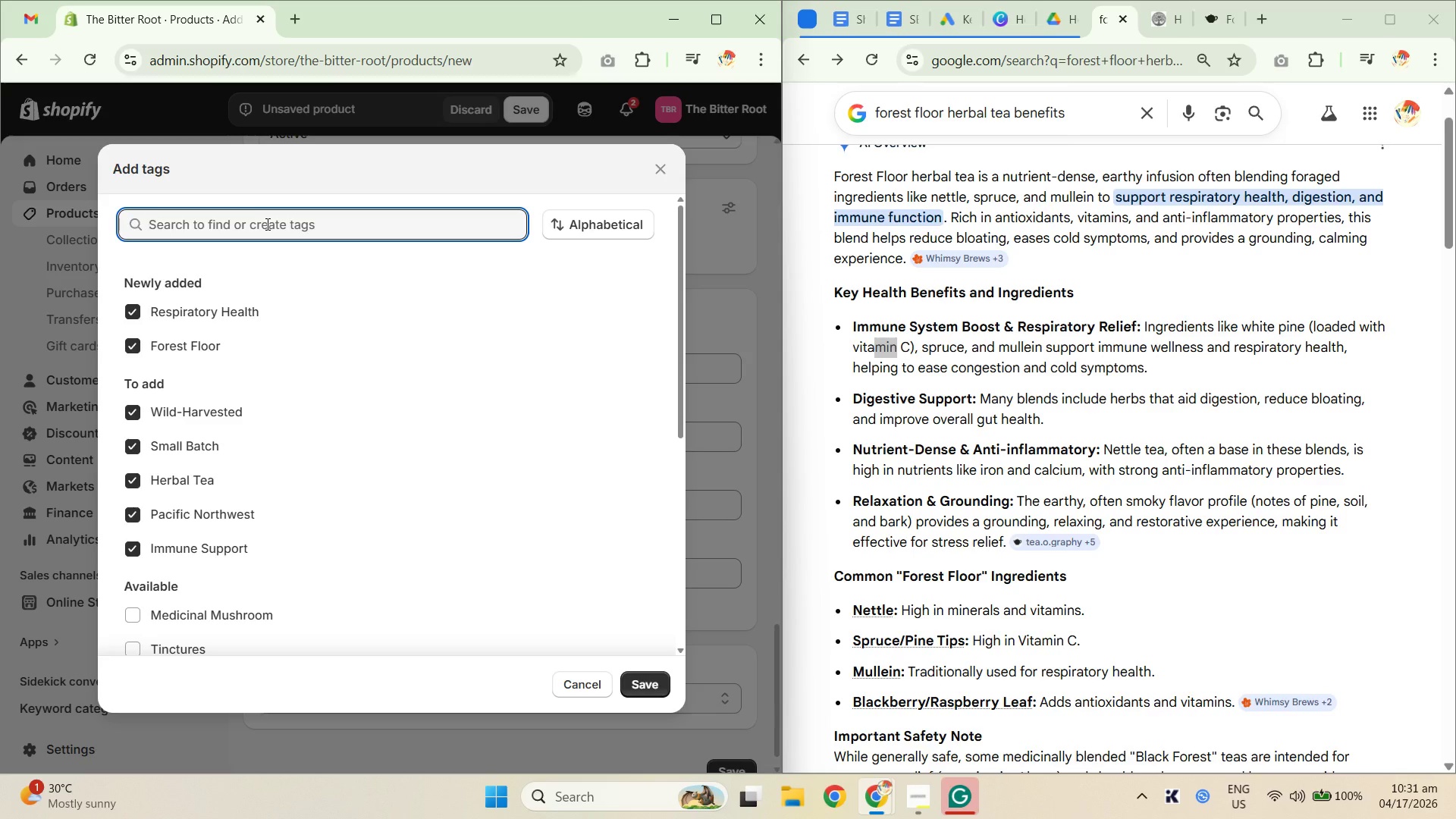 
type(Loose Leaf Tea)
 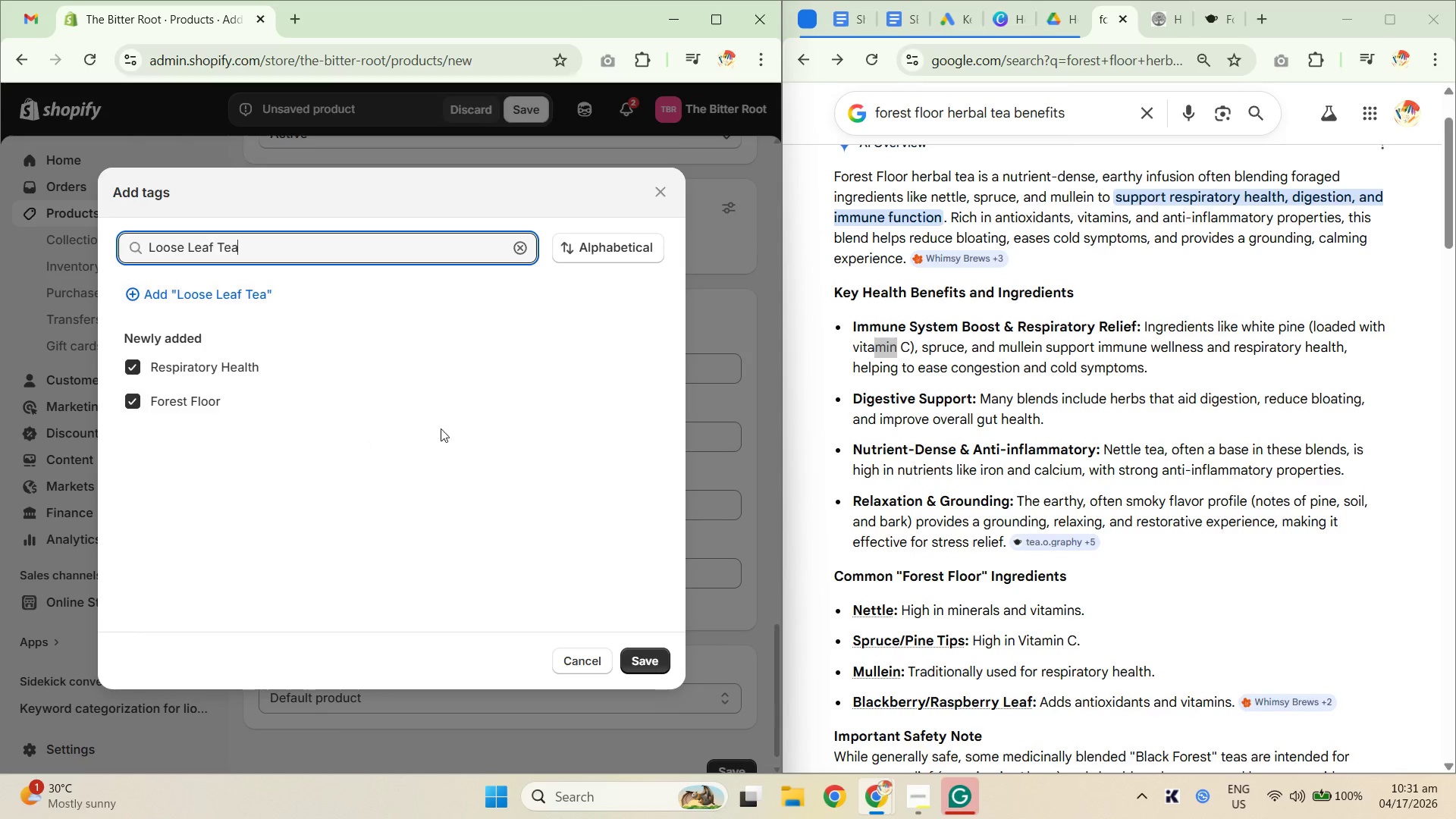 
left_click([268, 295])
 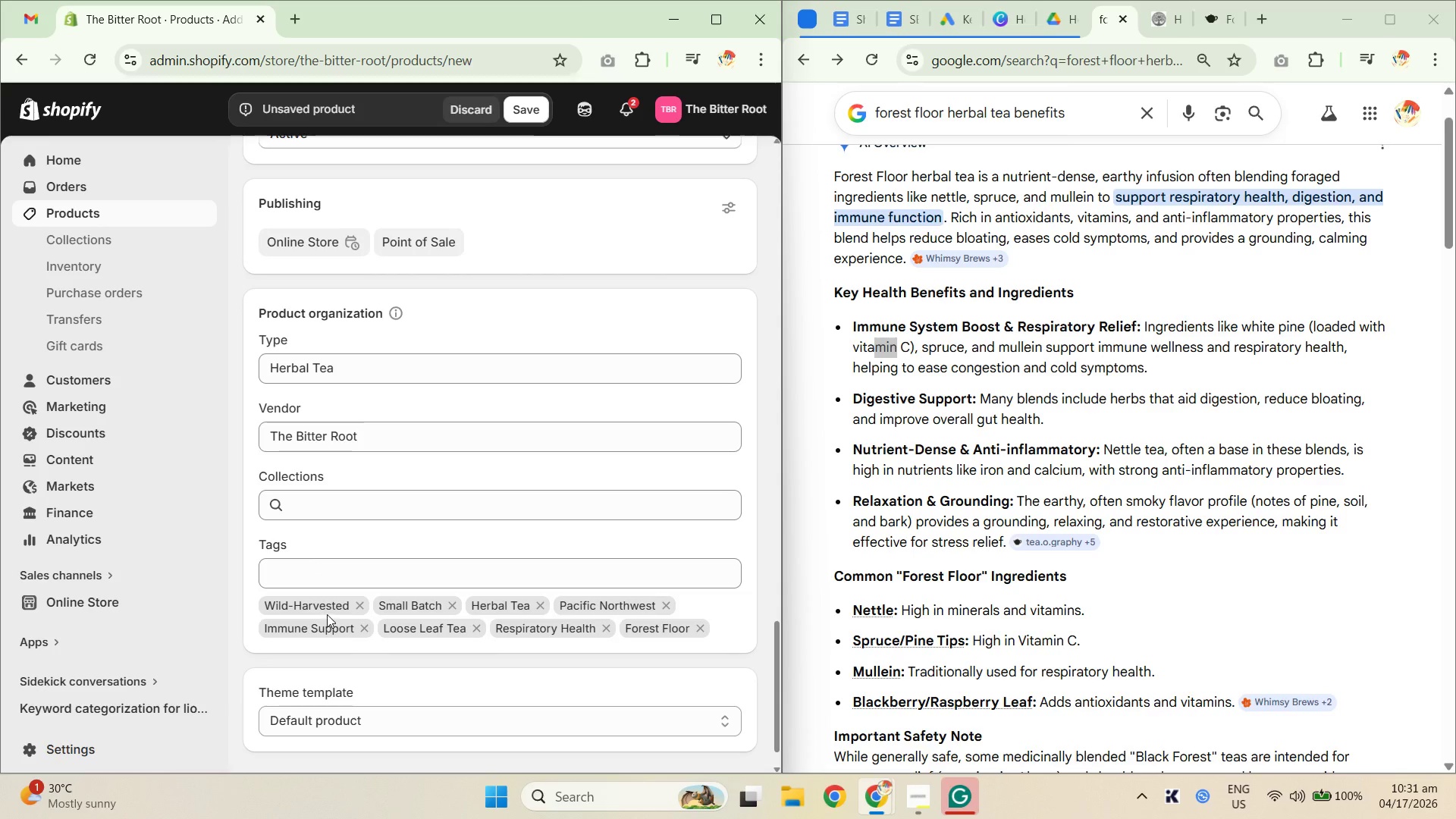 
wait(10.67)
 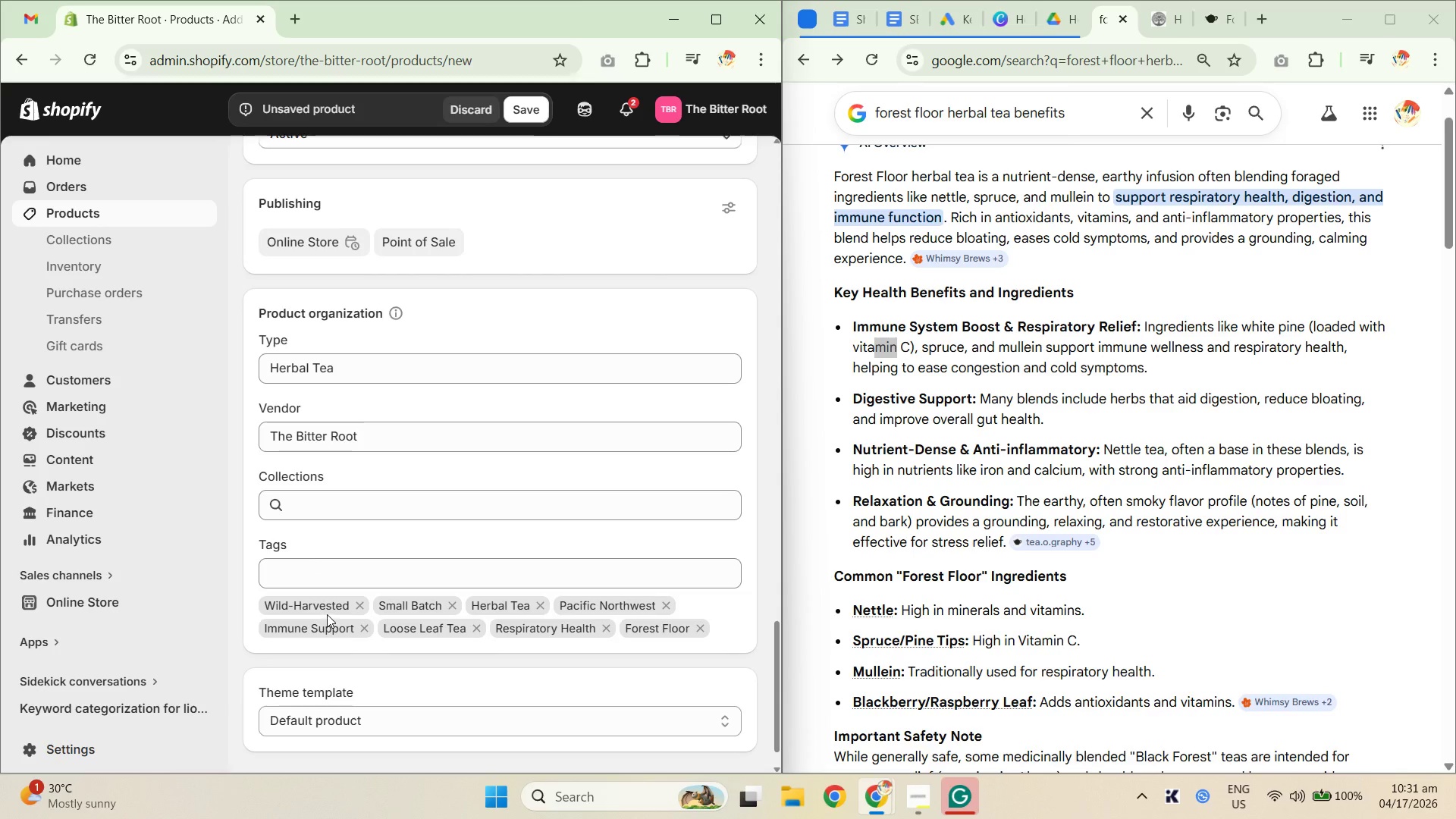 
scroll: coordinate [397, 375], scroll_direction: up, amount: 10.0
 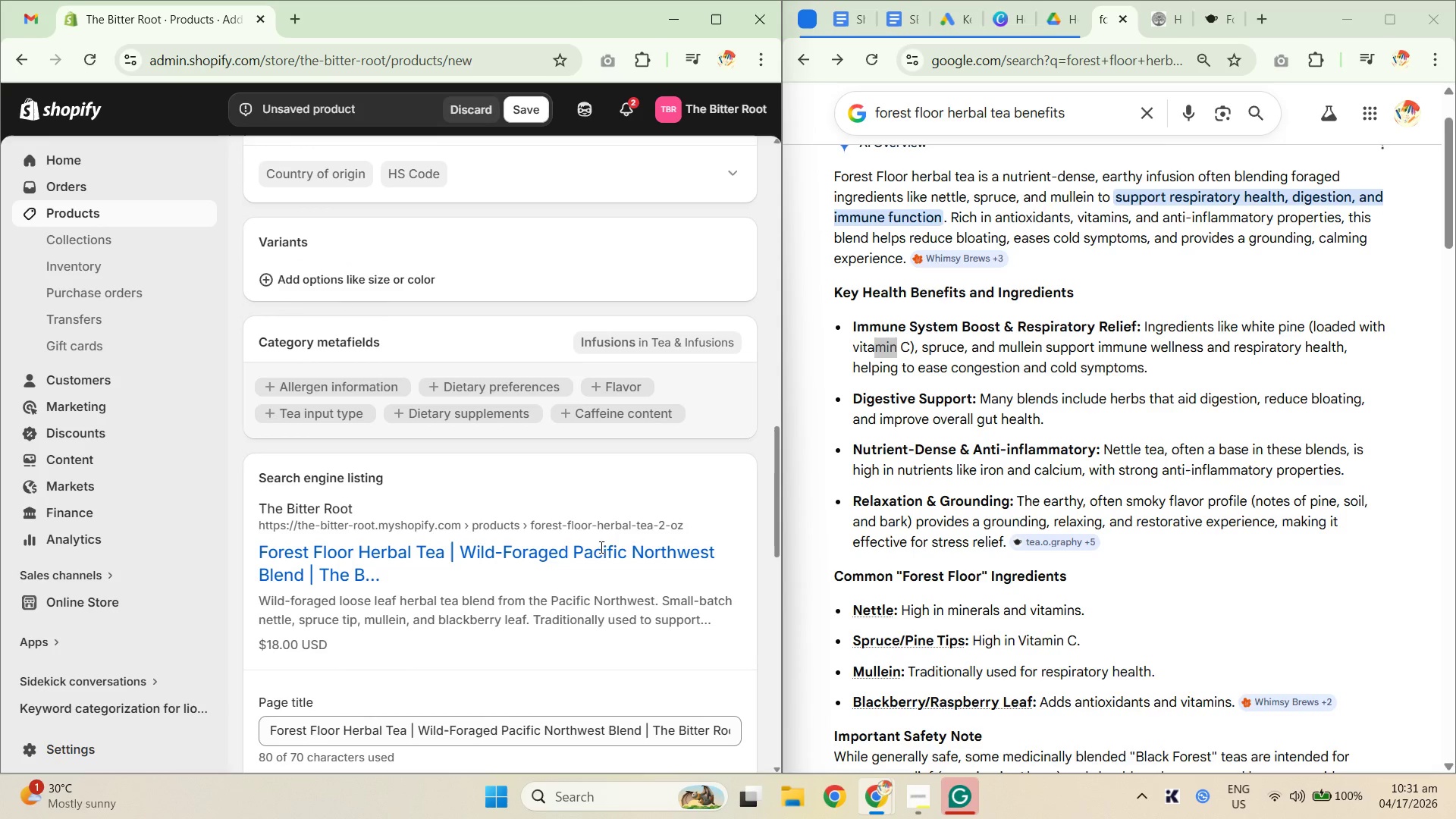 
left_click([552, 512])
 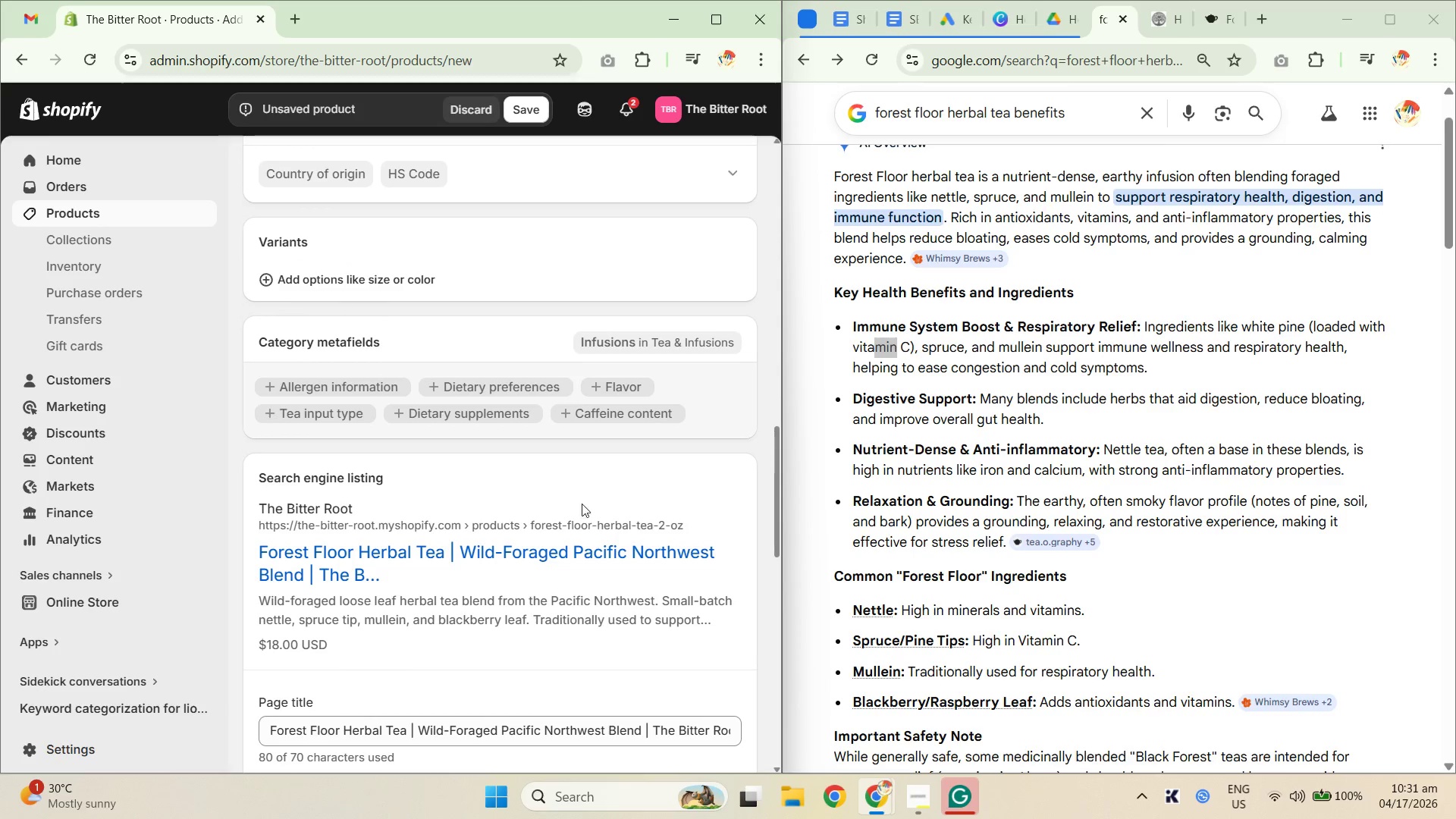 
scroll: coordinate [662, 548], scroll_direction: down, amount: 3.0
 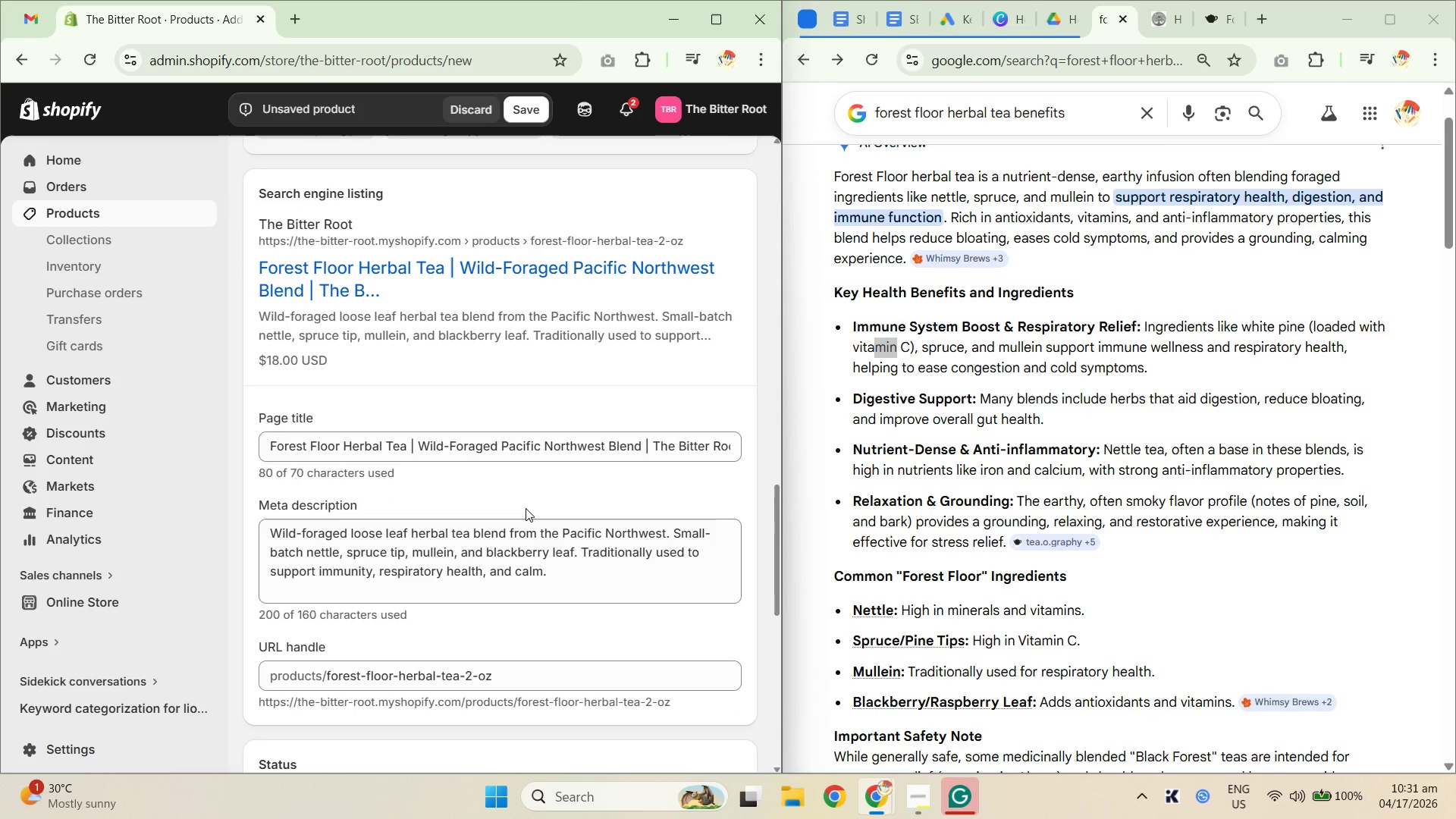 
left_click([572, 563])
 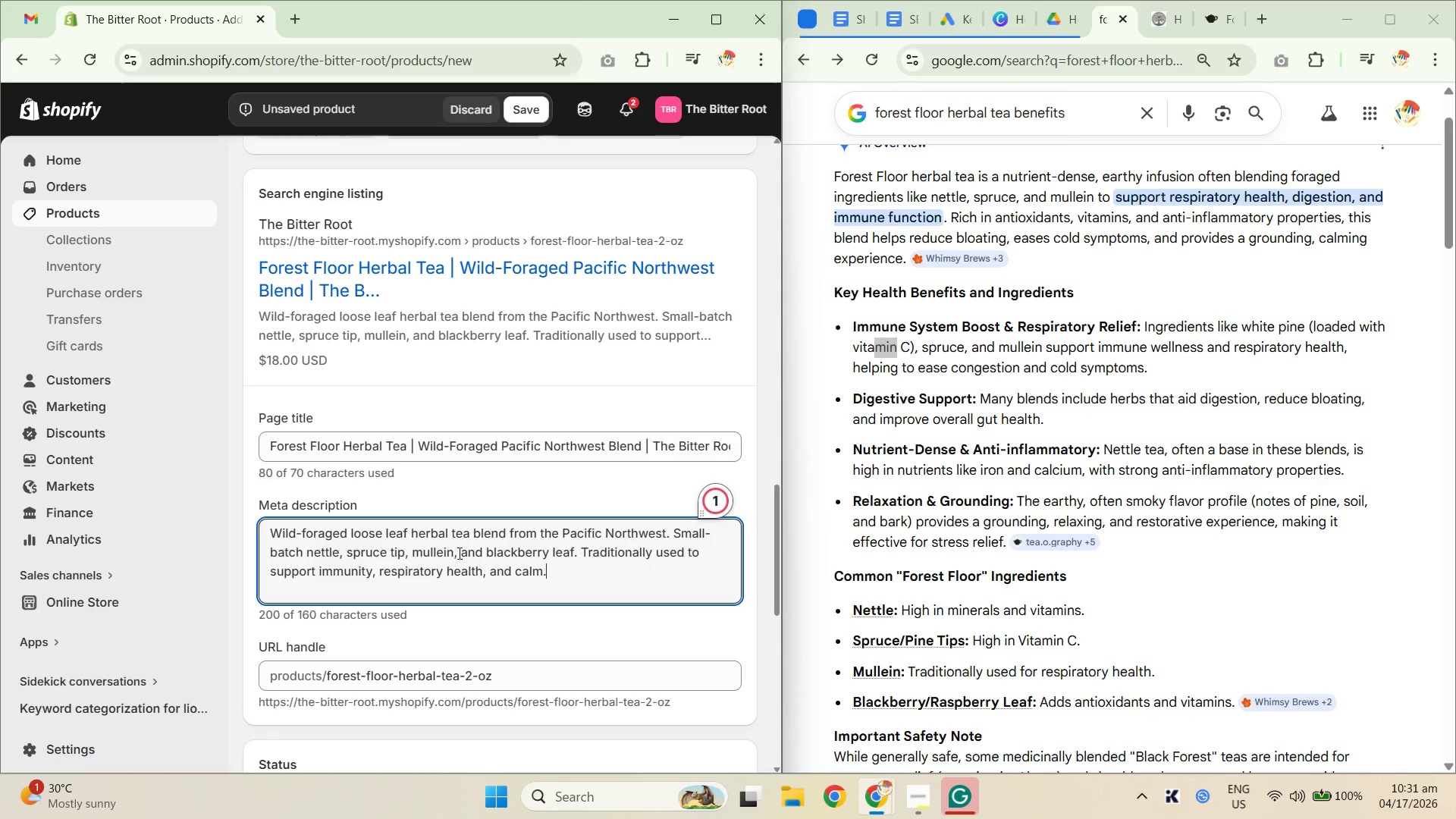 
wait(9.62)
 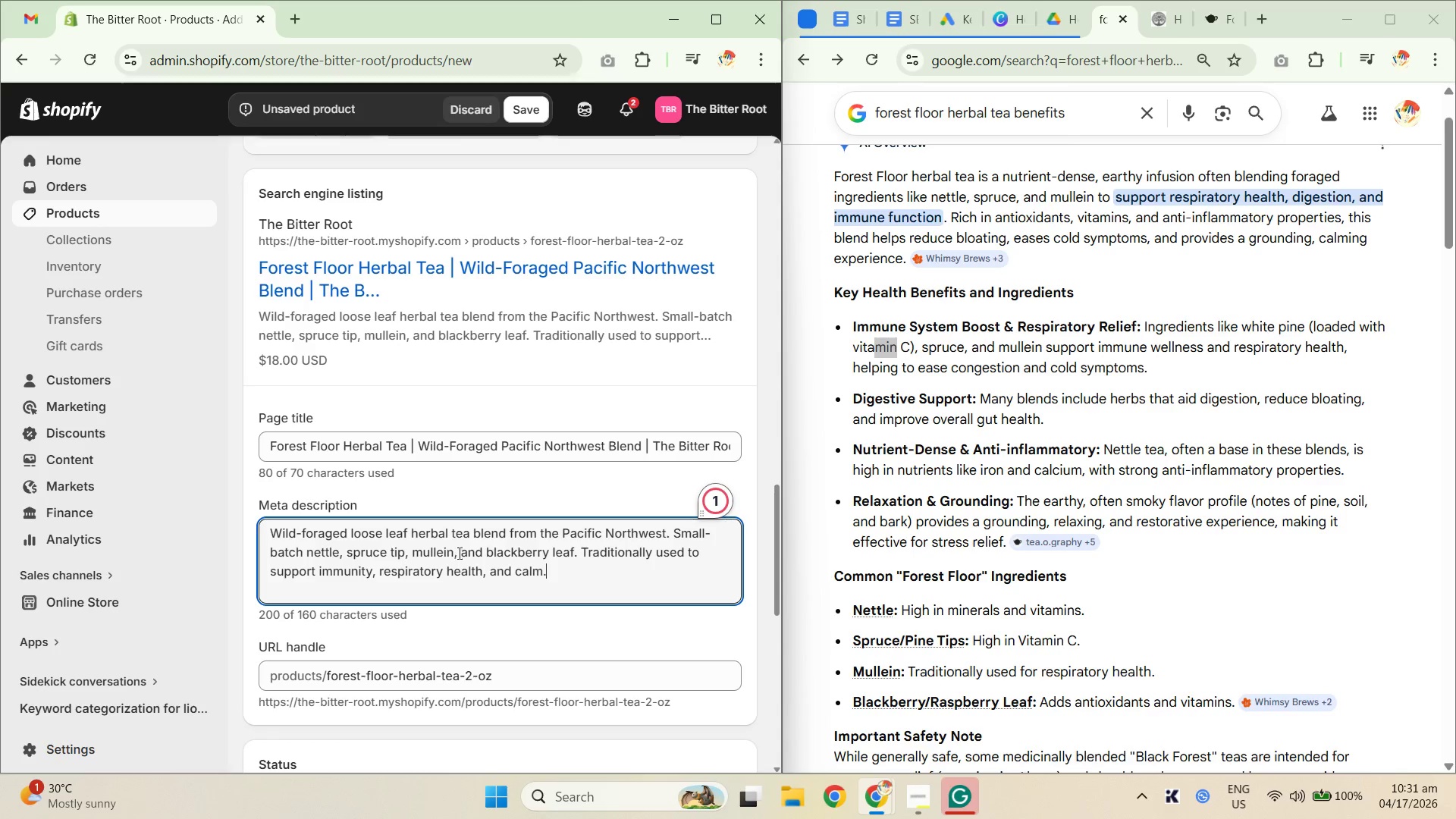 
scroll: coordinate [508, 466], scroll_direction: up, amount: 15.0
 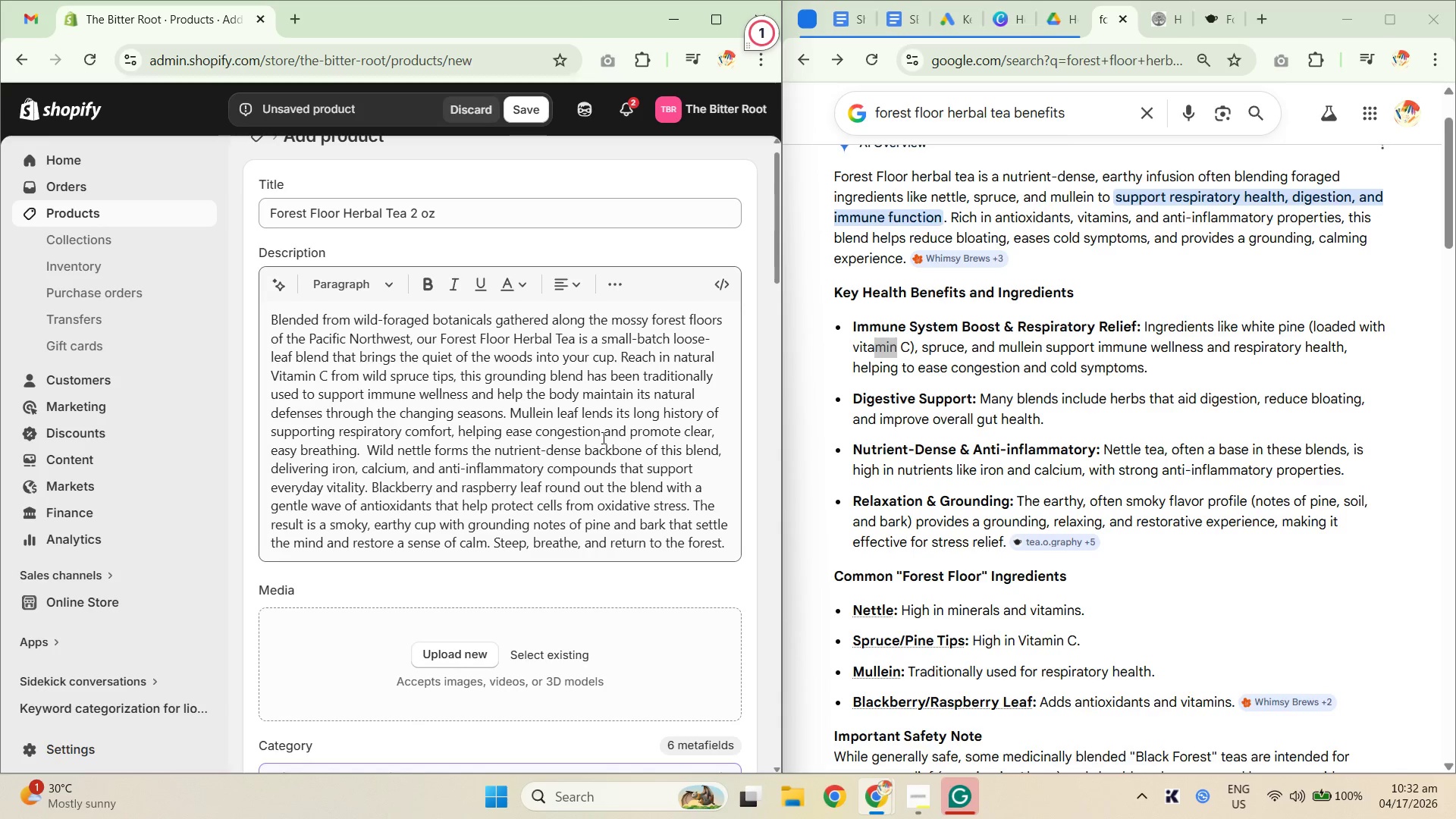 
wait(6.26)
 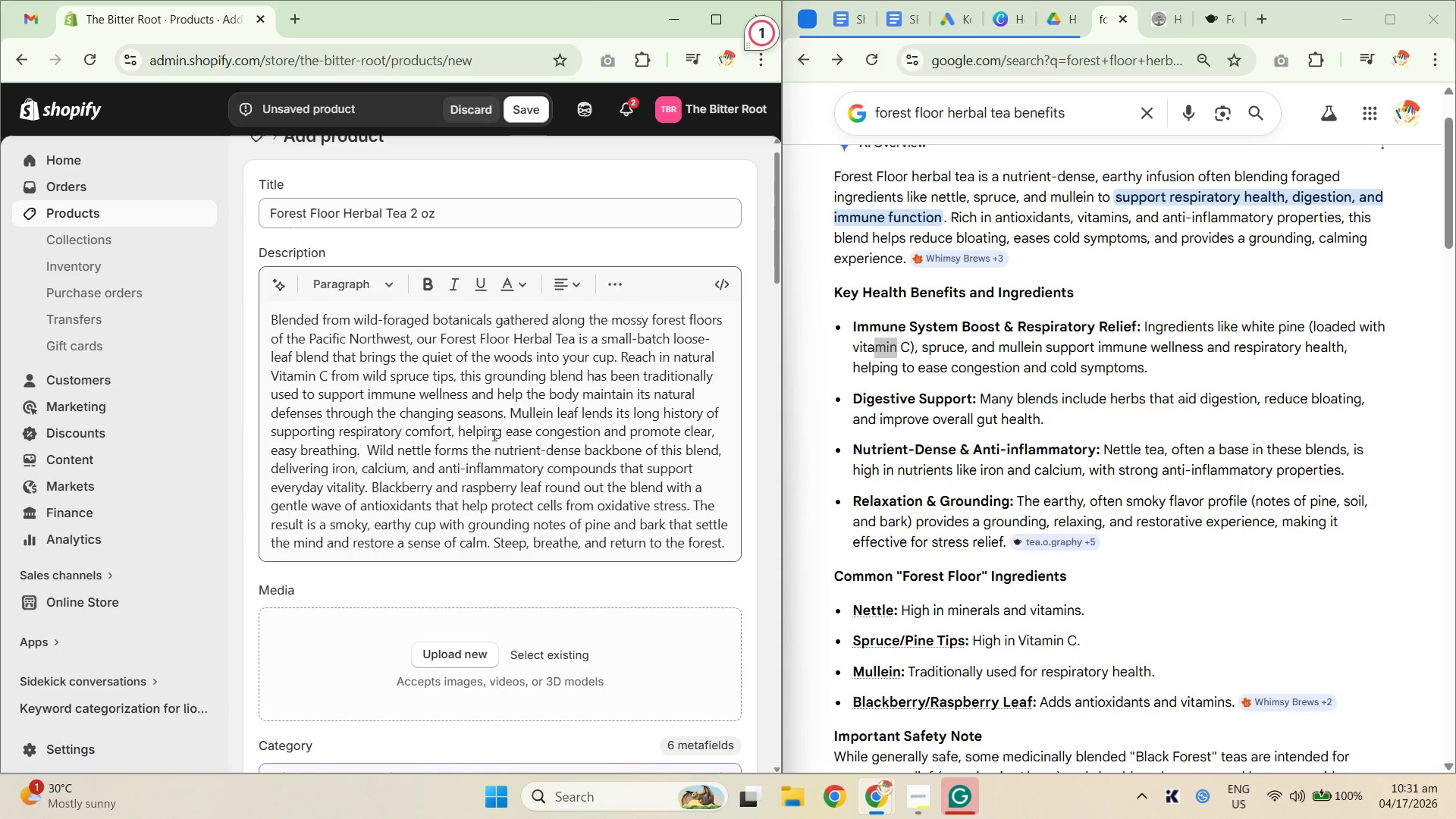 
scroll: coordinate [399, 586], scroll_direction: down, amount: 19.0
 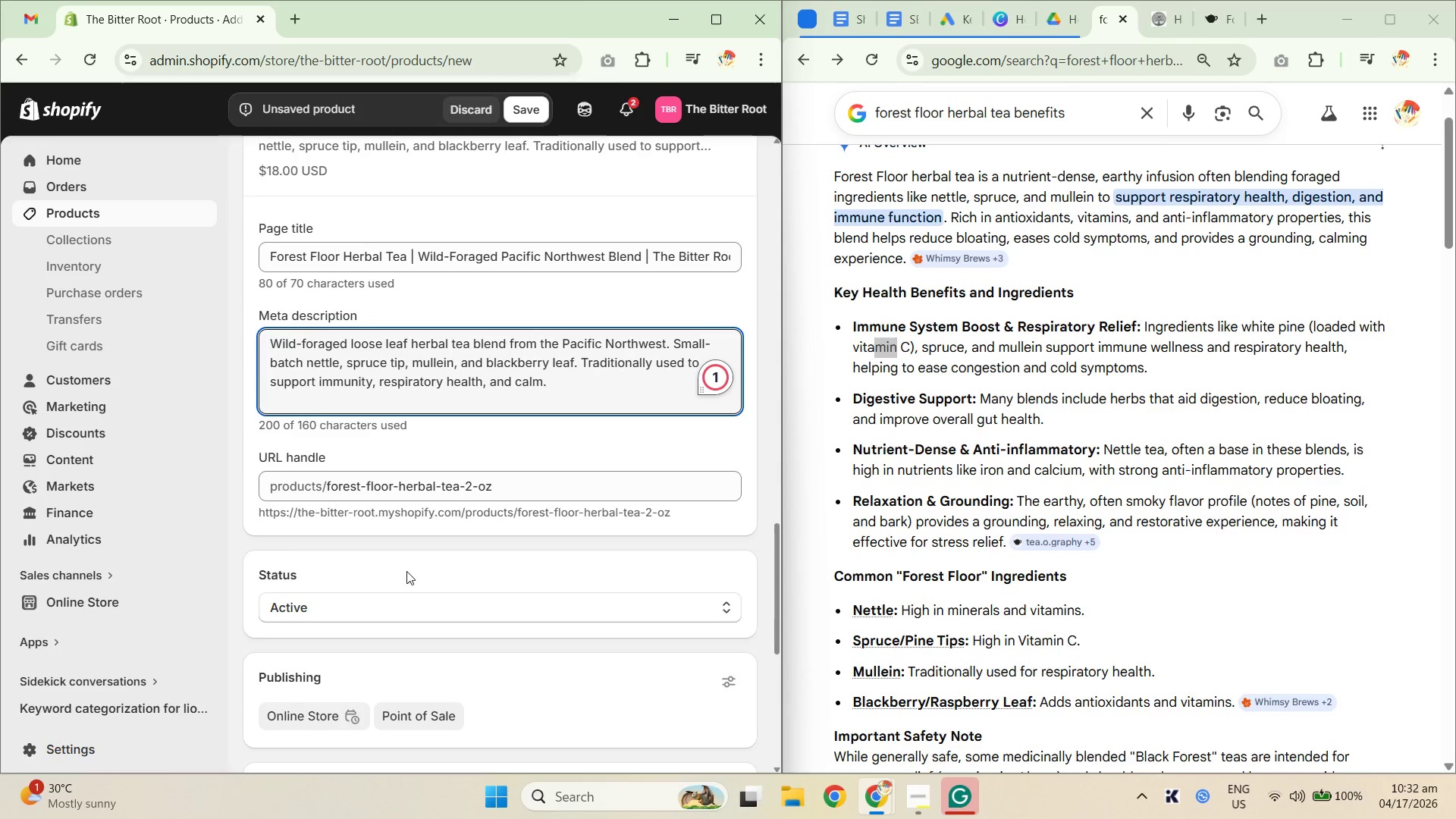 
scroll: coordinate [408, 571], scroll_direction: down, amount: 2.0
 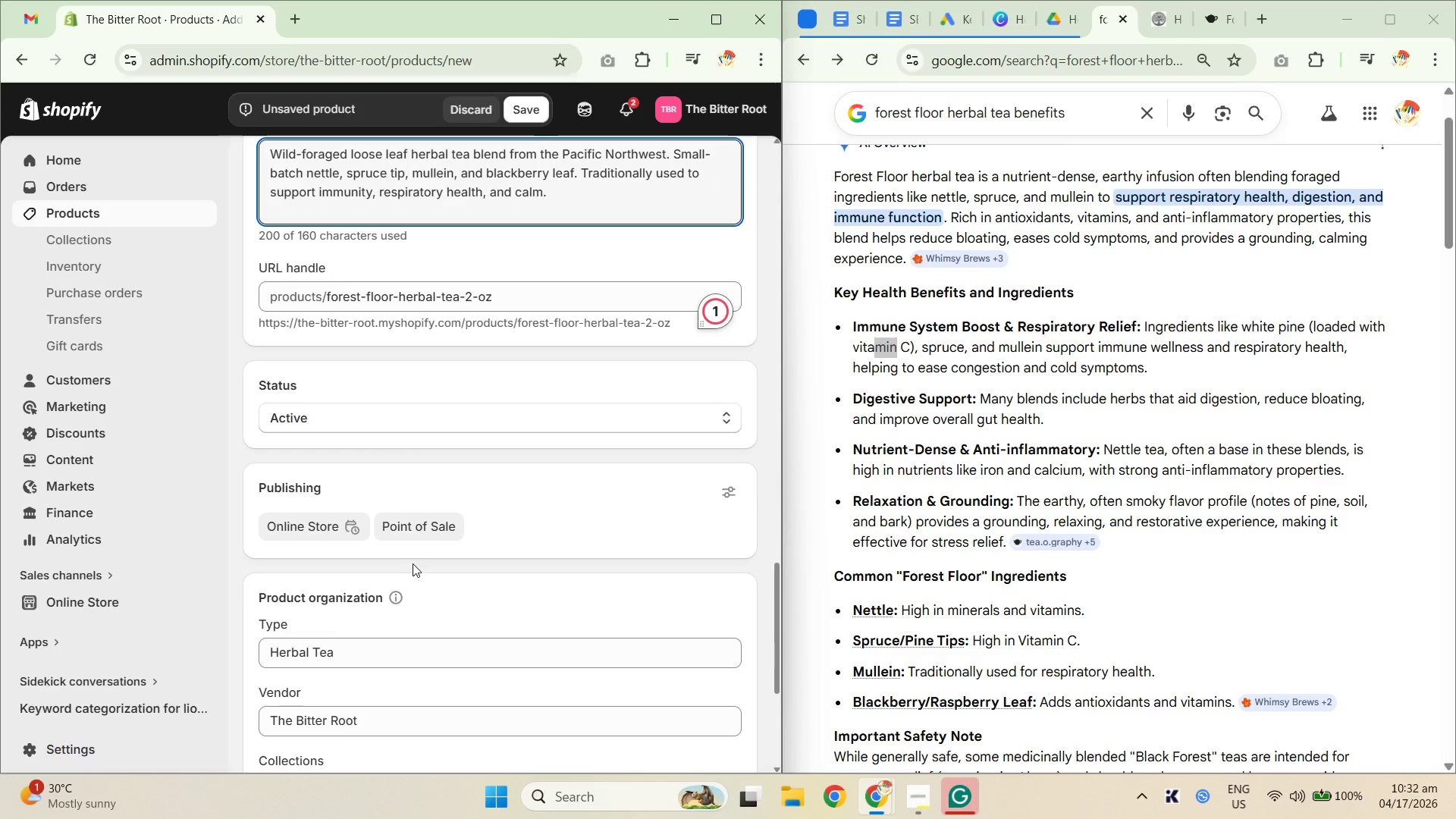 
scroll: coordinate [648, 382], scroll_direction: up, amount: 14.0
 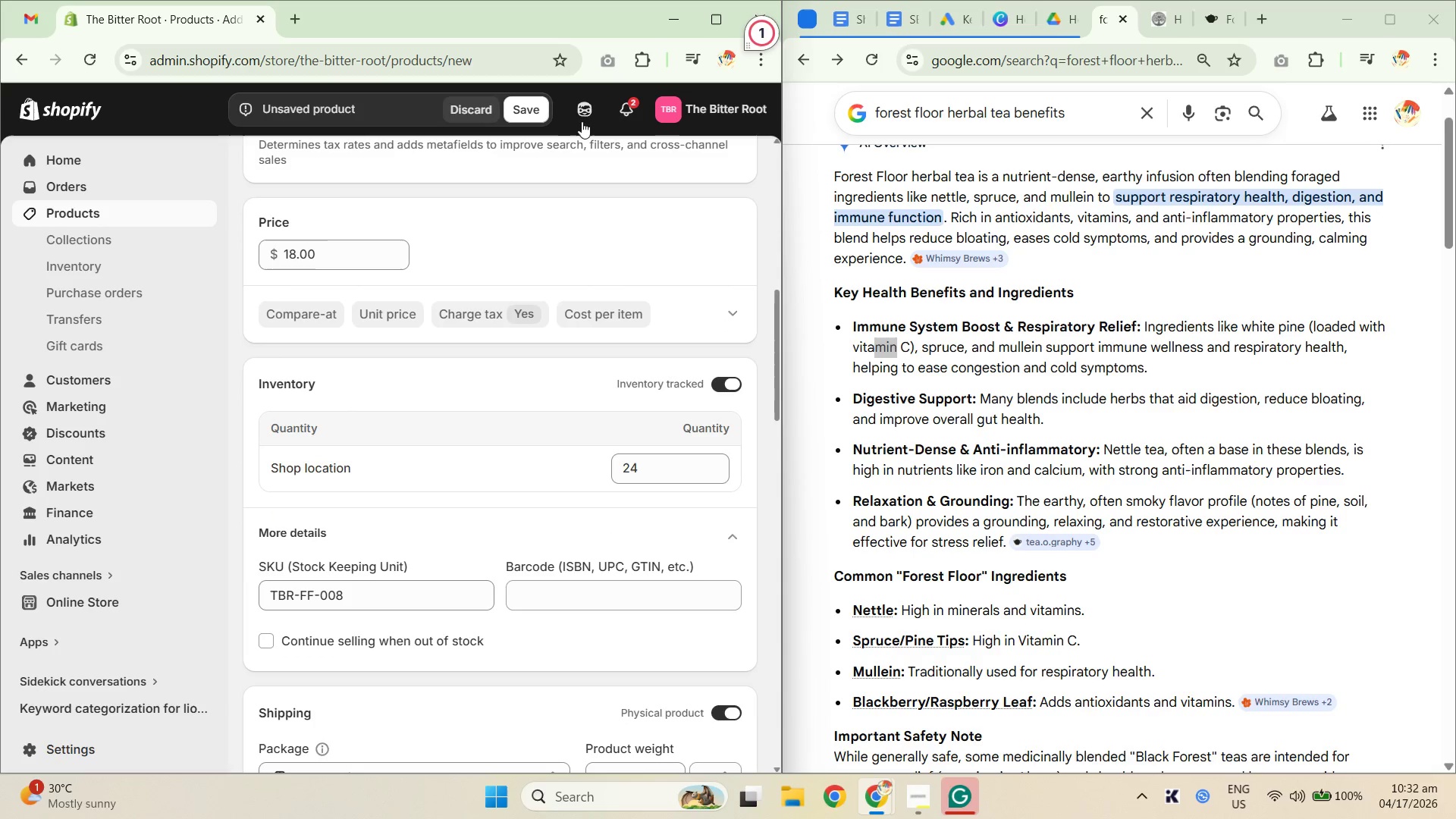 
left_click([569, 106])
 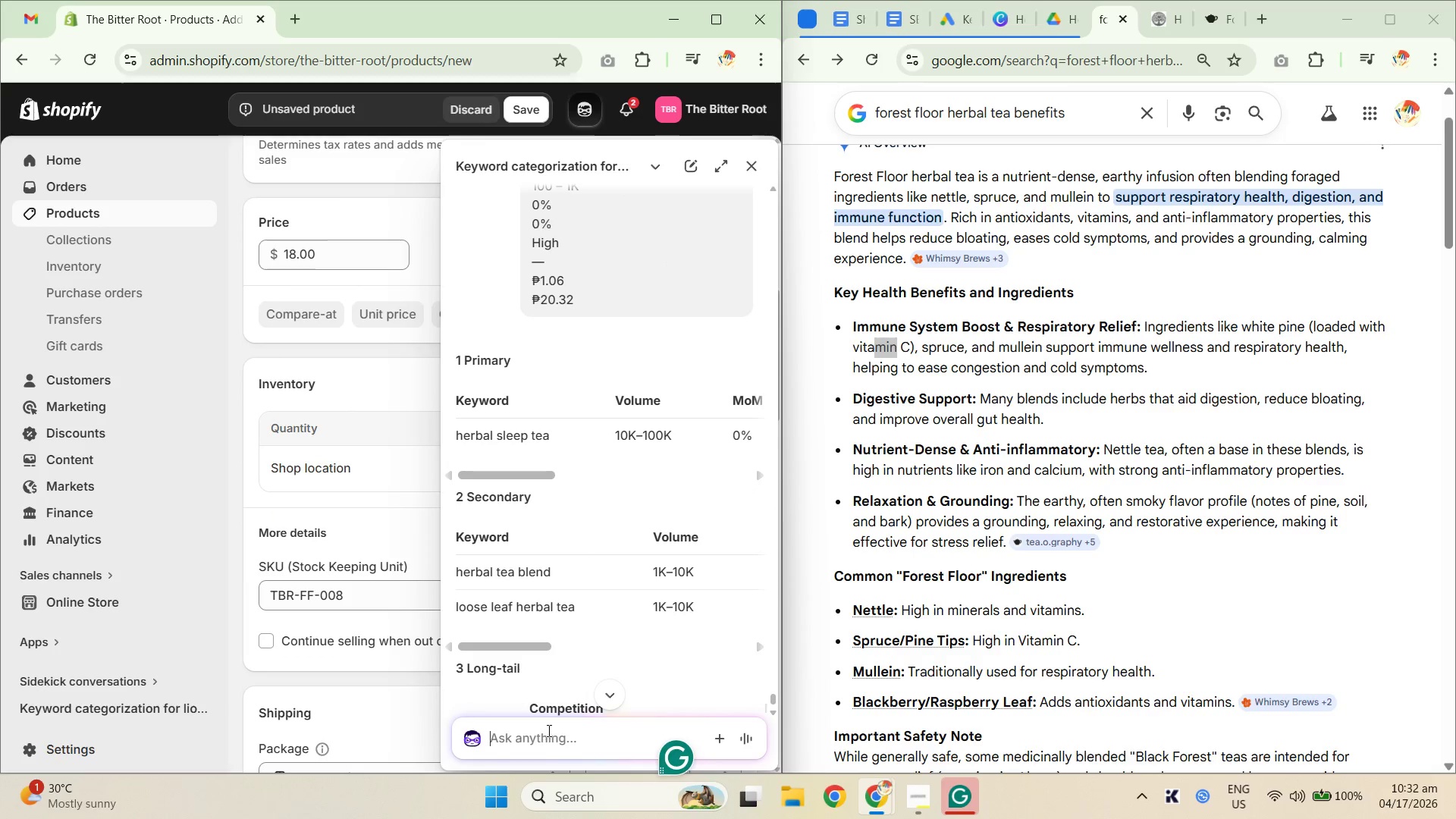 
type(generate a )
 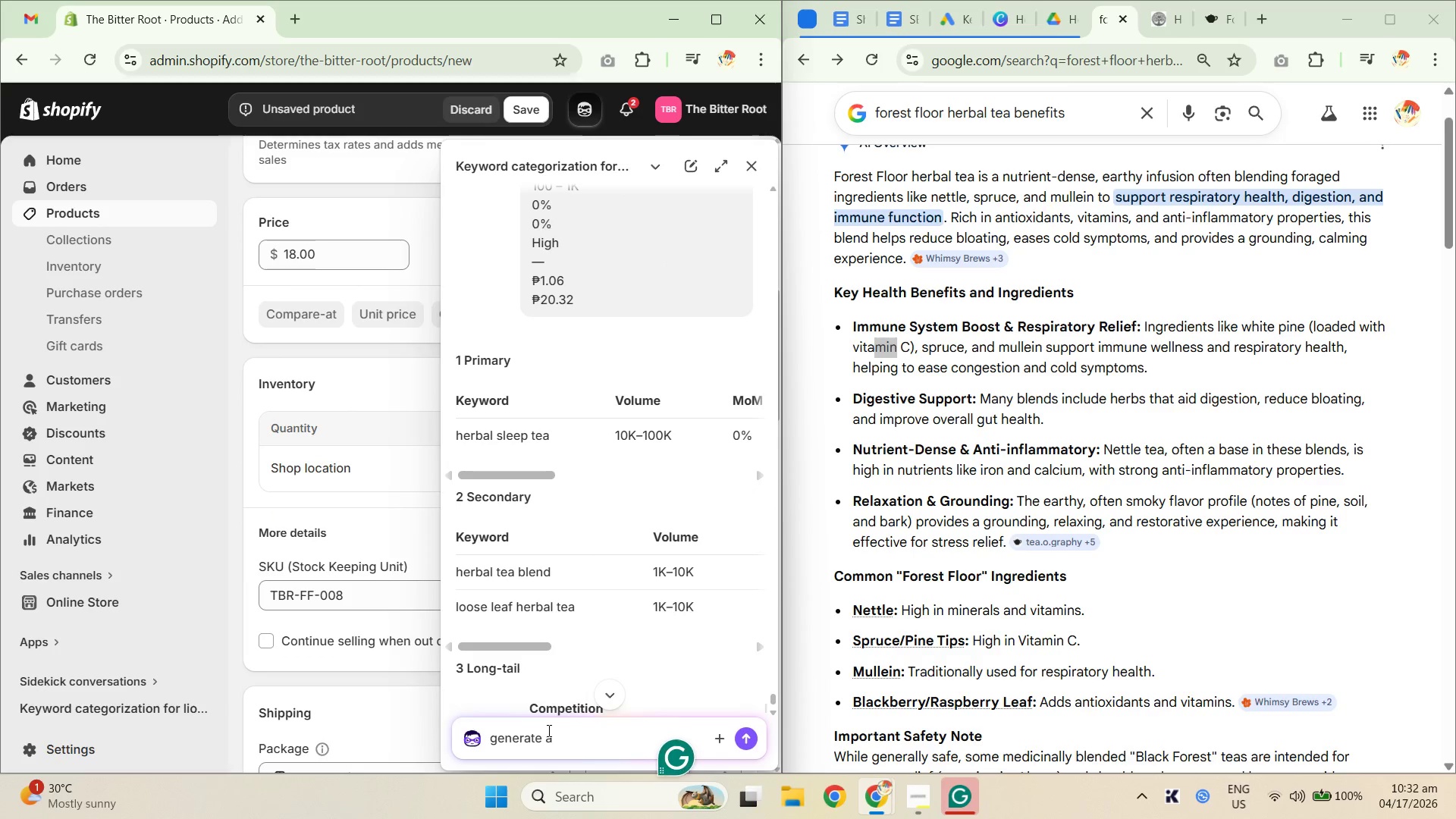 
type(photo)
 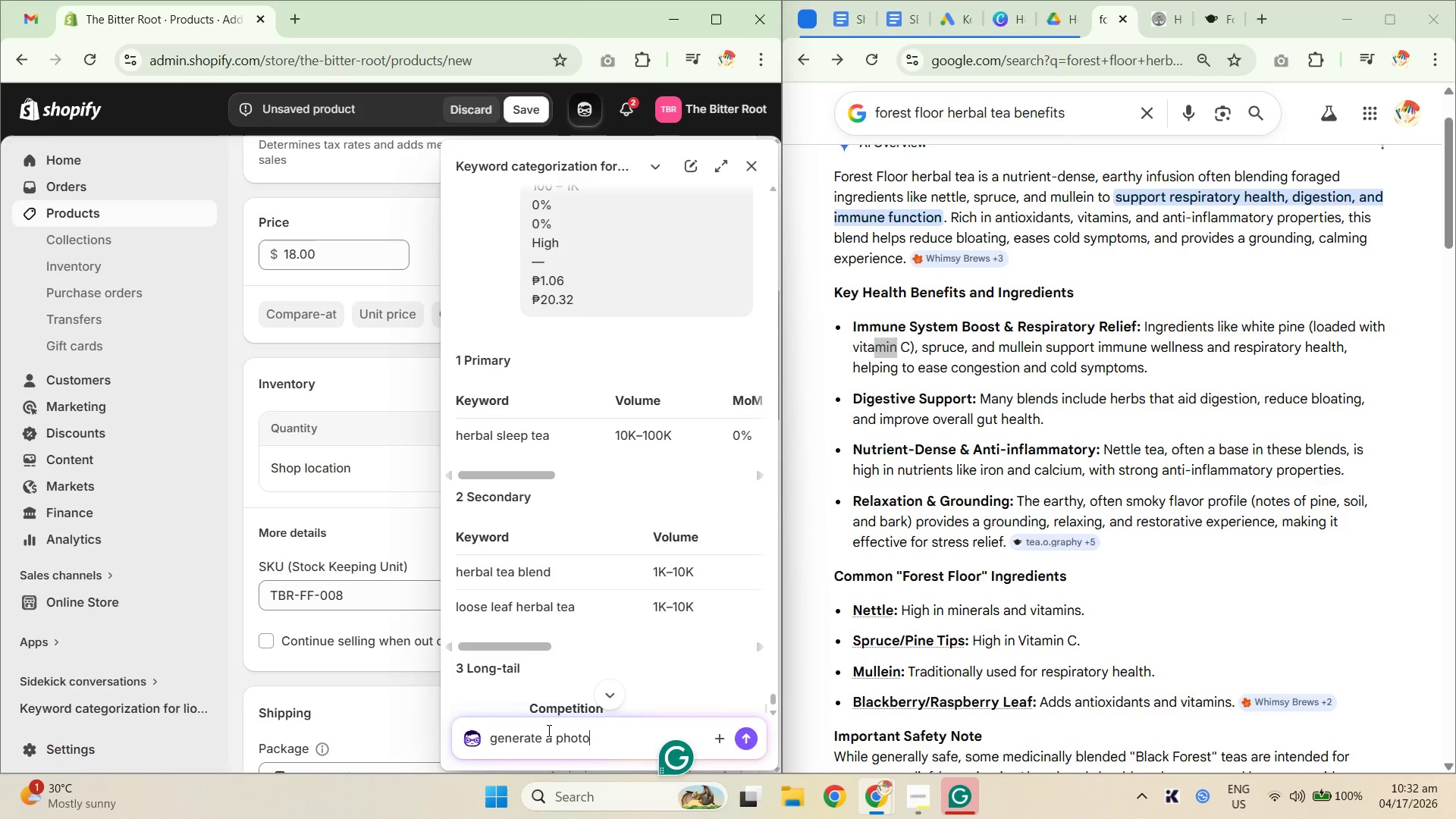 
key(Control+ControlLeft)
 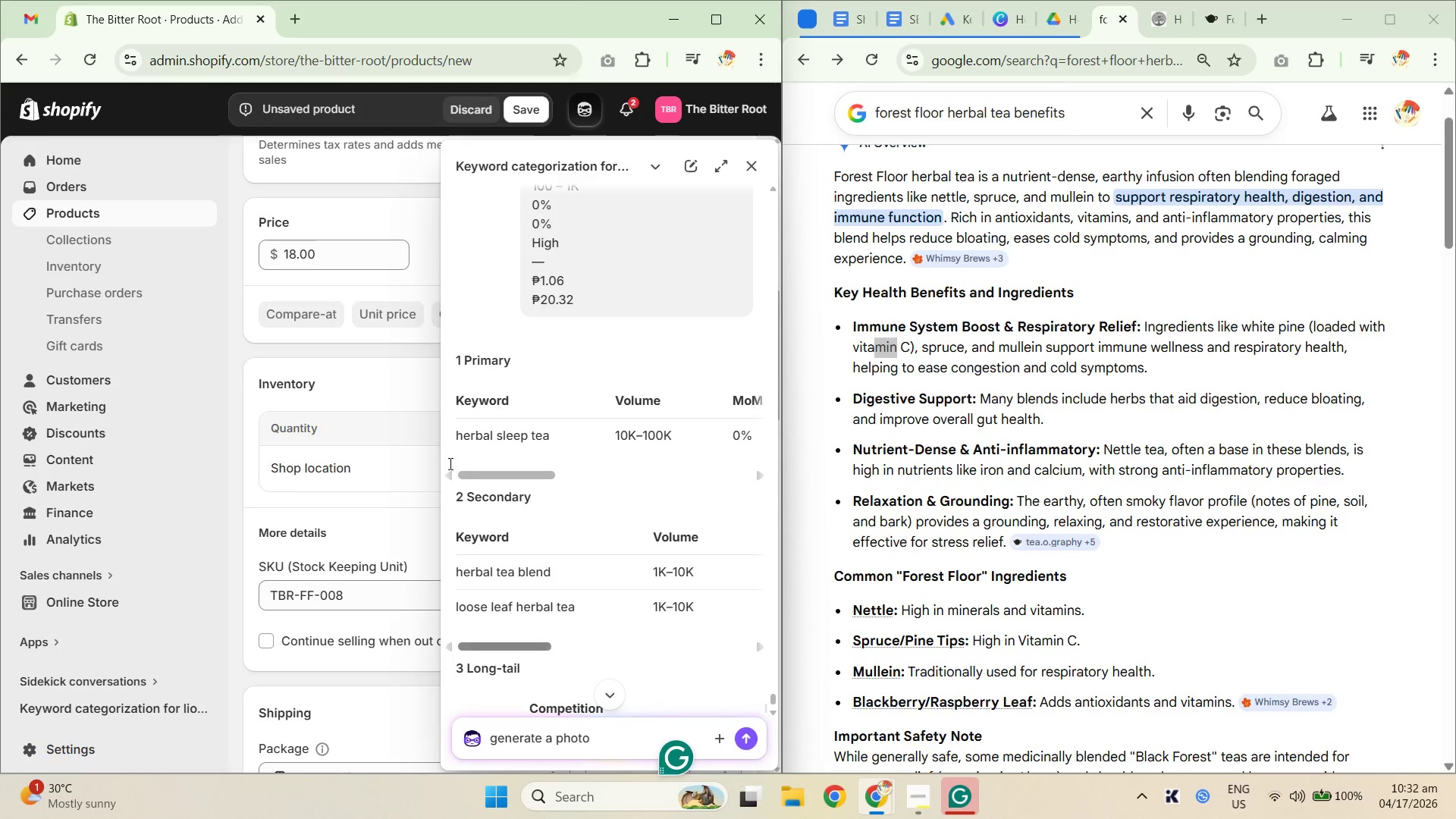 
scroll: coordinate [362, 456], scroll_direction: up, amount: 13.0
 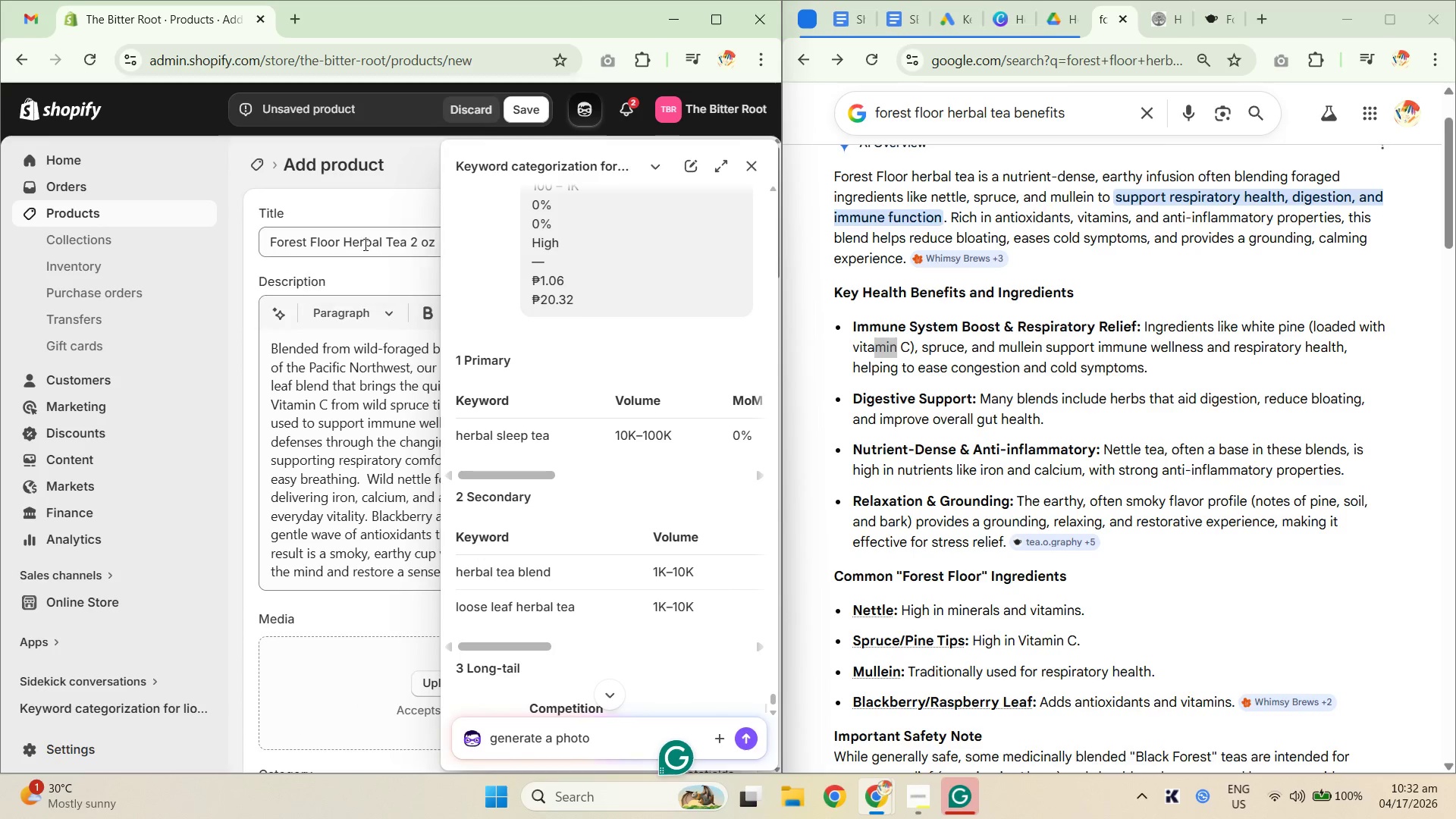 
left_click([364, 243])
 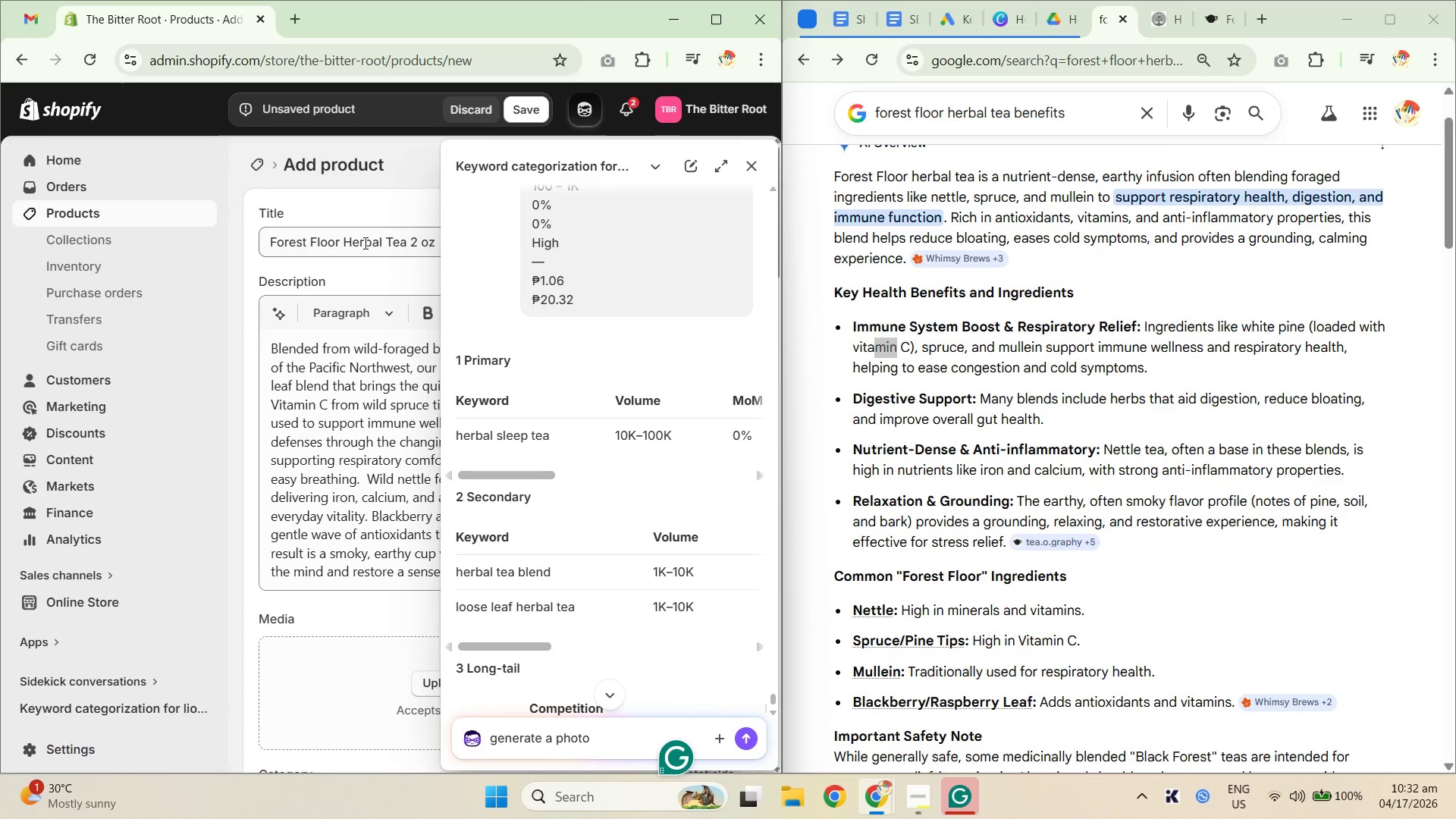 
key(Control+A)
 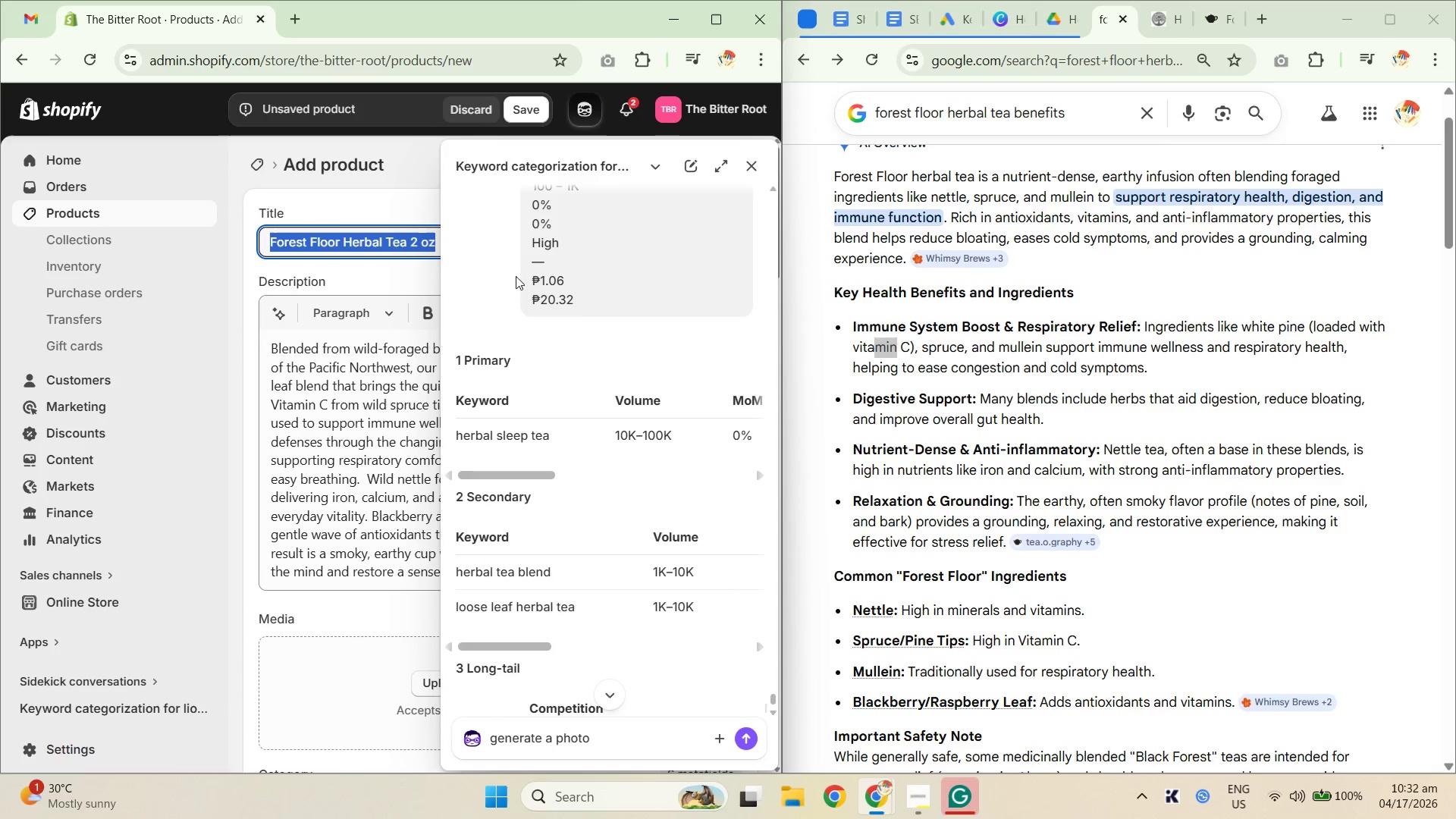 
key(Control+C)
 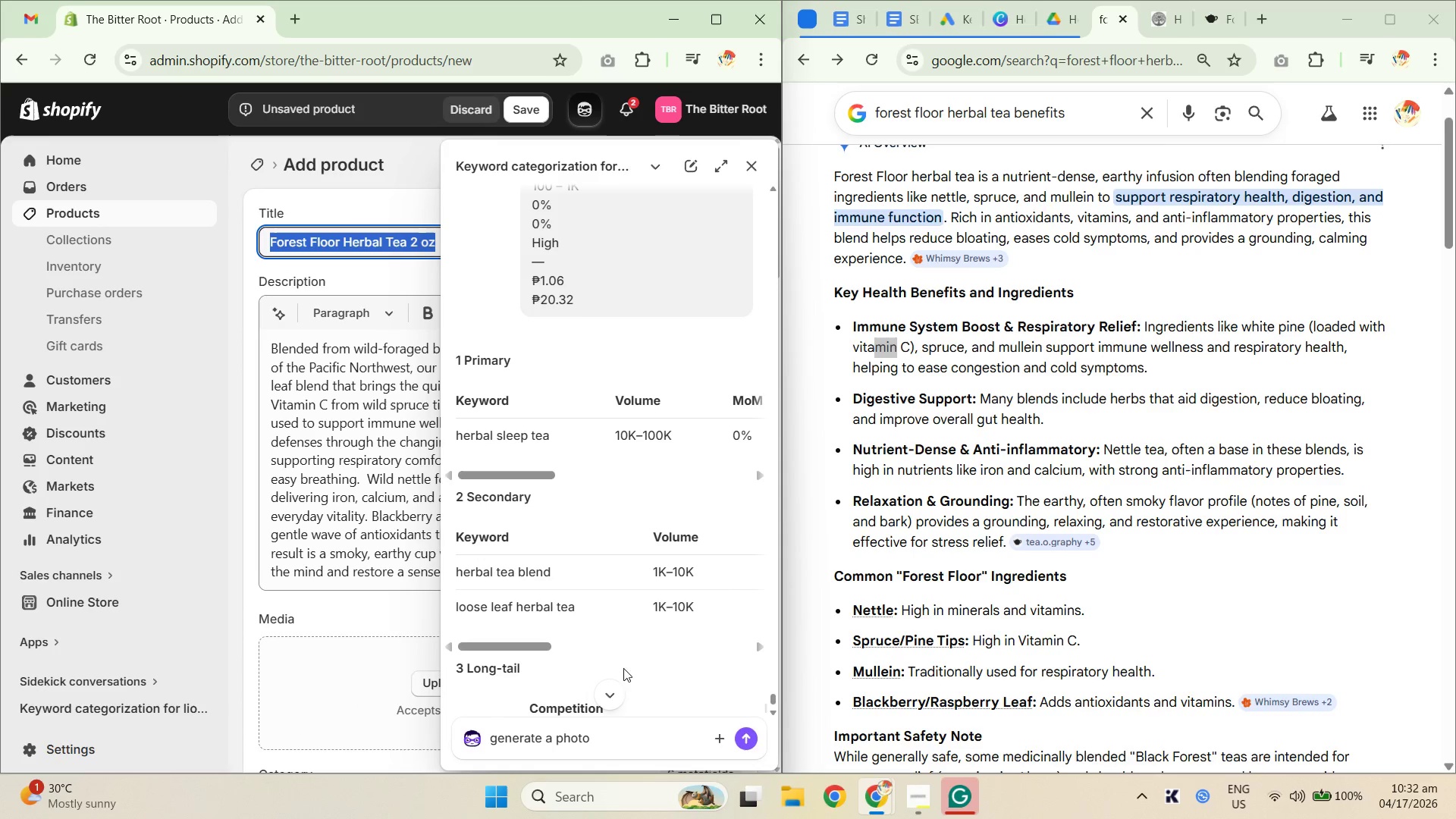 
key(Control+C)
 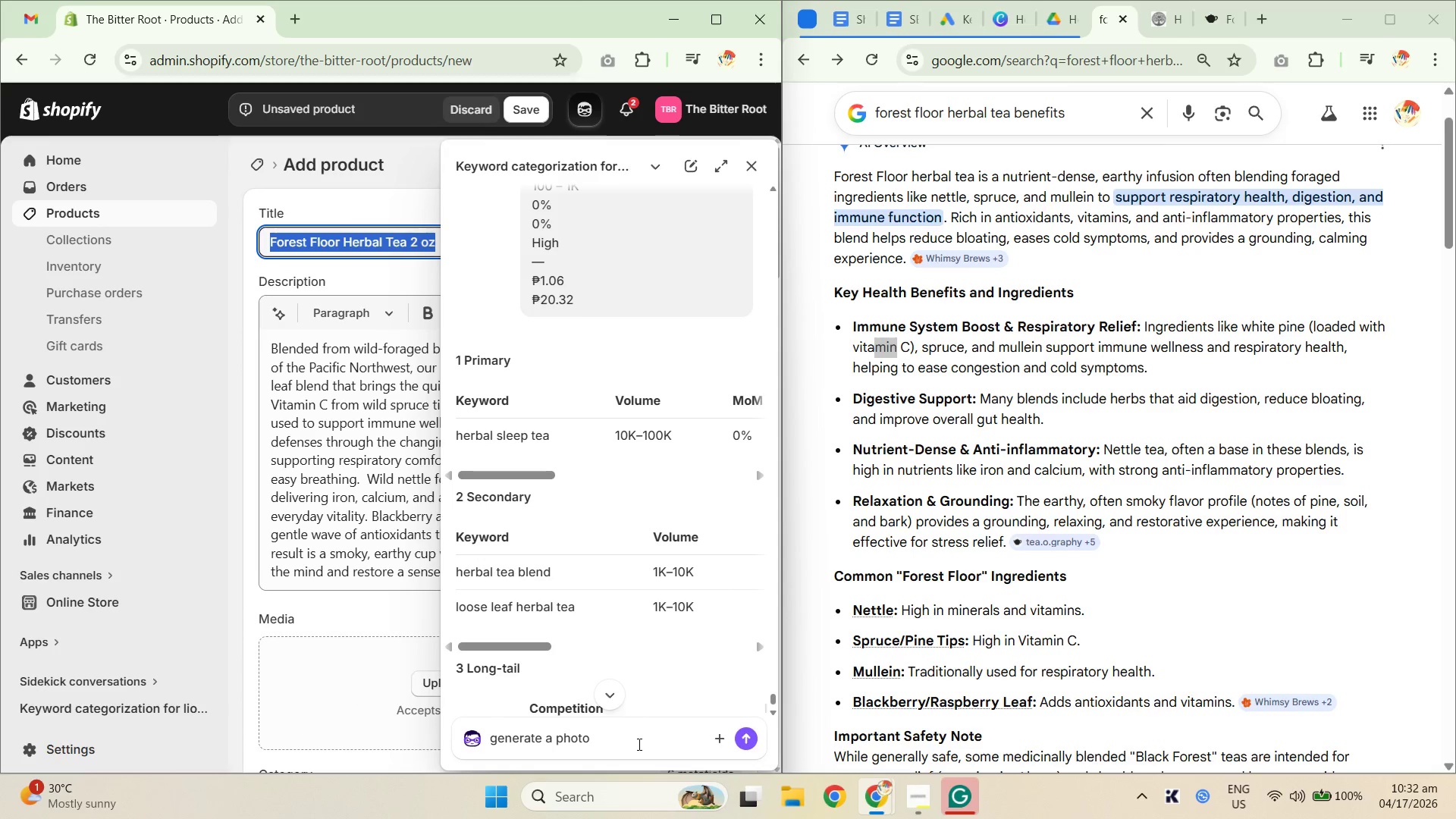 
left_click([638, 745])
 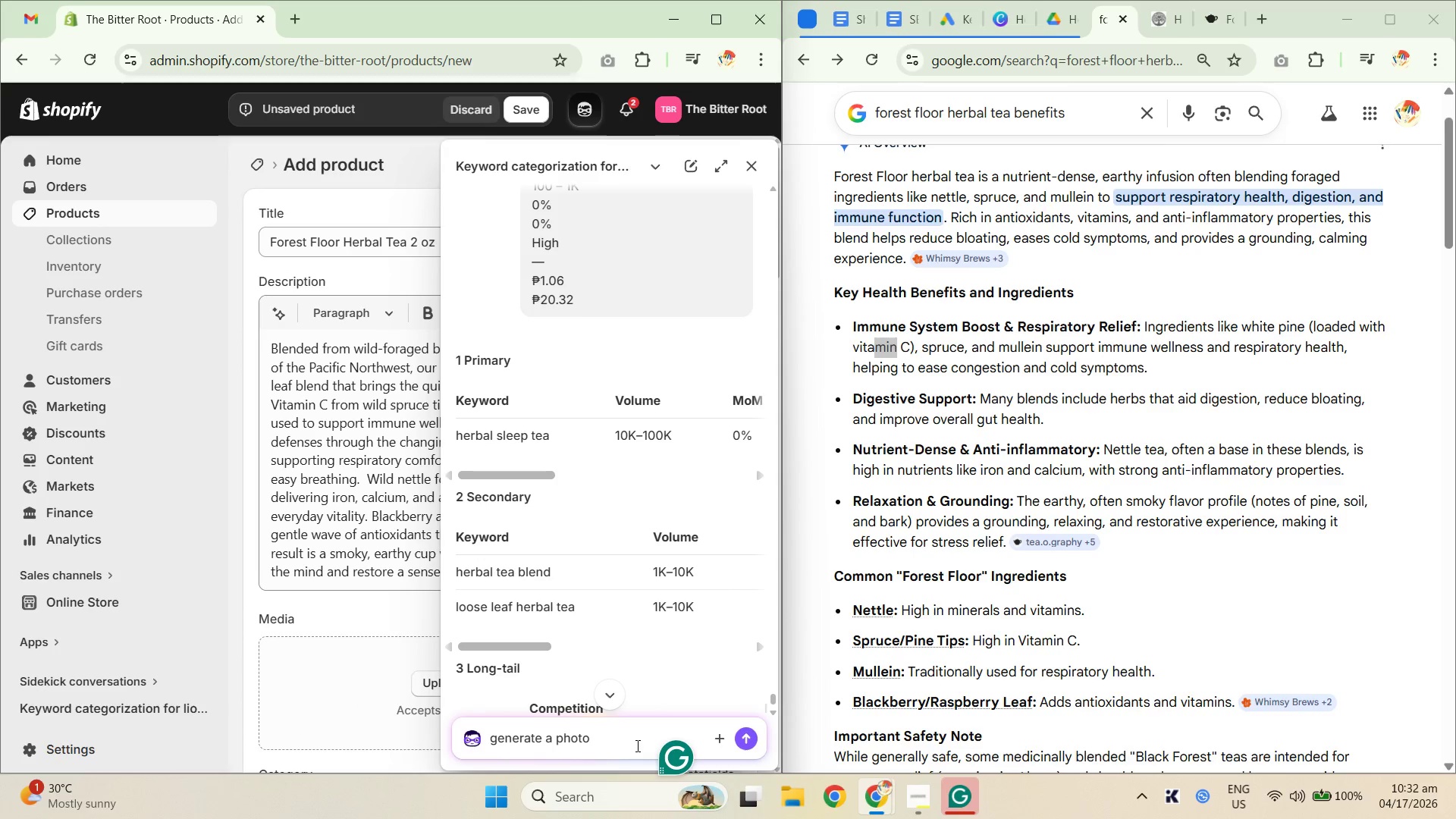 
type( absed)
key(Backspace)
key(Backspace)
key(Backspace)
key(Backspace)
key(Backspace)
type(based on the detals)
key(Backspace)
key(Backspace)
type(ils of )
 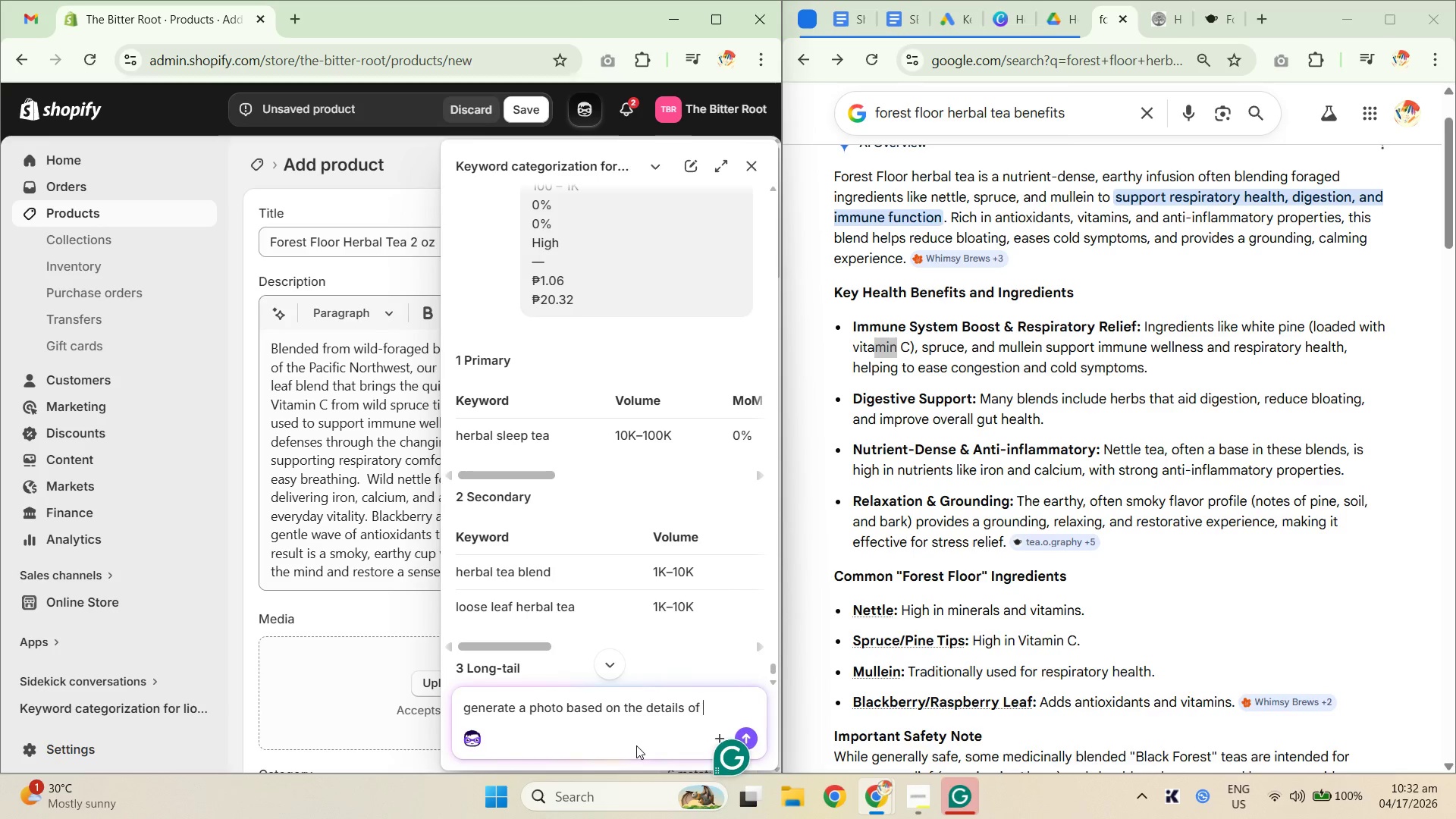 
key(Control+ControlLeft)
 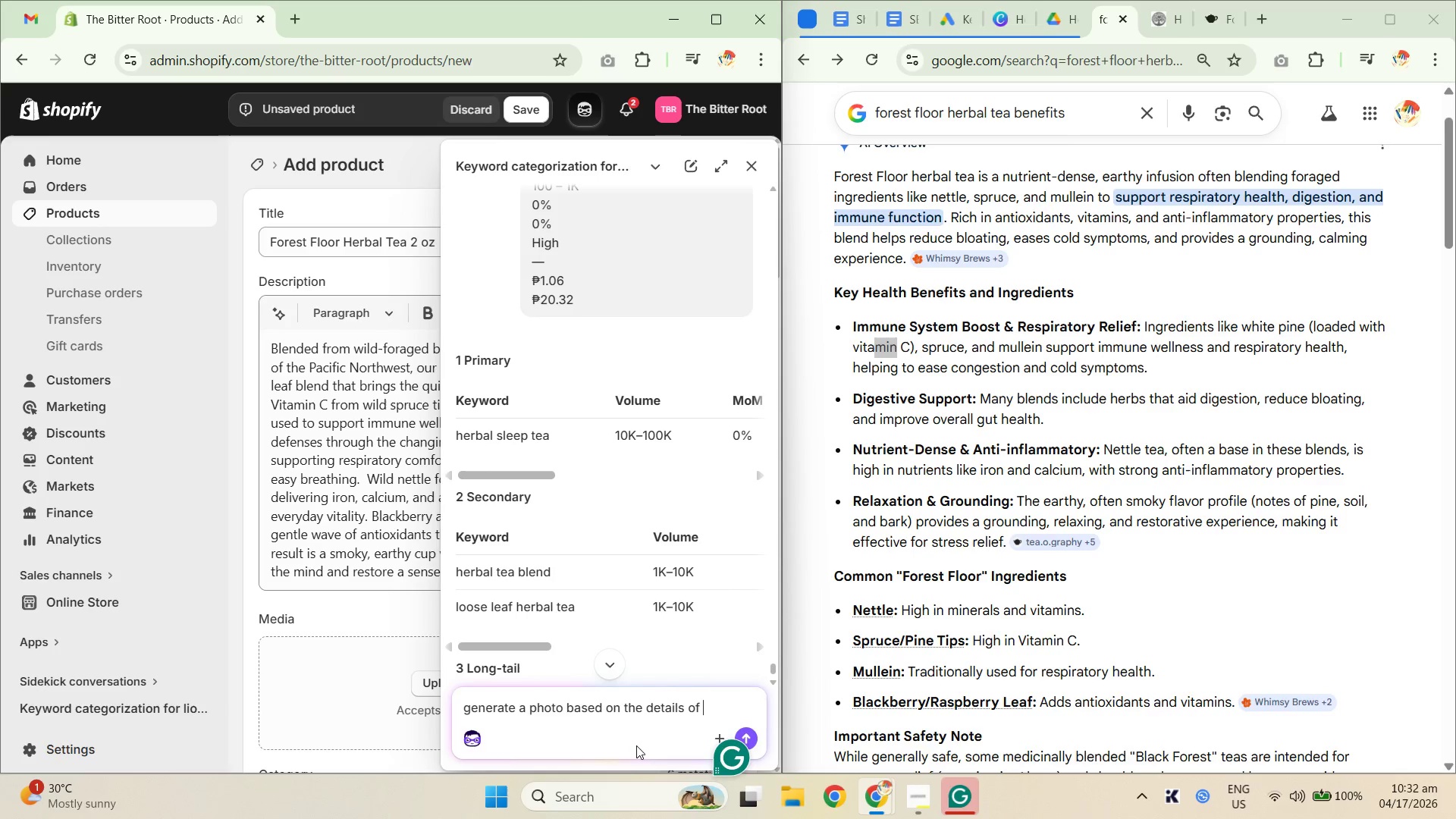 
key(Control+V)
 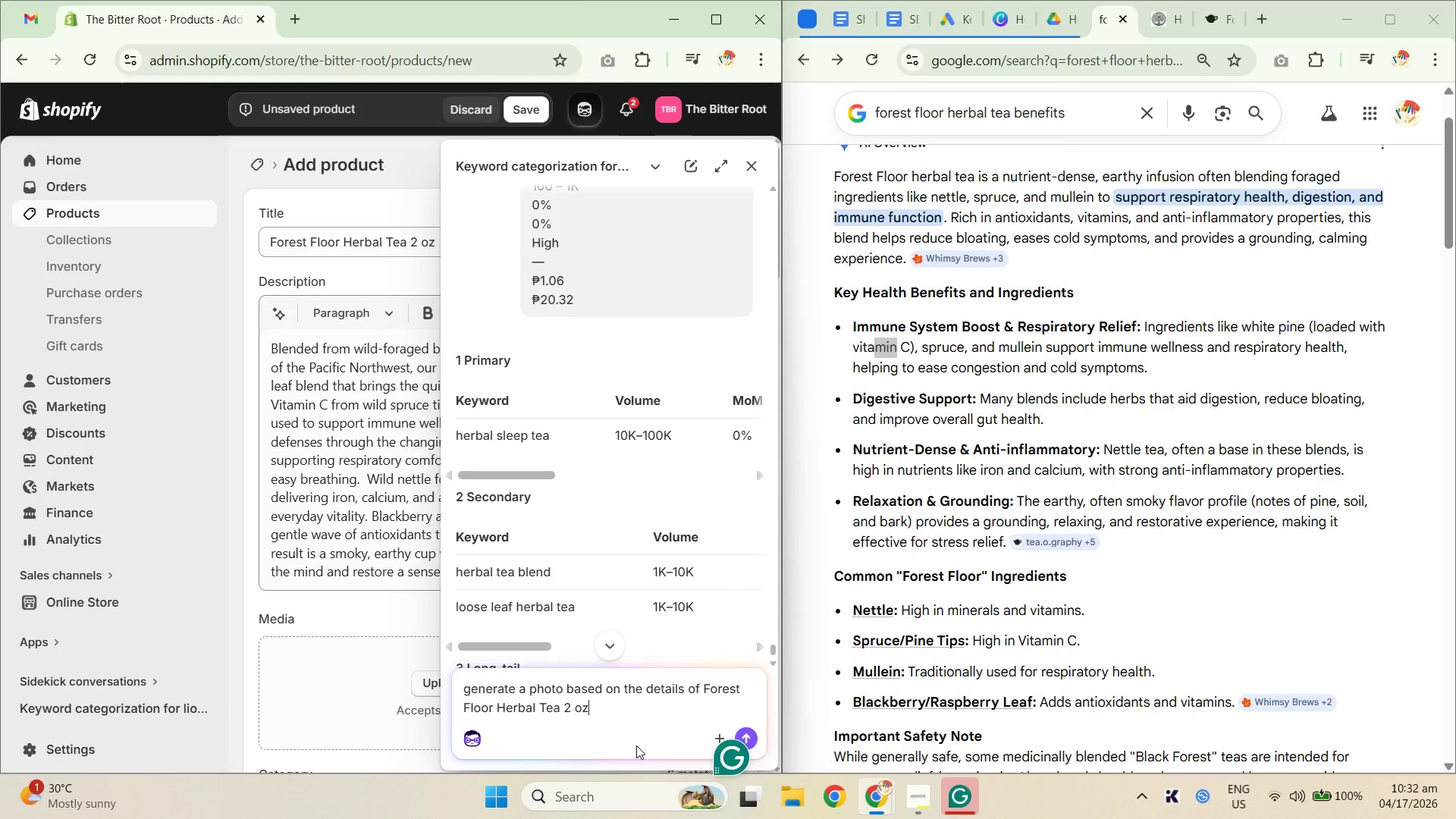 
wait(8.44)
 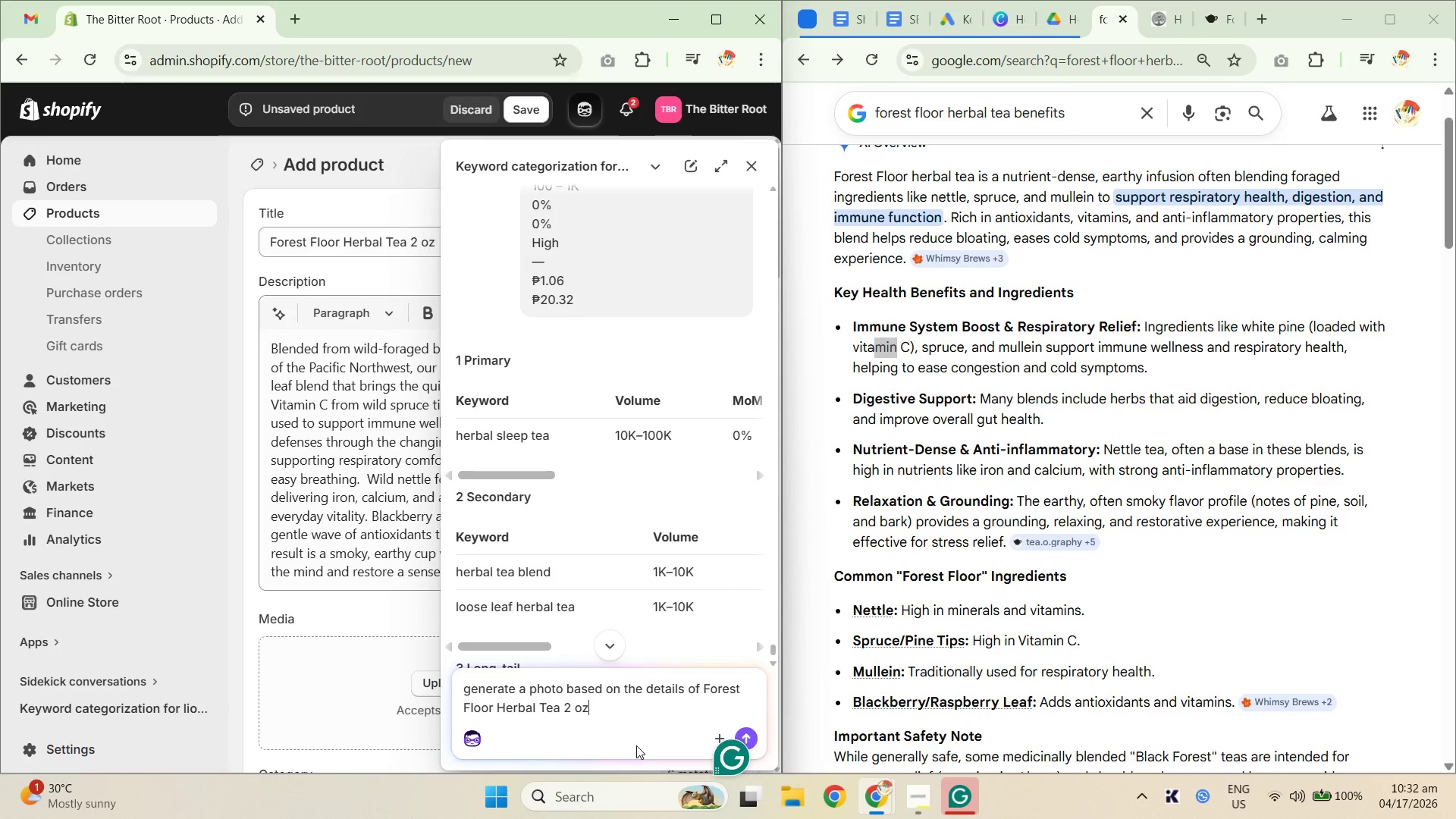 
key(Comma)
 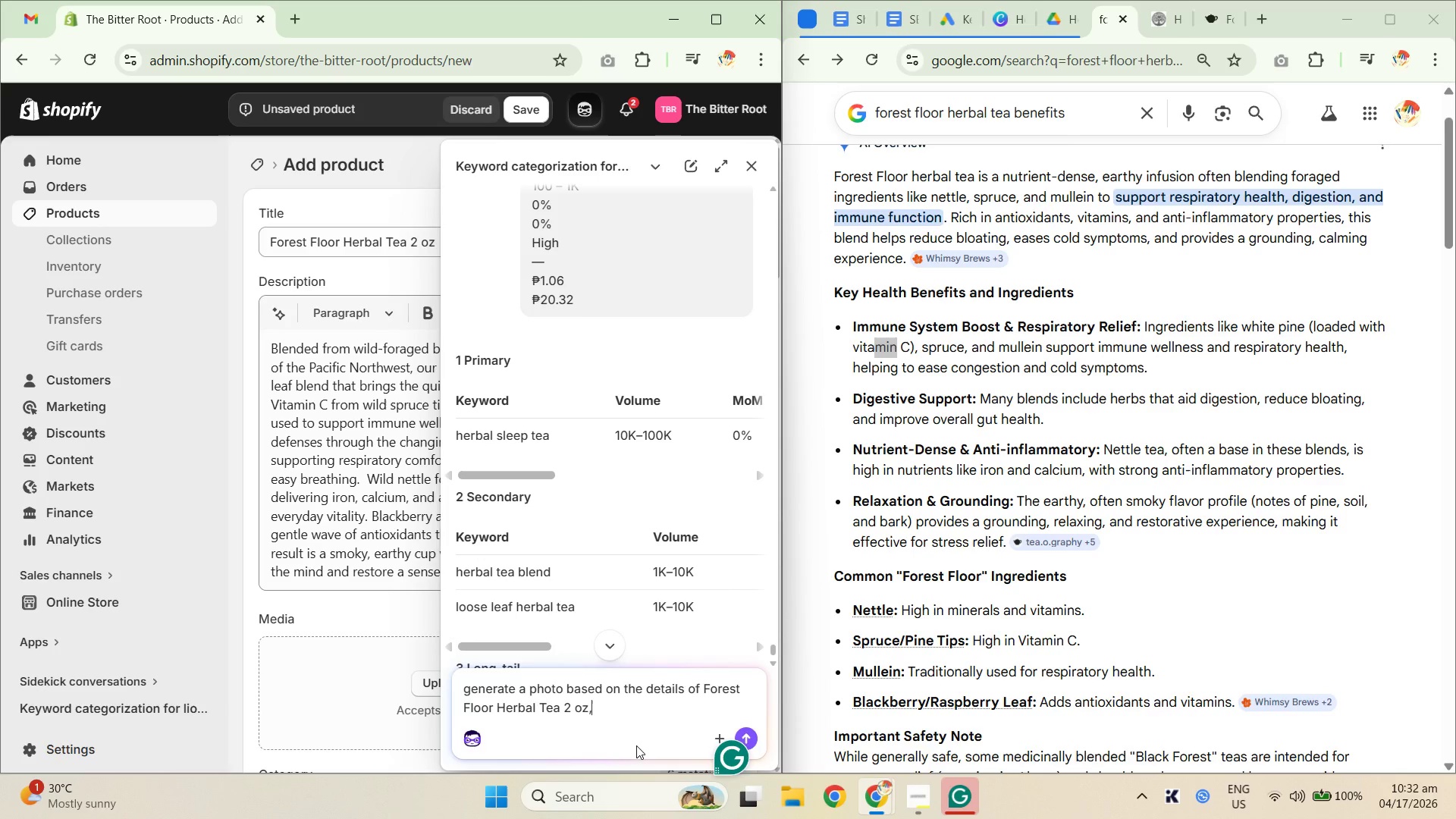 
key(Shift+Enter)
 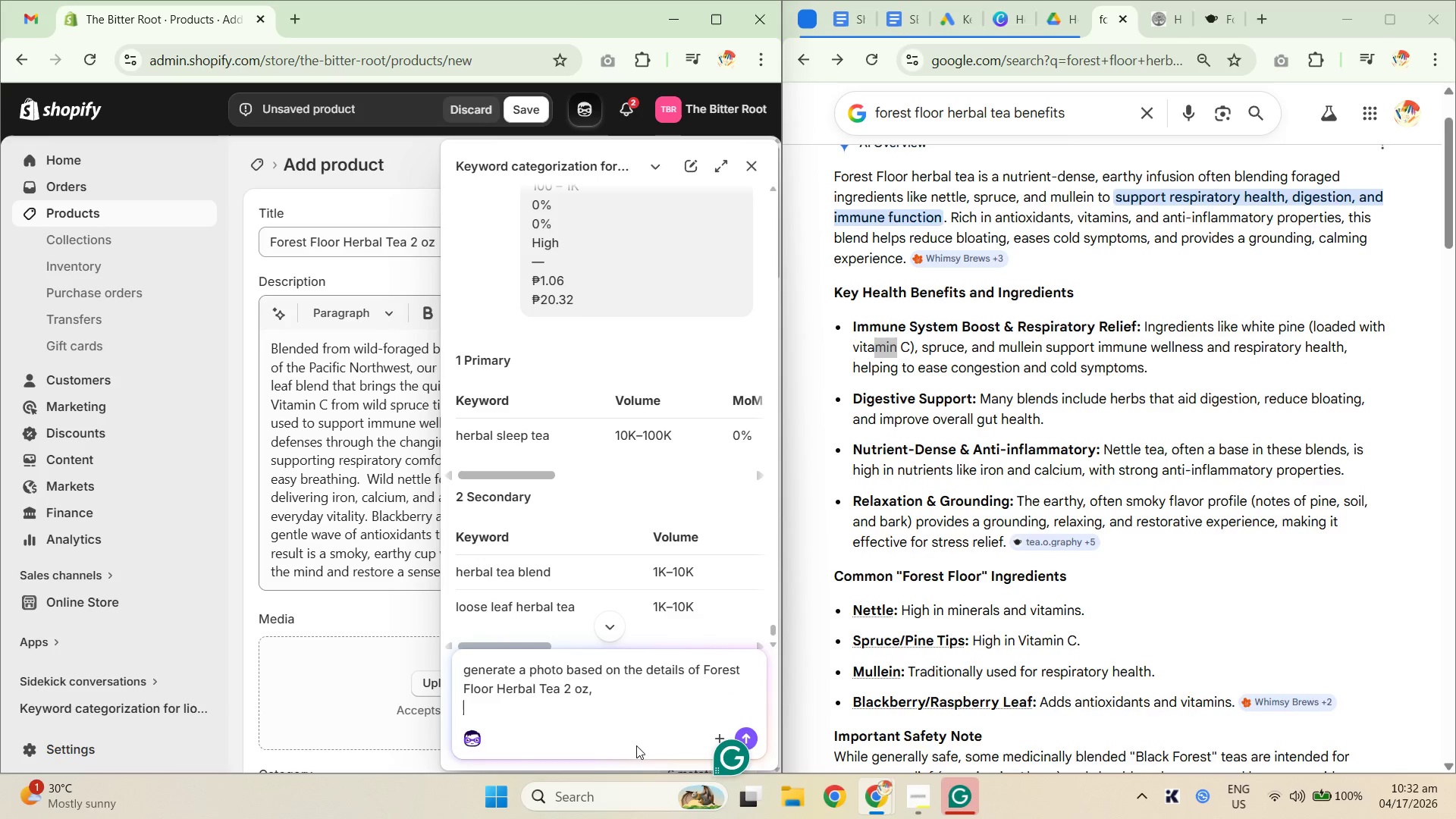 
key(Shift+Enter)
 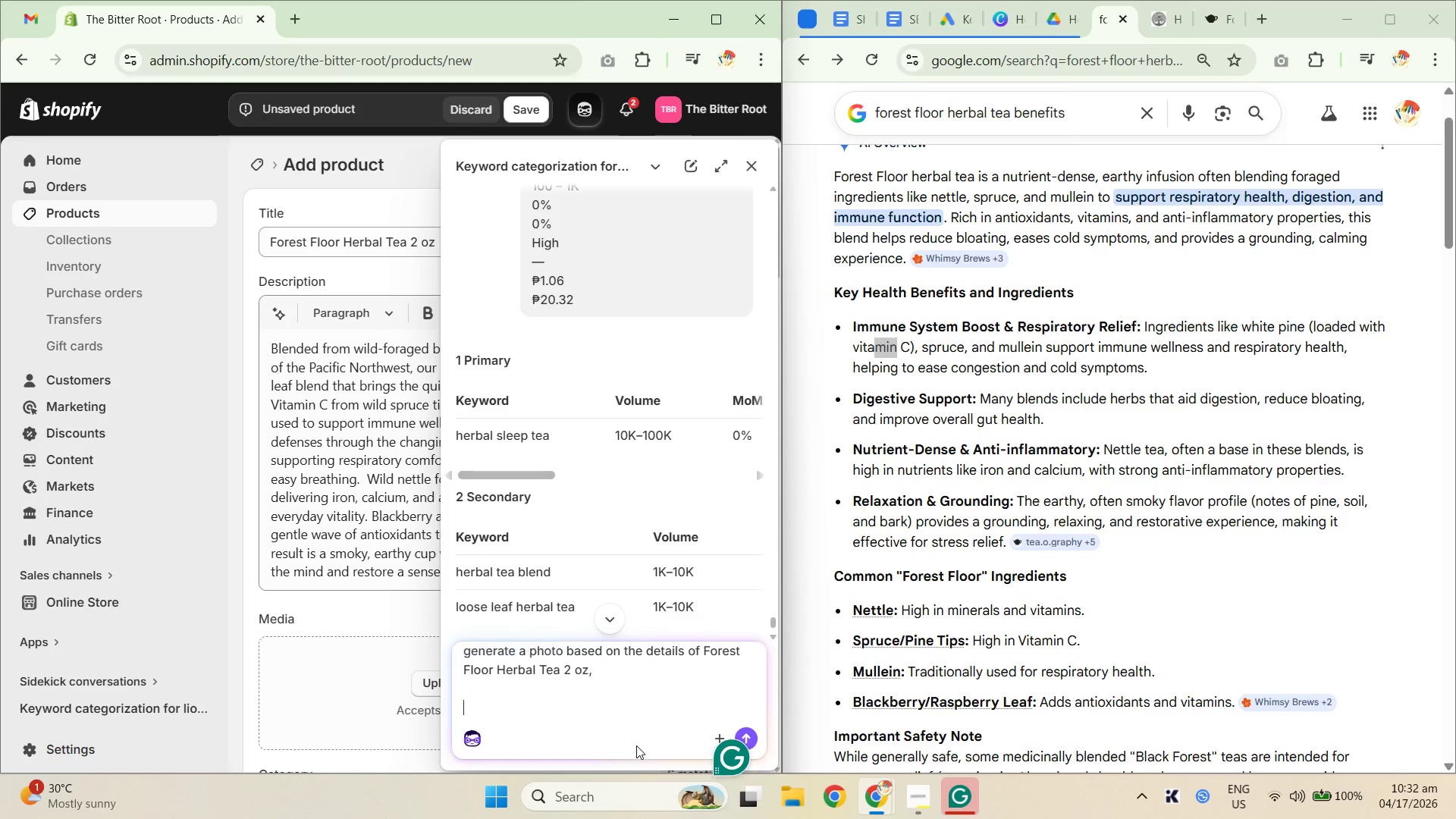 
key(Shift+Enter)
 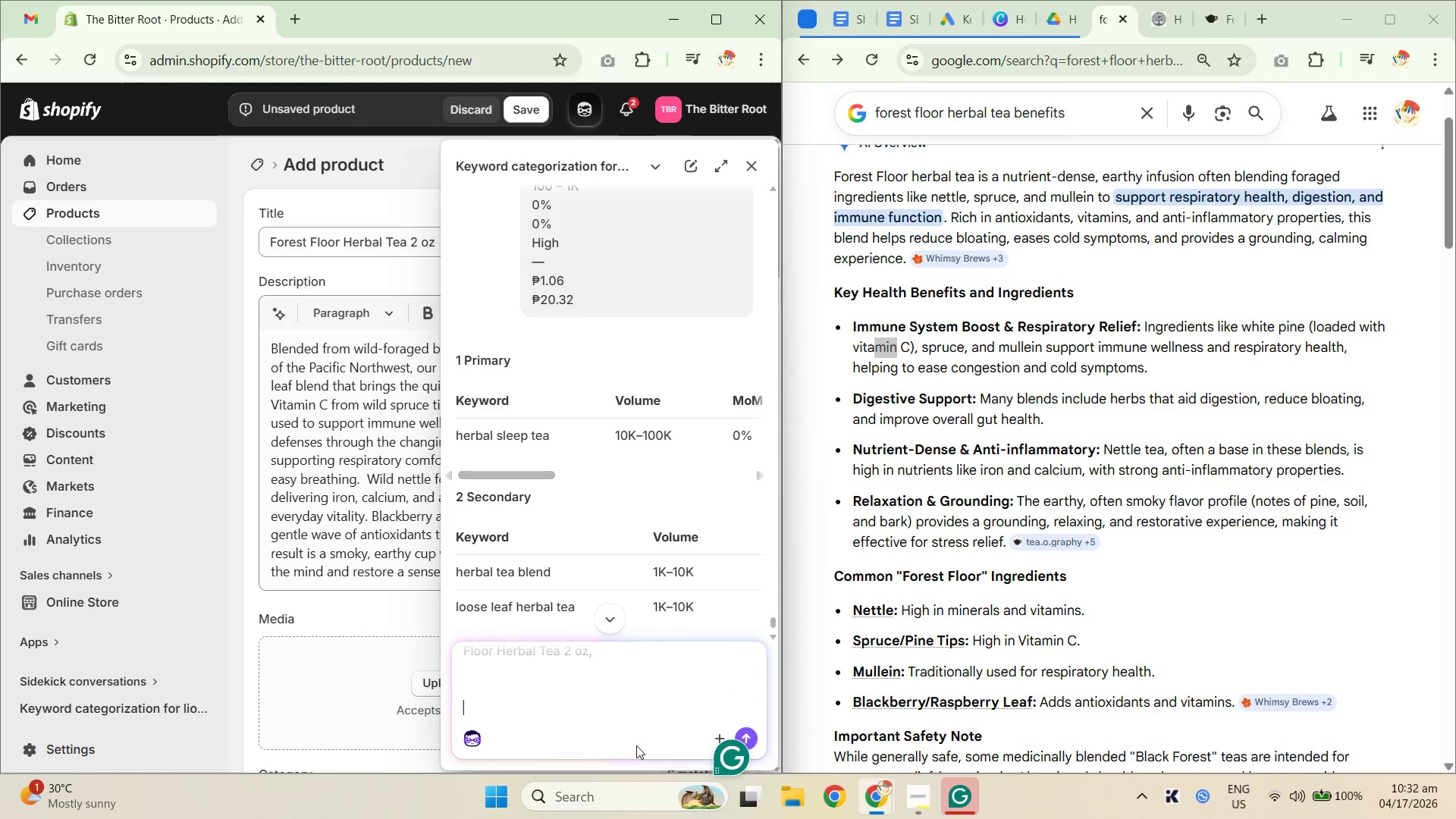 
key(Backspace)
type(a product photo of a small kraft paper pouch or amber glass jar filled with a wild foraged loose leaf h)
 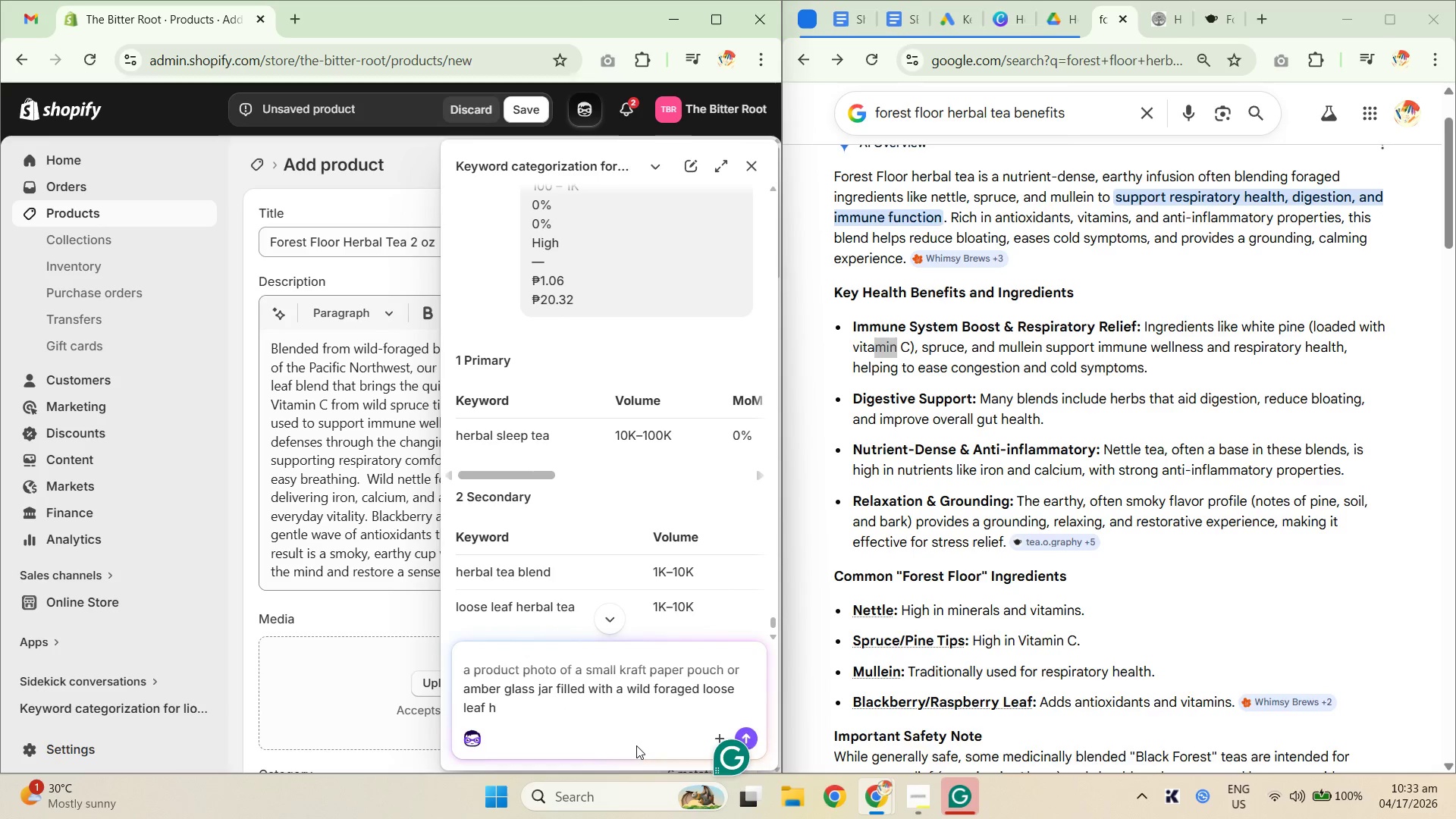 
hold_key(key=ControlLeft, duration=0.58)
 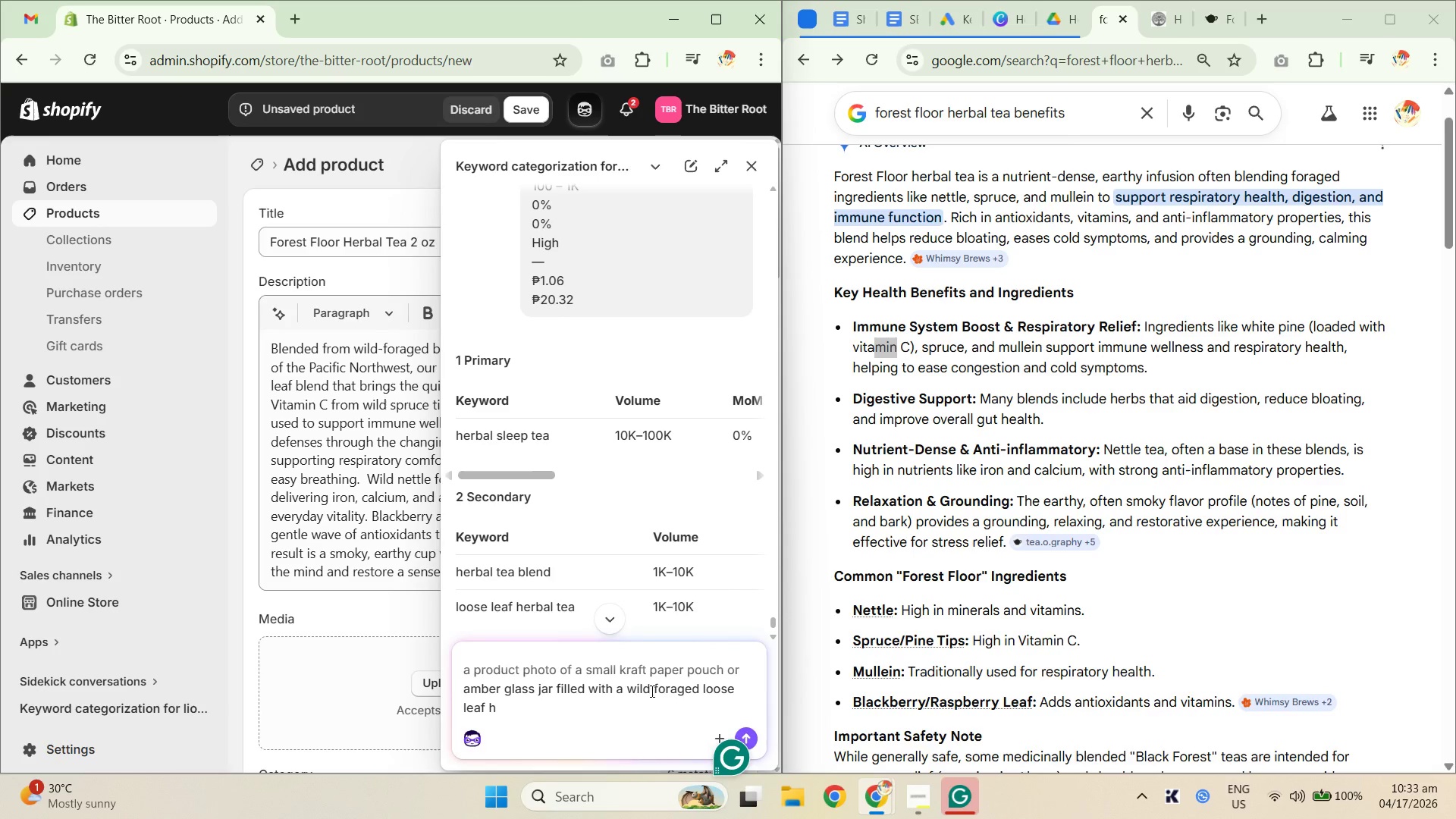 
left_click_drag(start_coordinate=[580, 704], to_coordinate=[418, 661])
 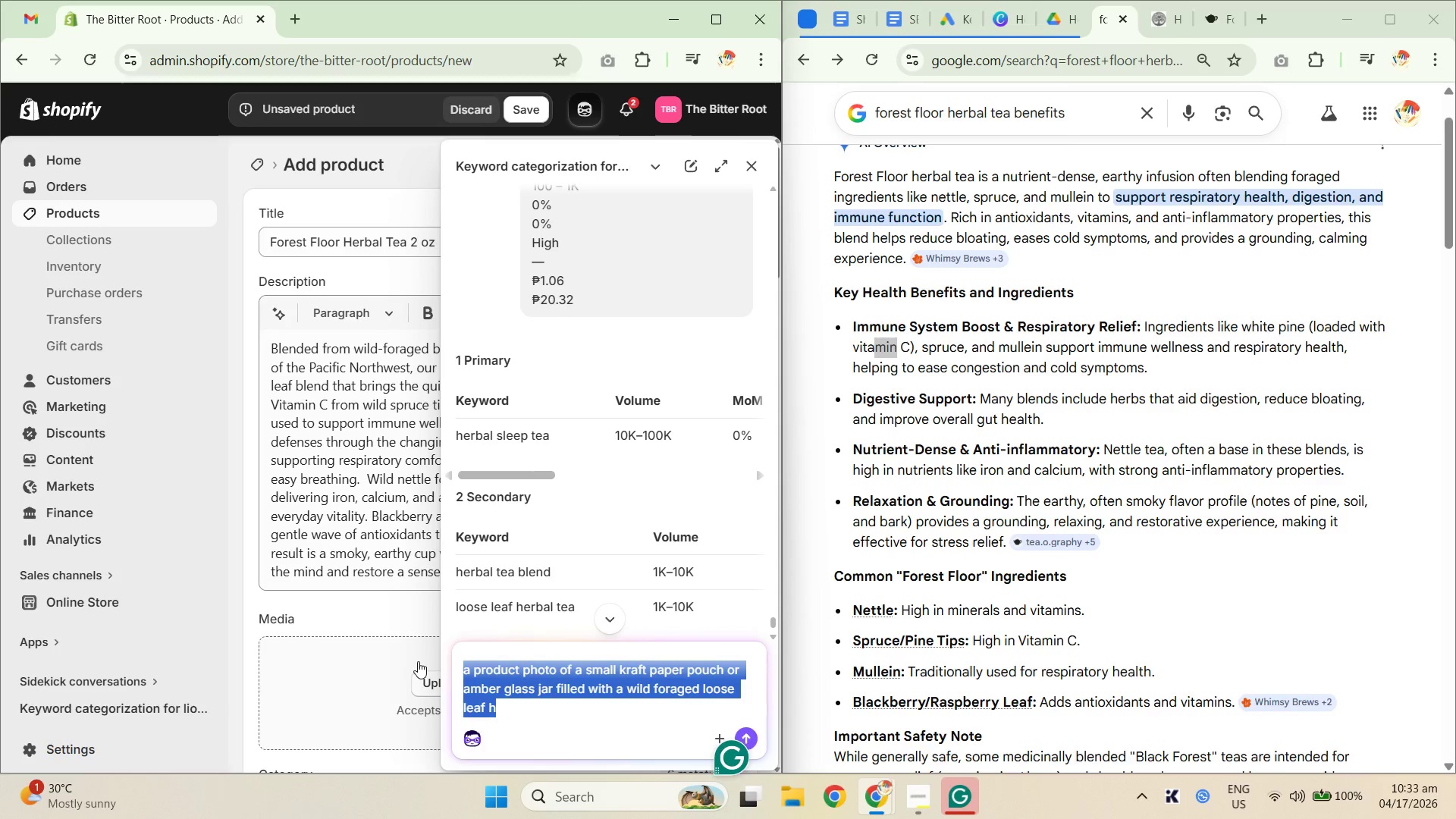 
scroll: coordinate [645, 704], scroll_direction: none, amount: 0.0
 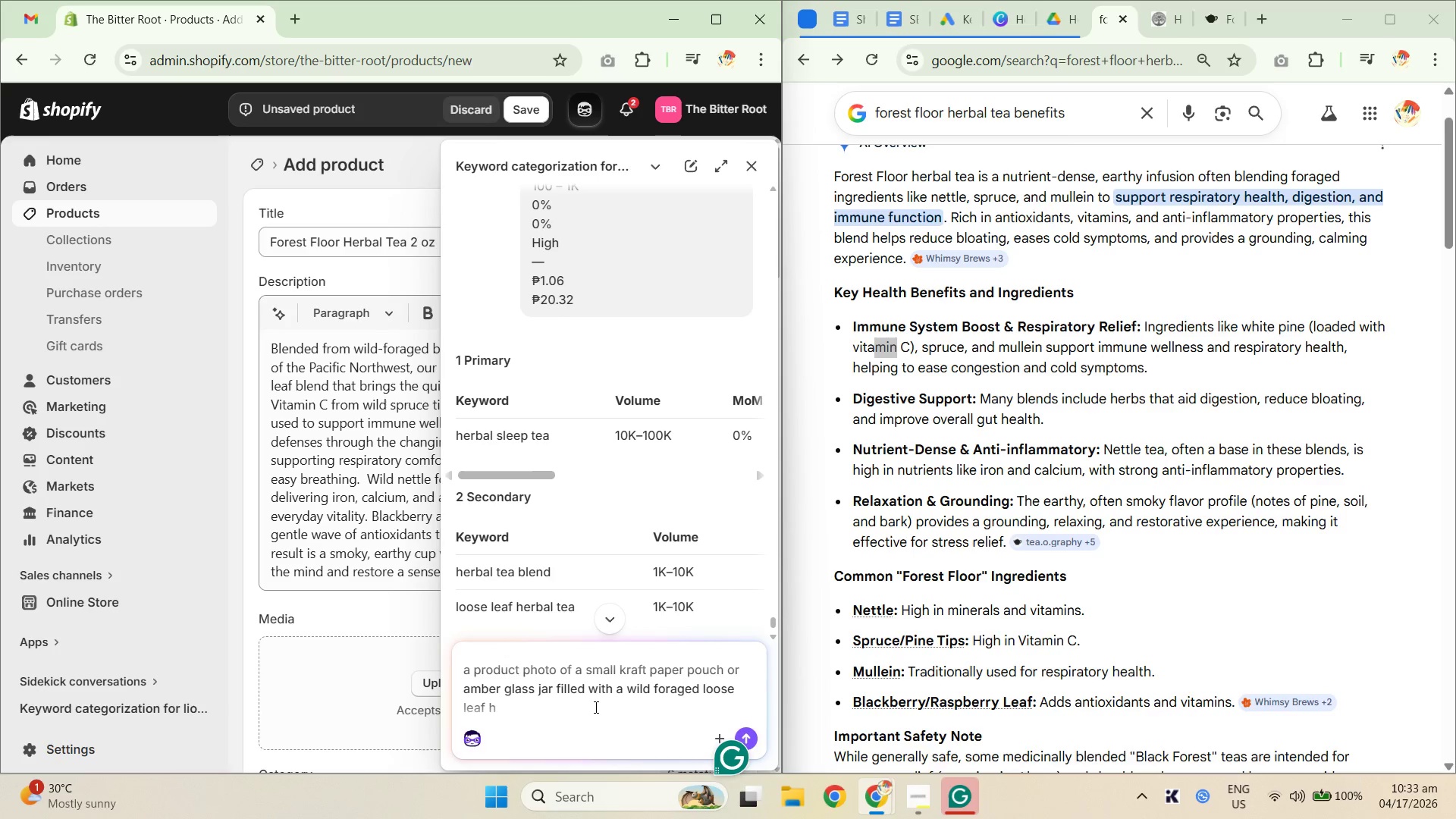 
key(Backspace)
 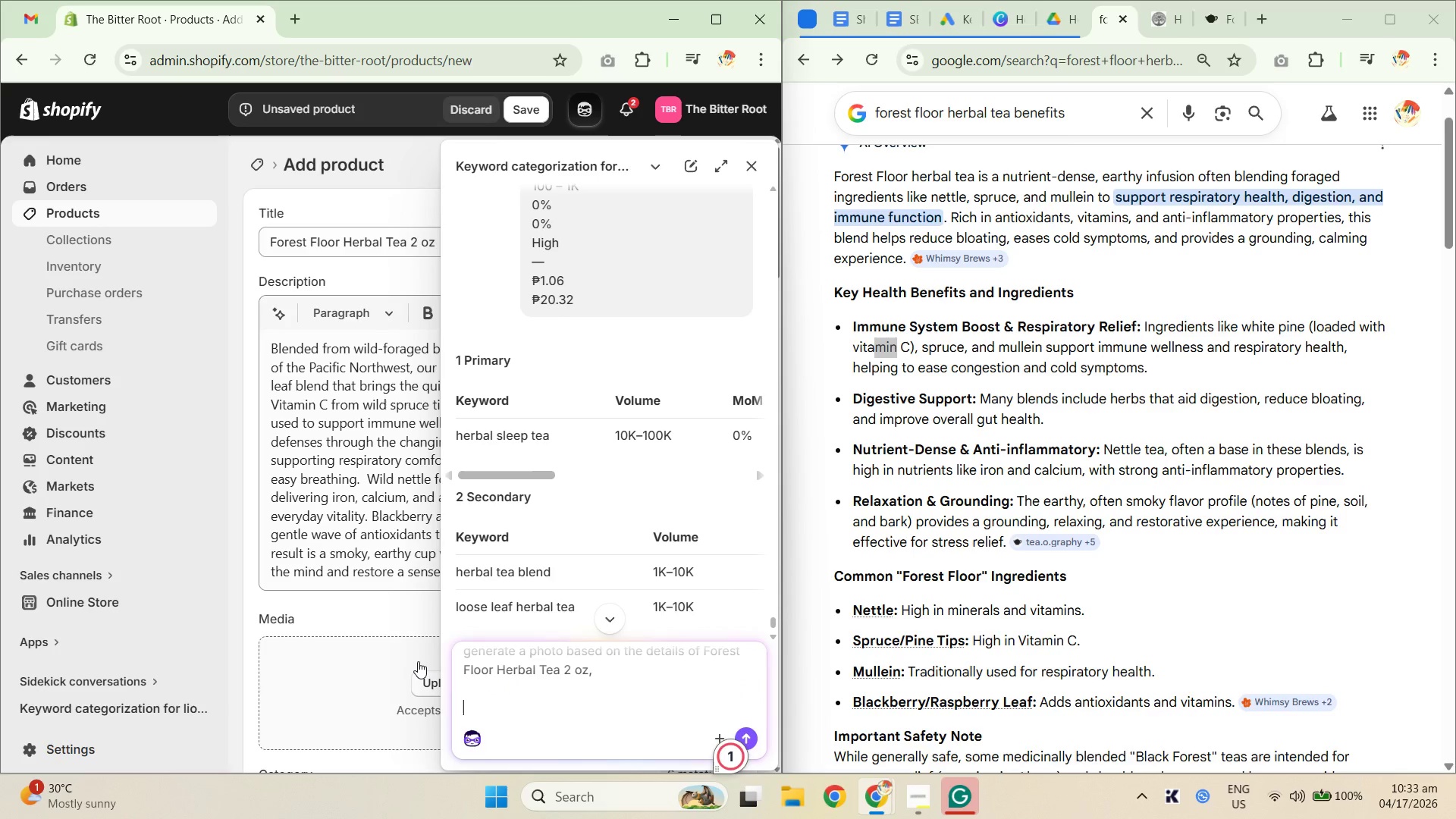 
key(Backspace)
 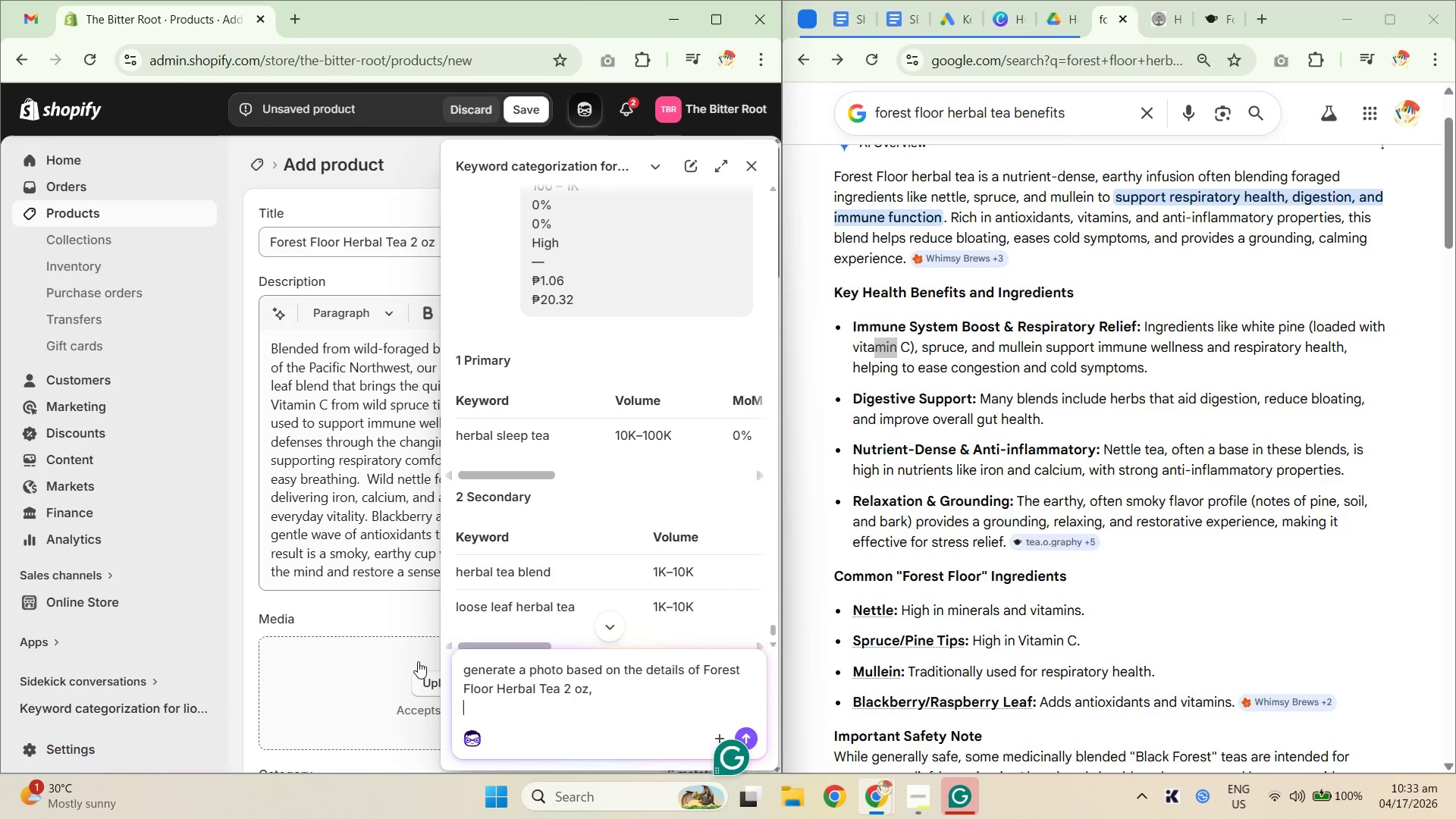 
key(Backspace)
 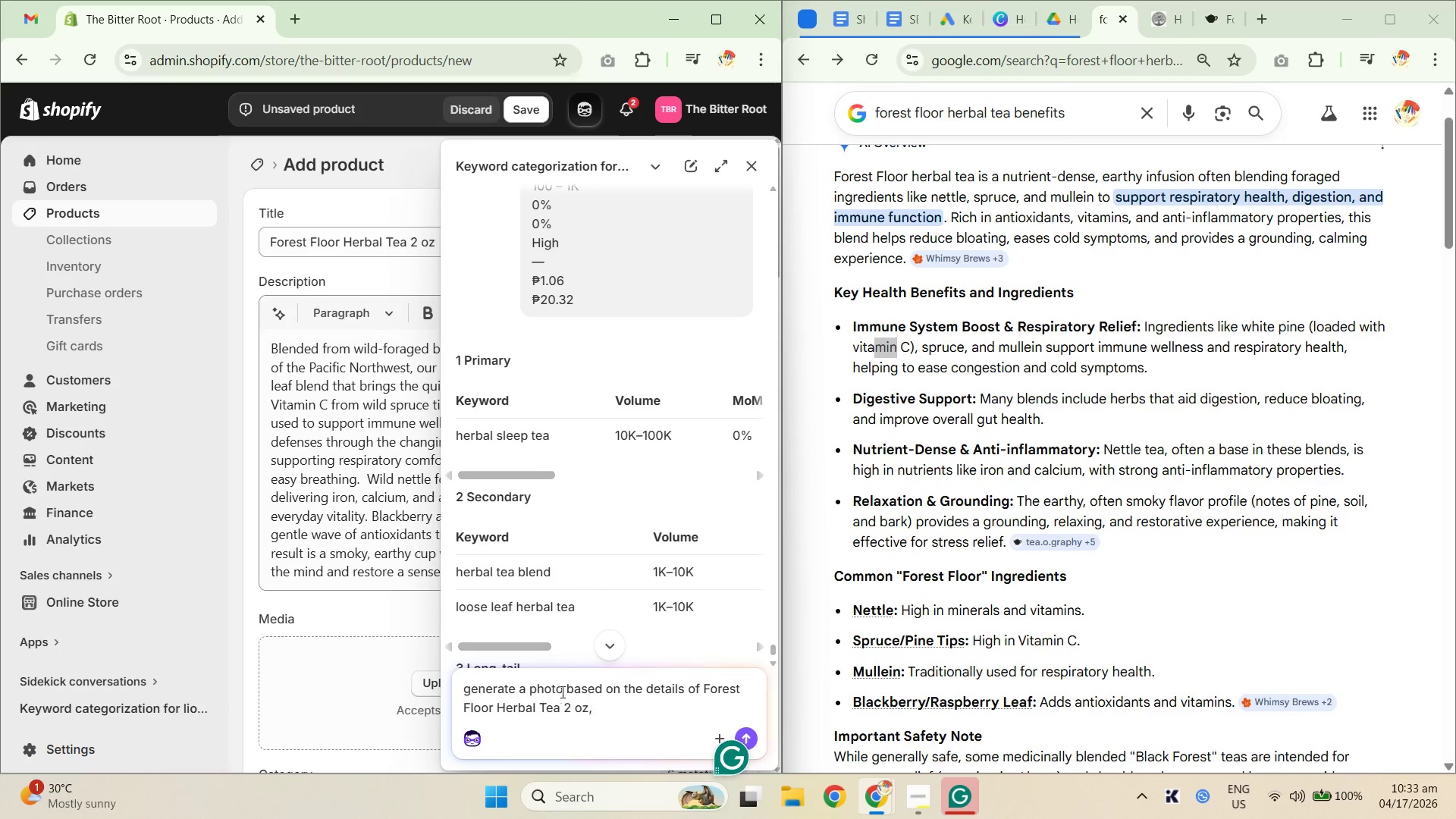 
left_click_drag(start_coordinate=[552, 678], to_coordinate=[642, 691])
 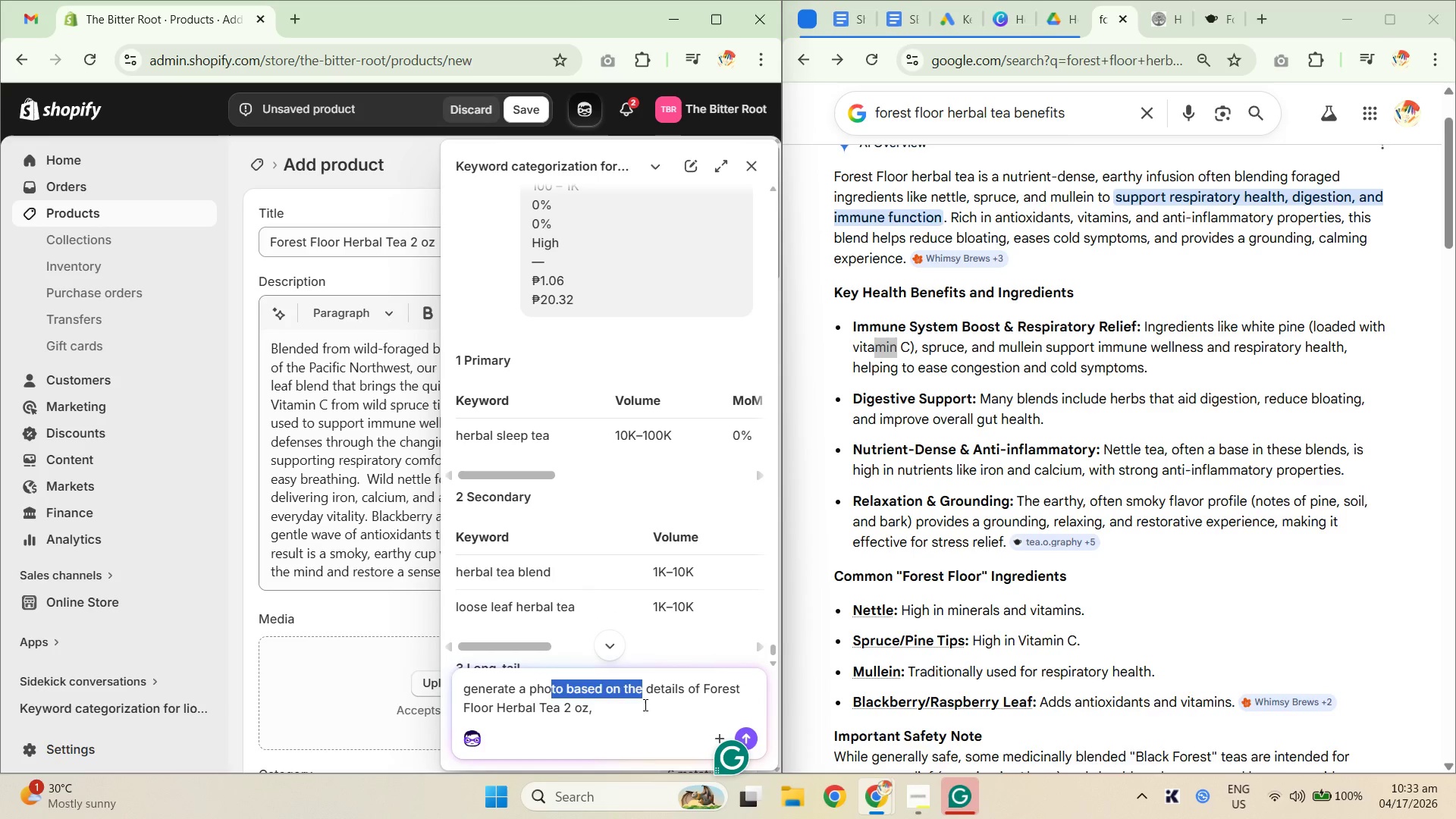 
double_click([639, 712])
 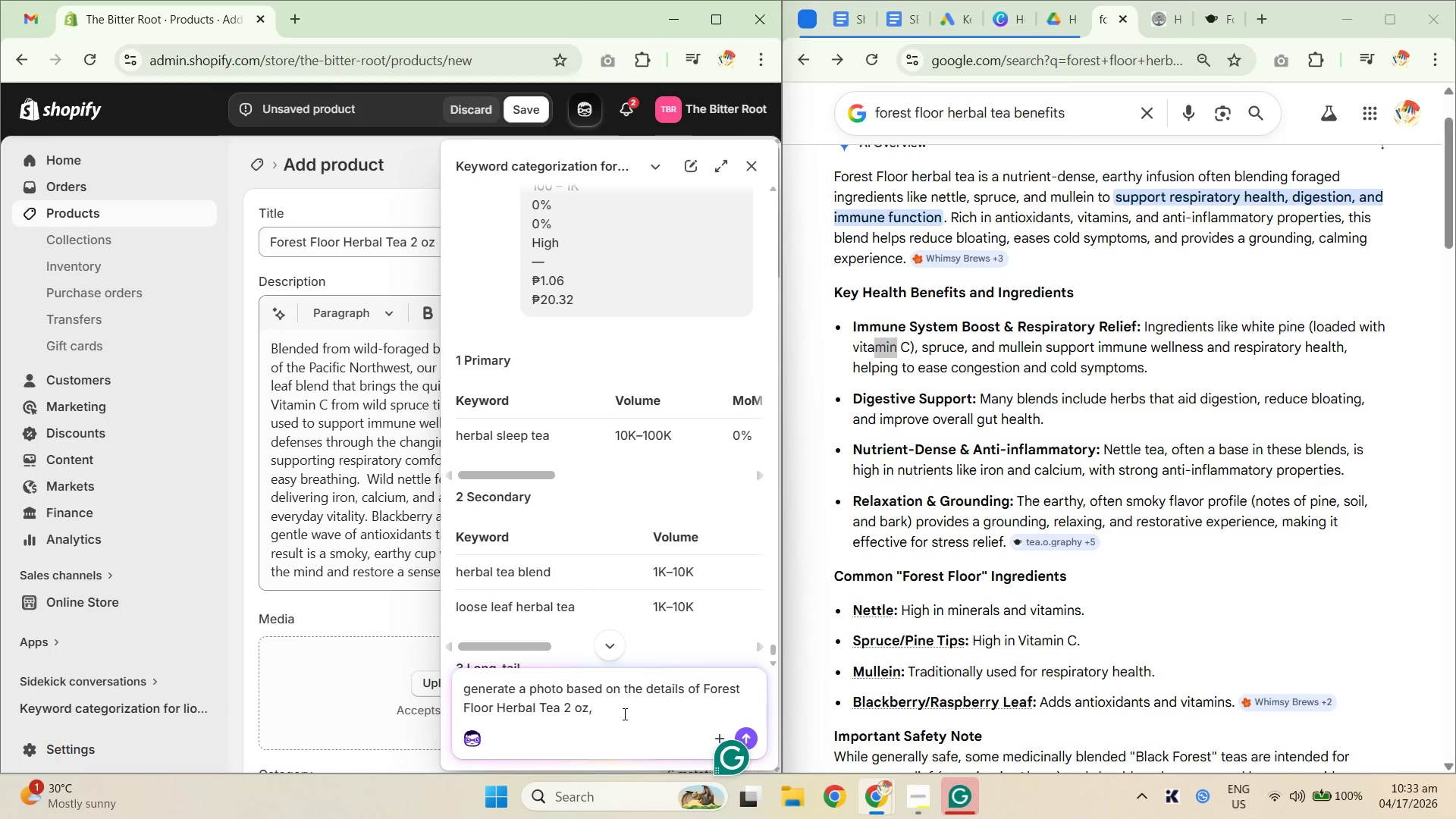 
type( please follow the product details especially the description)
 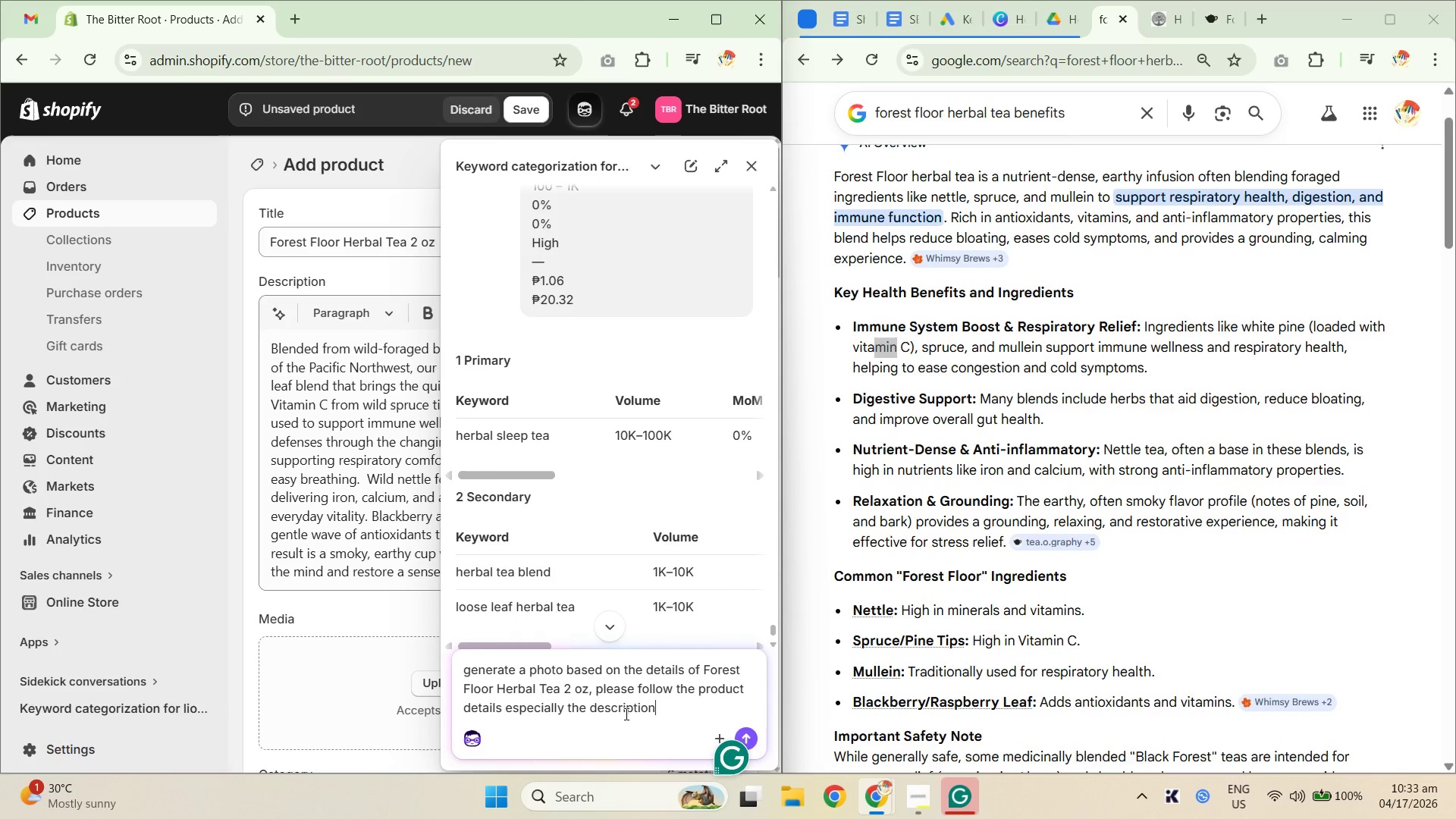 
key(Enter)
 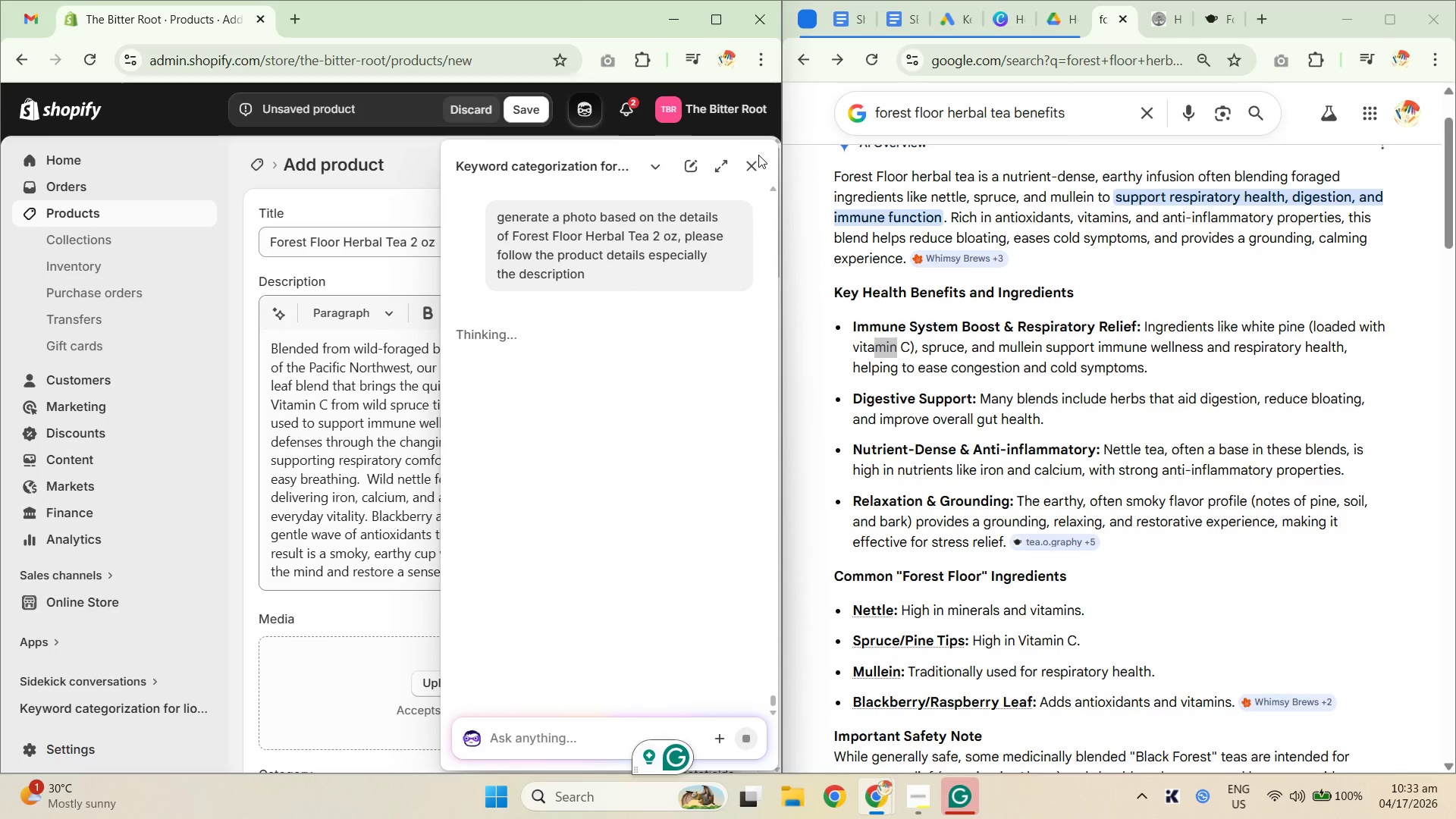 
left_click([758, 155])
 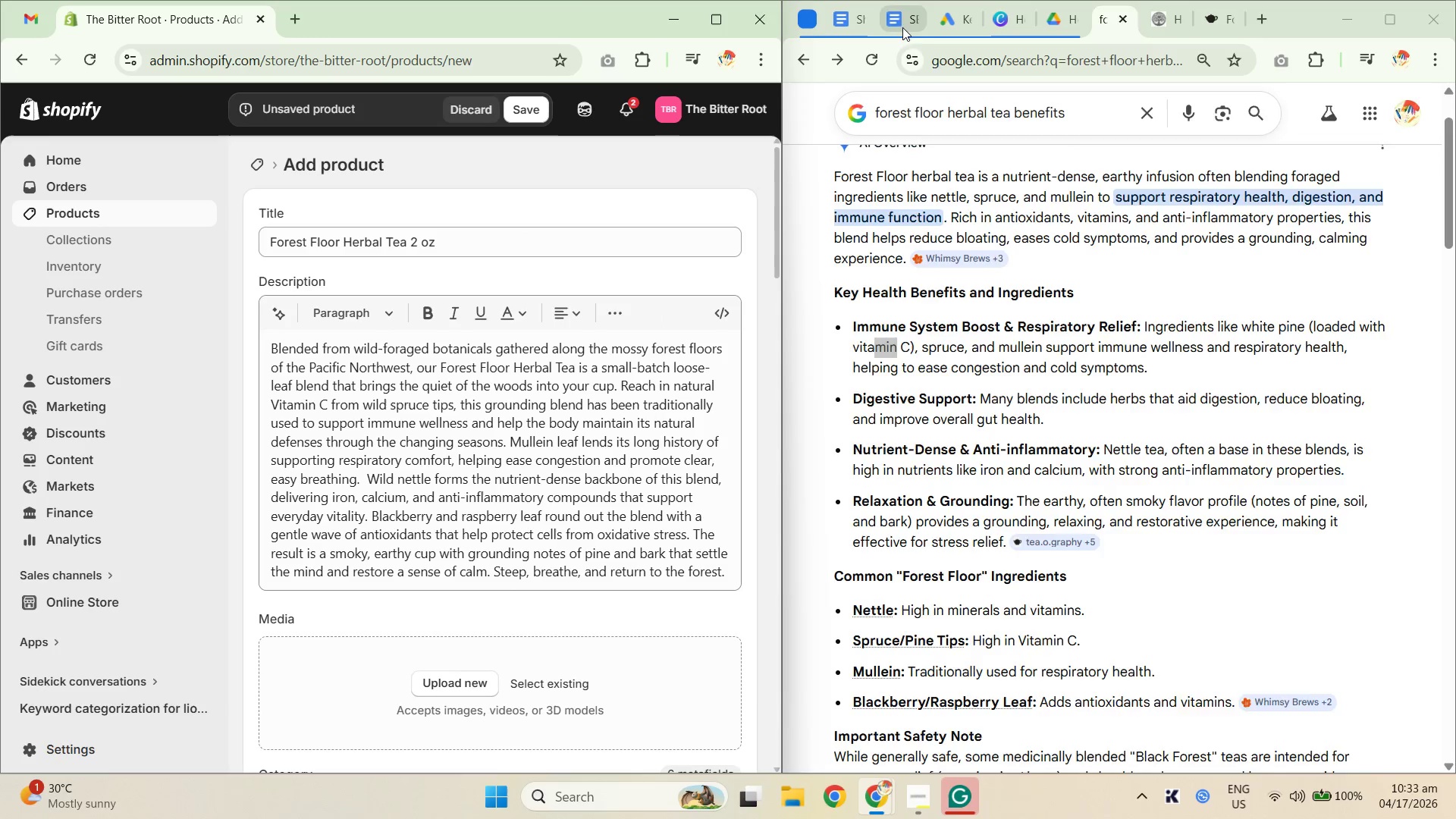 
double_click([947, 17])
 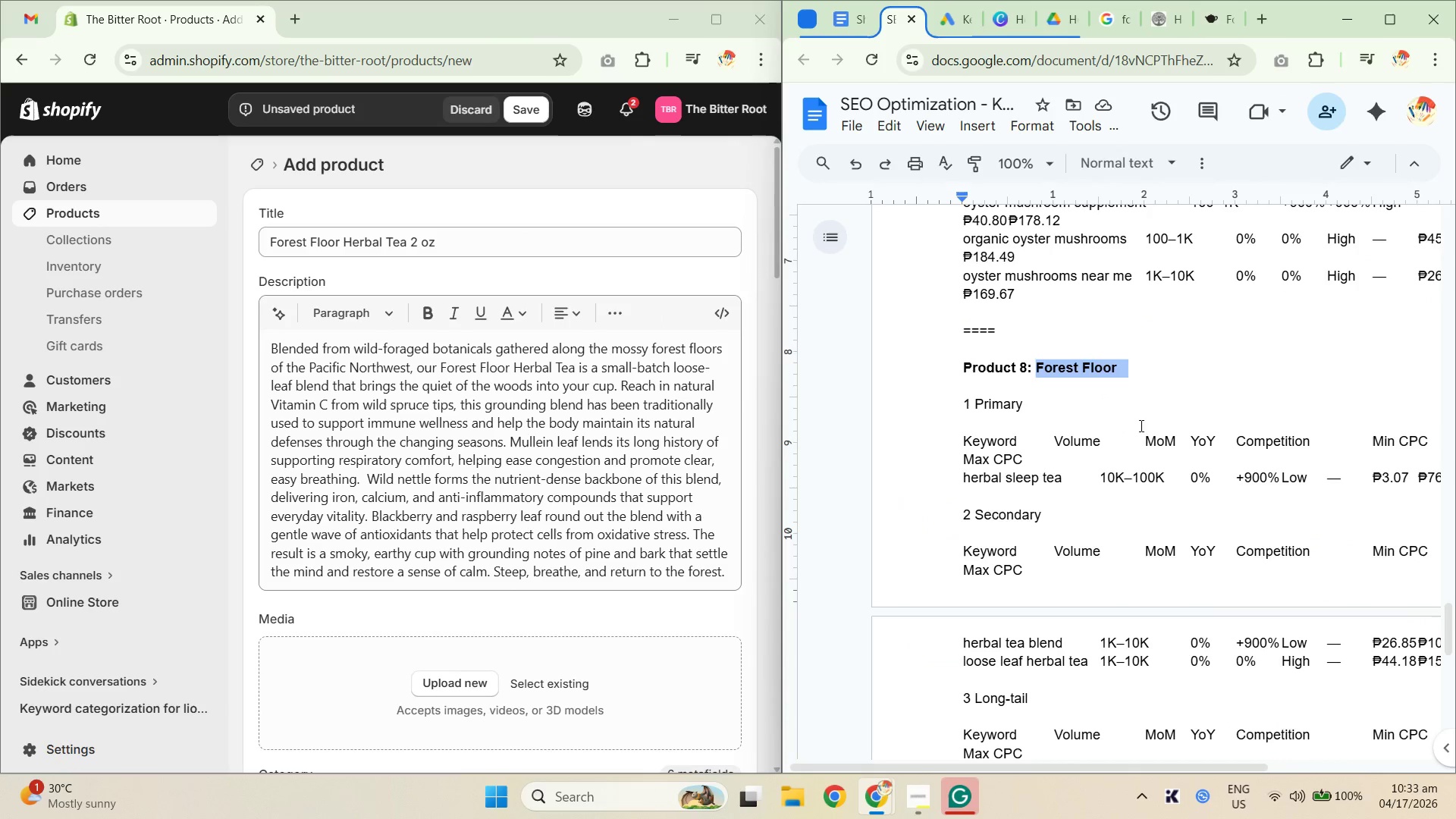 
double_click([1137, 366])
 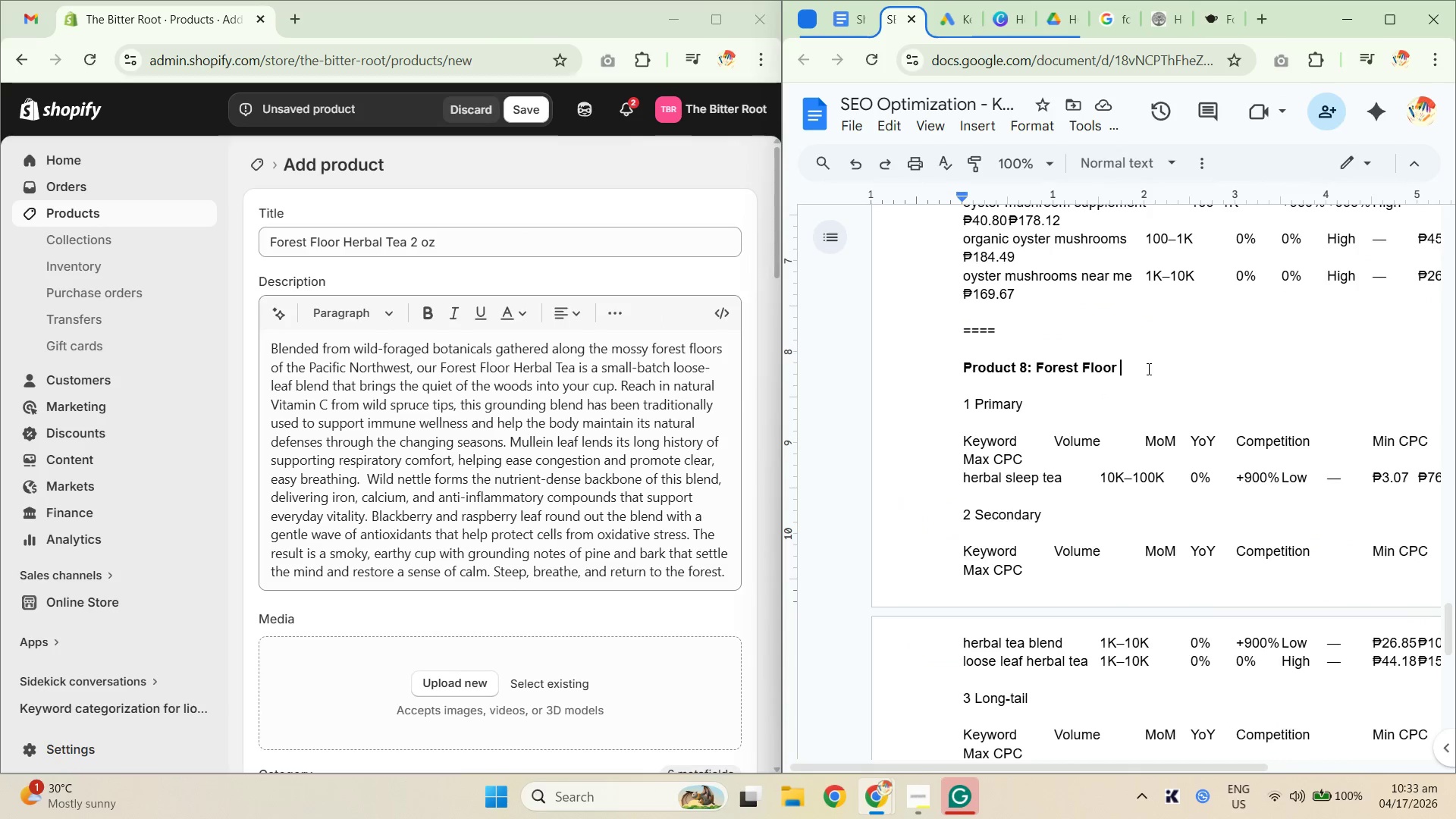 
left_click_drag(start_coordinate=[1147, 369], to_coordinate=[952, 330])
 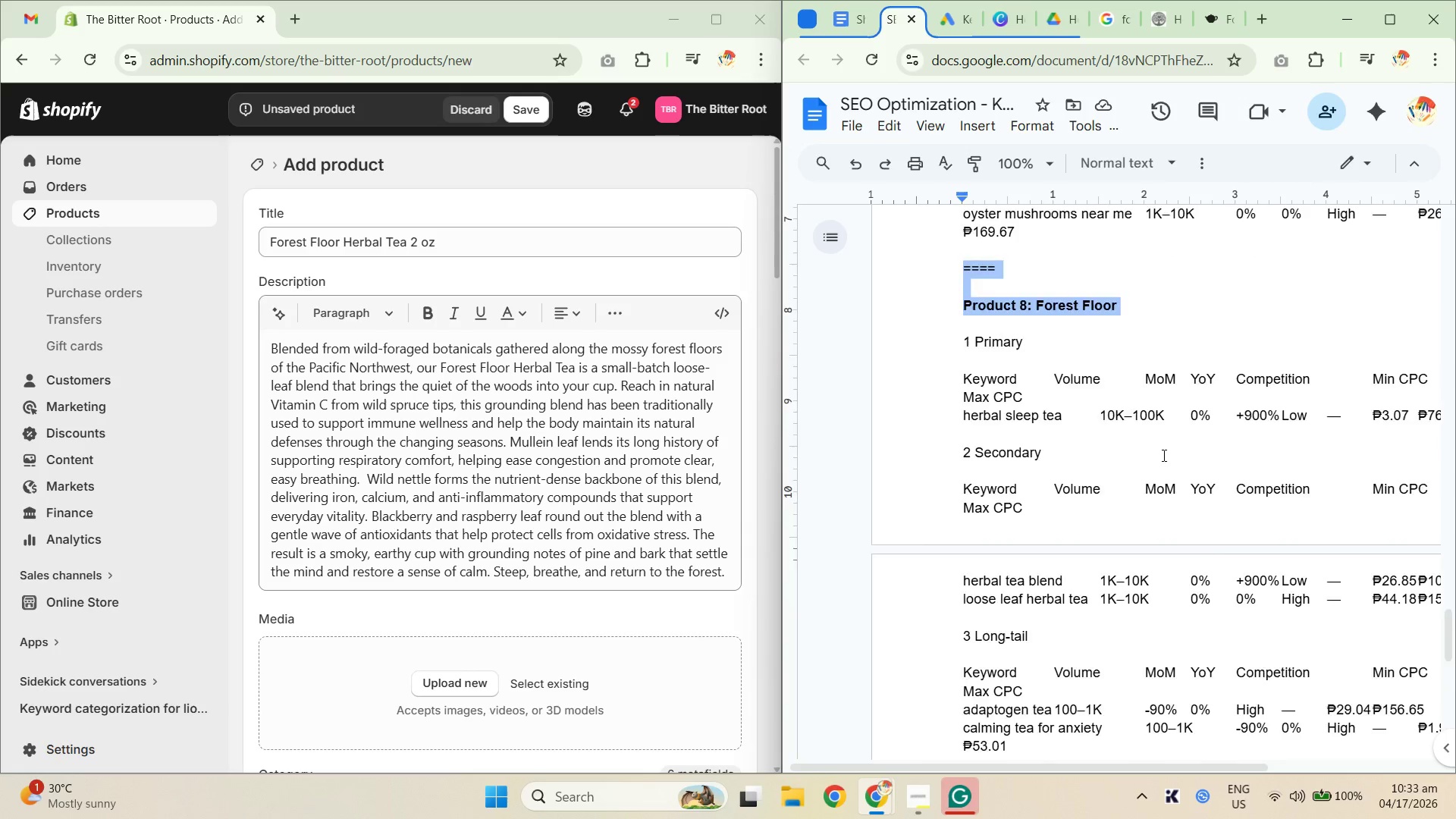 
key(Control+C)
 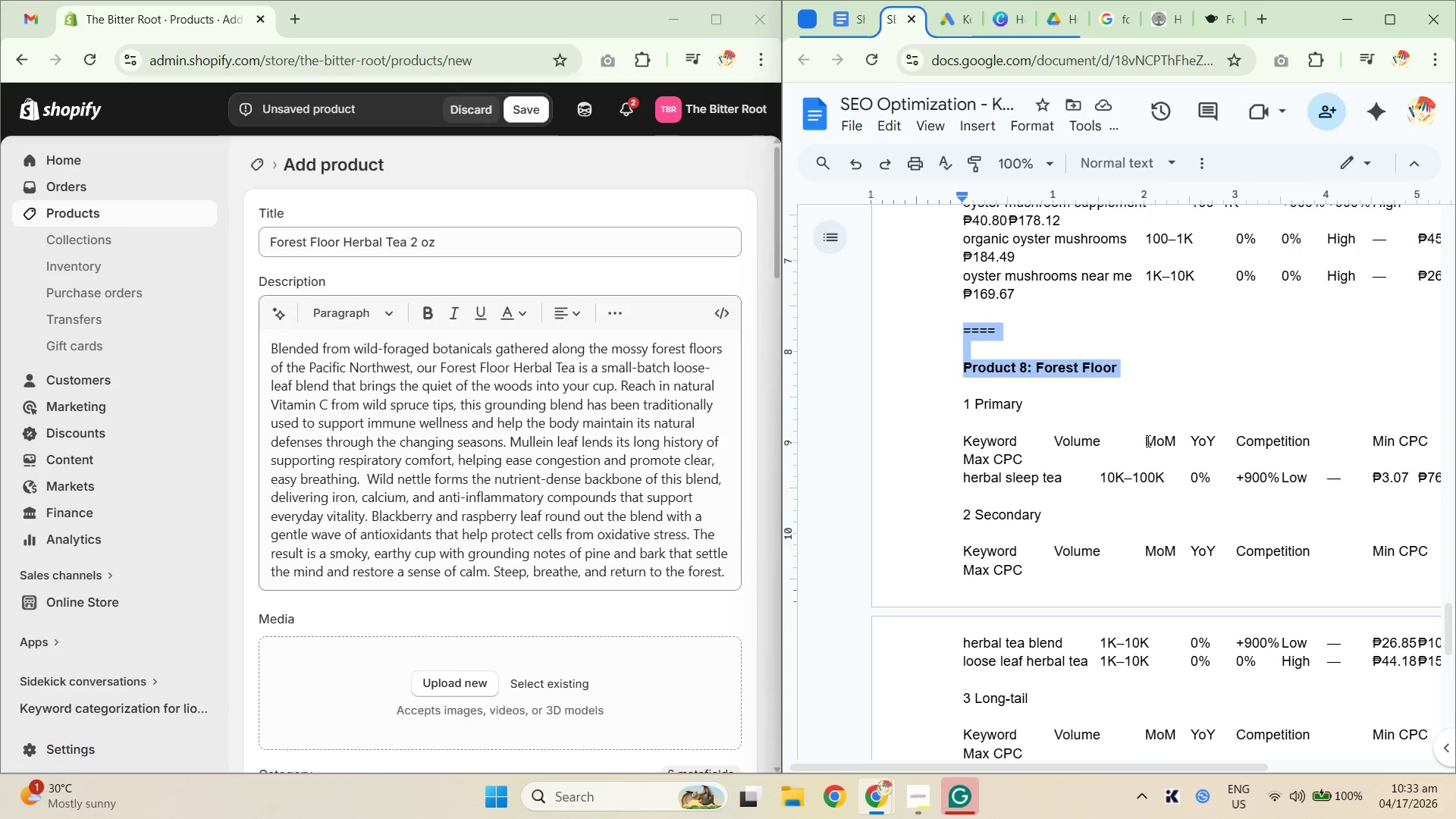 
key(Control+C)
 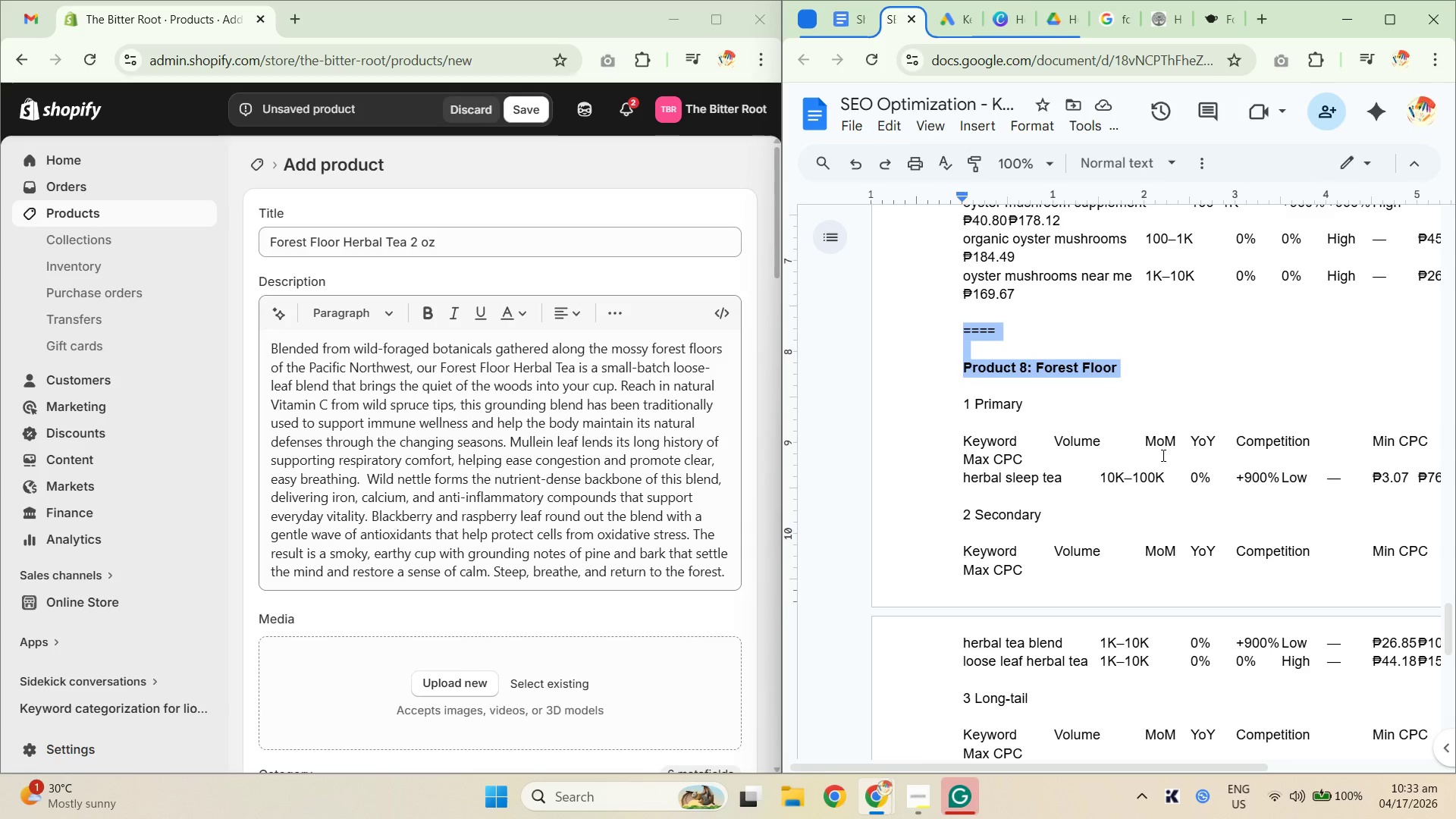 
scroll: coordinate [1163, 455], scroll_direction: down, amount: 4.0
 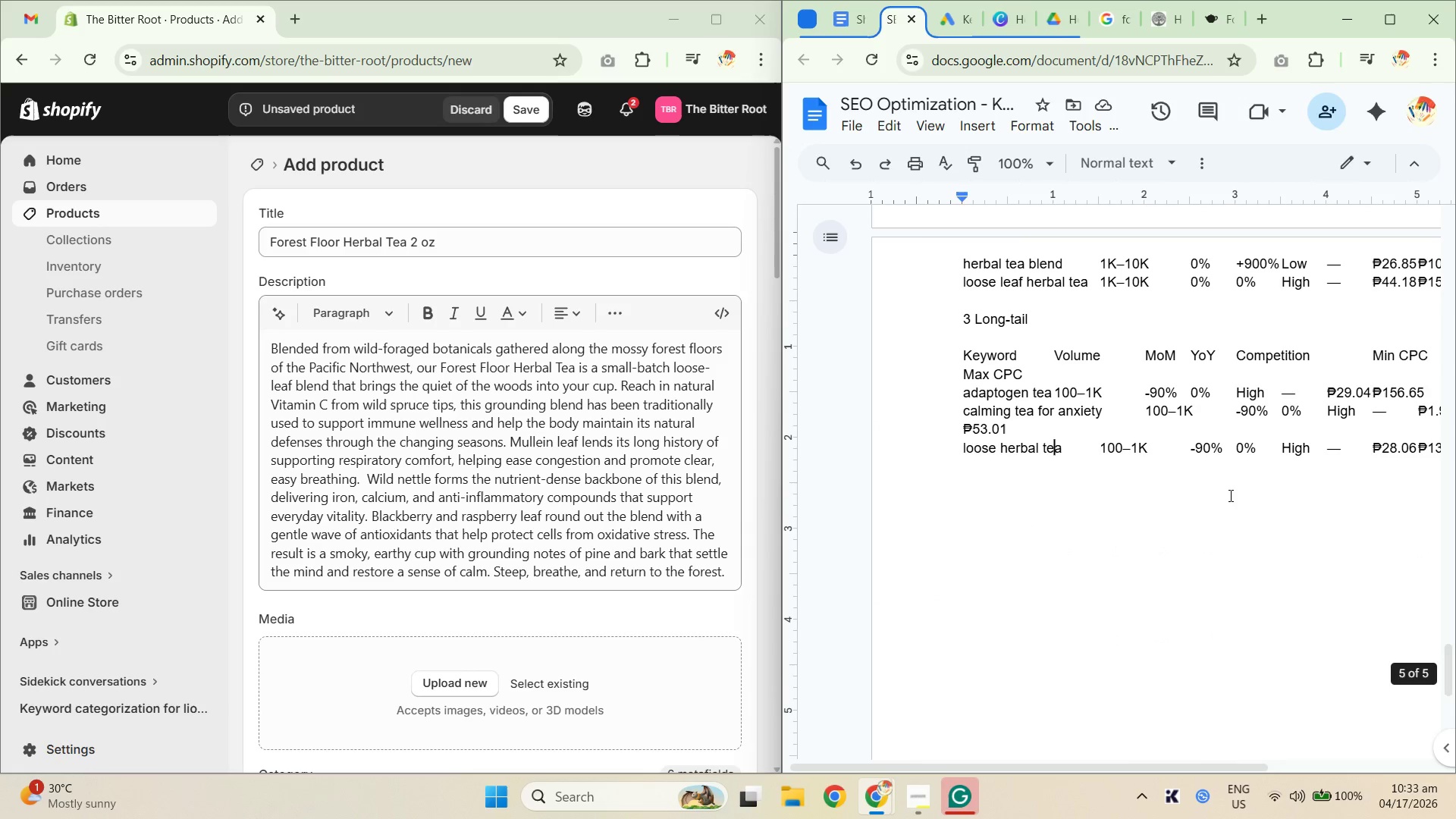 
key(Control+End)
 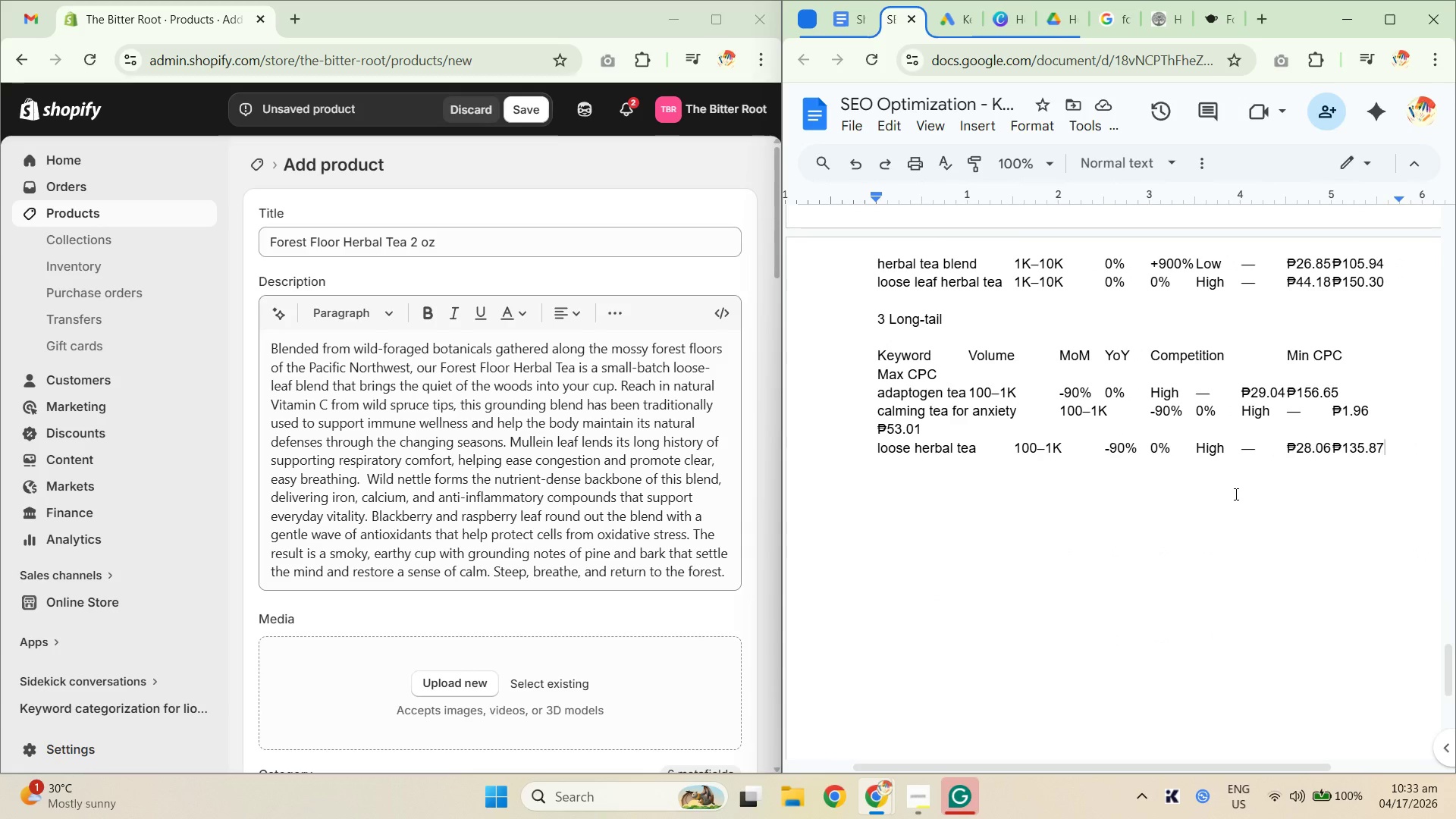 
key(Shift+ShiftRight)
 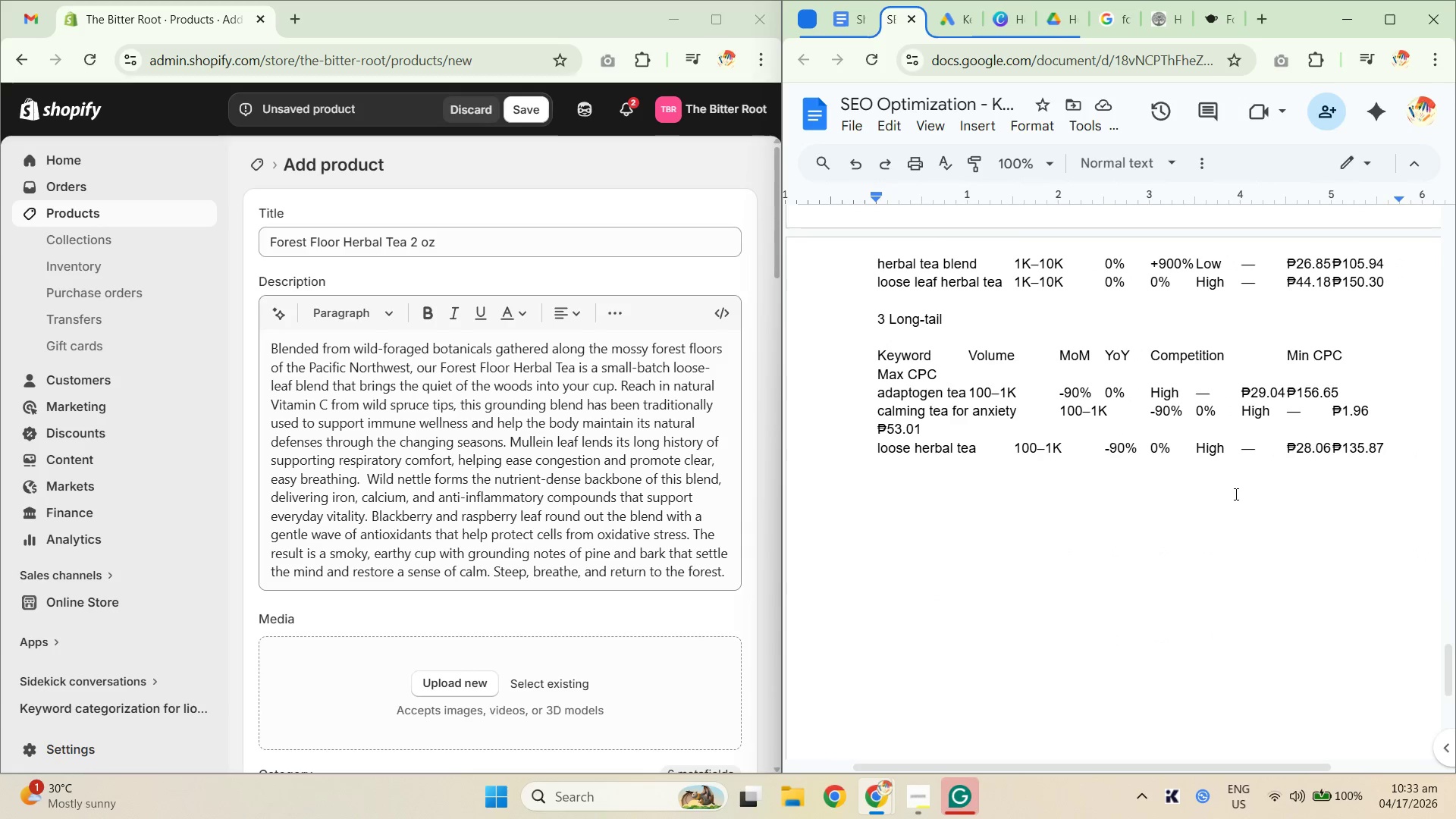 
key(Shift+Enter)
 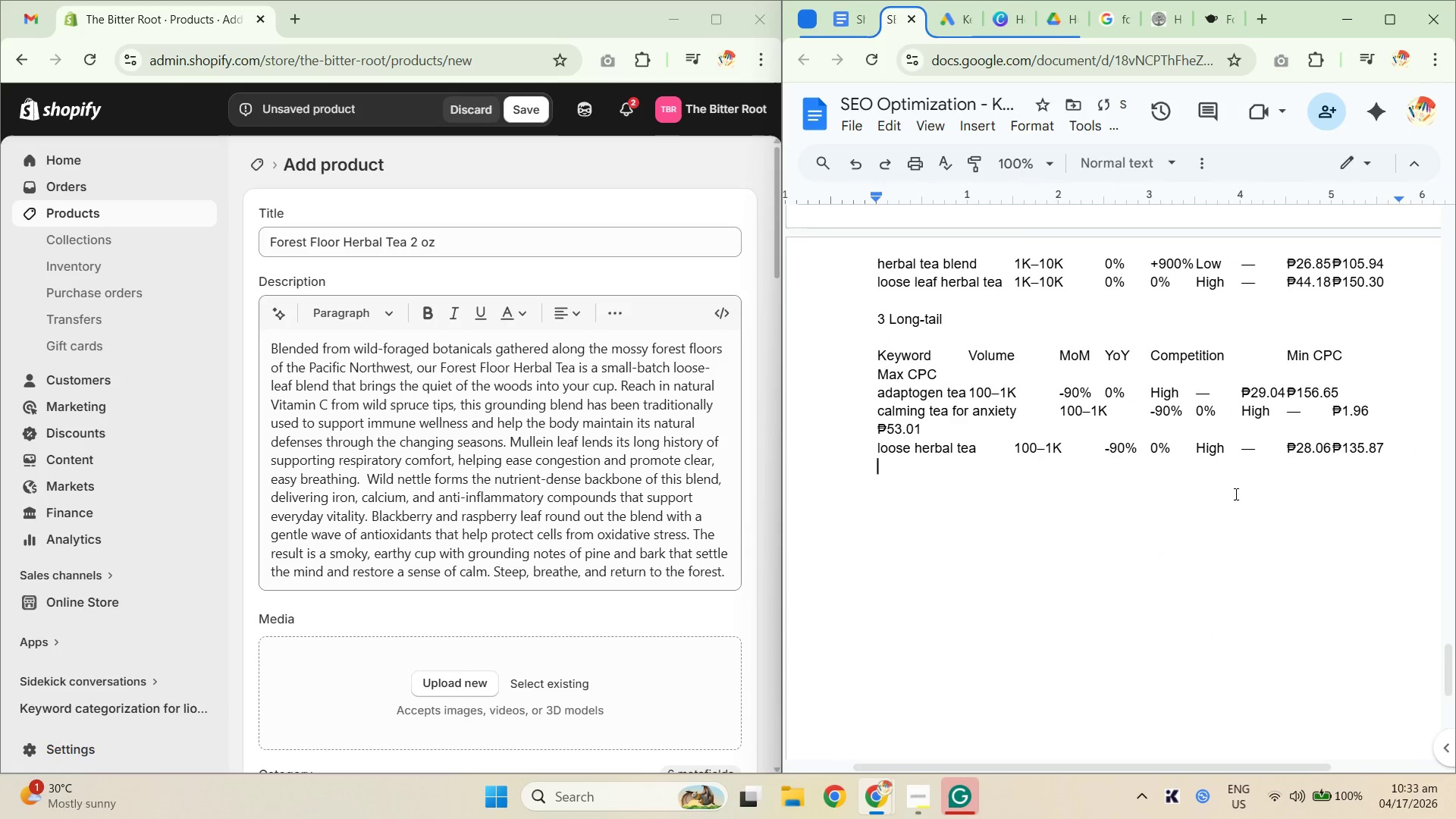 
key(Shift+ShiftRight)
 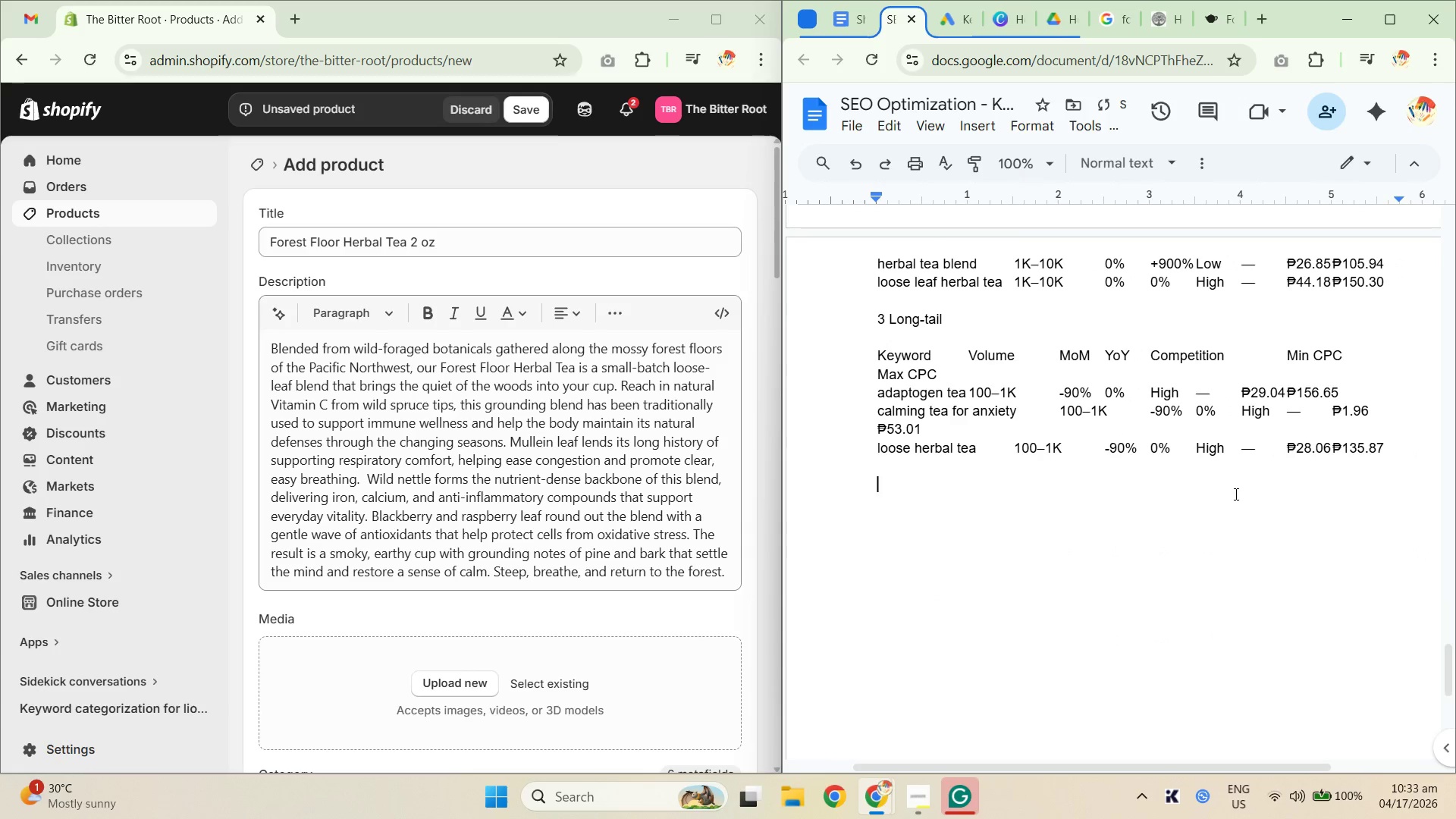 
key(Shift+Enter)
 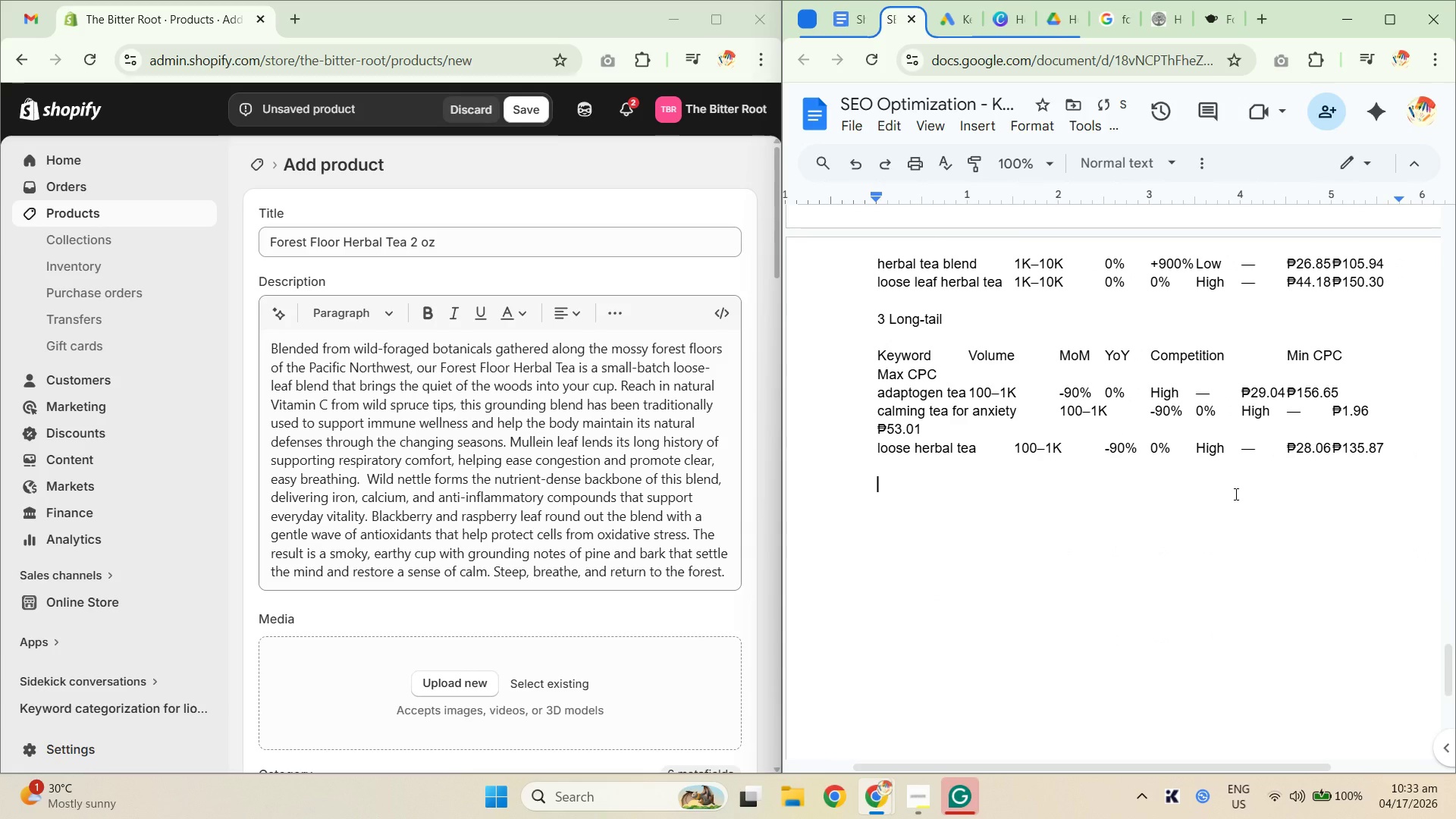 
key(Control+V)
 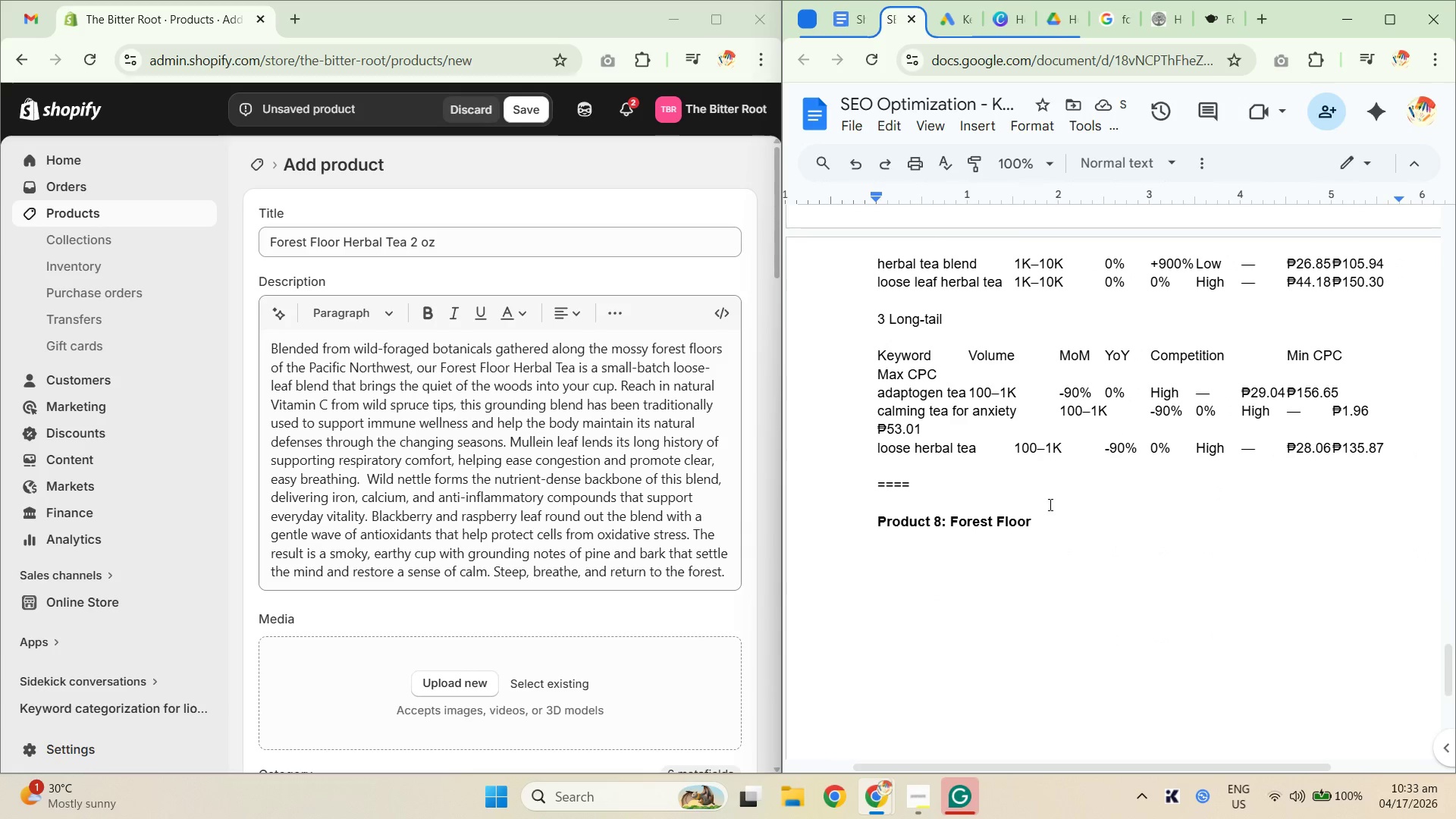 
left_click_drag(start_coordinate=[947, 523], to_coordinate=[1045, 529])
 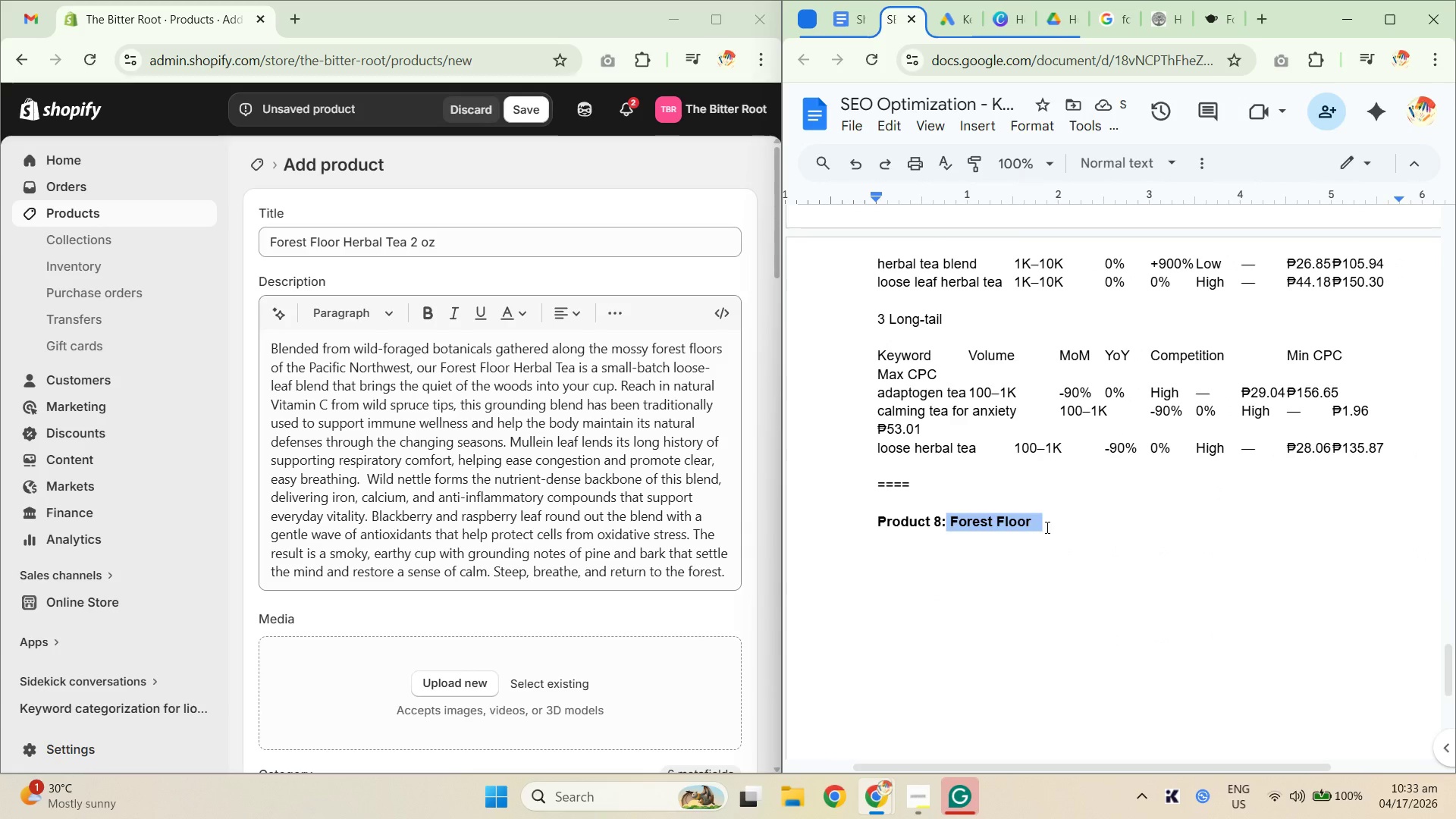 
key(Backspace)
 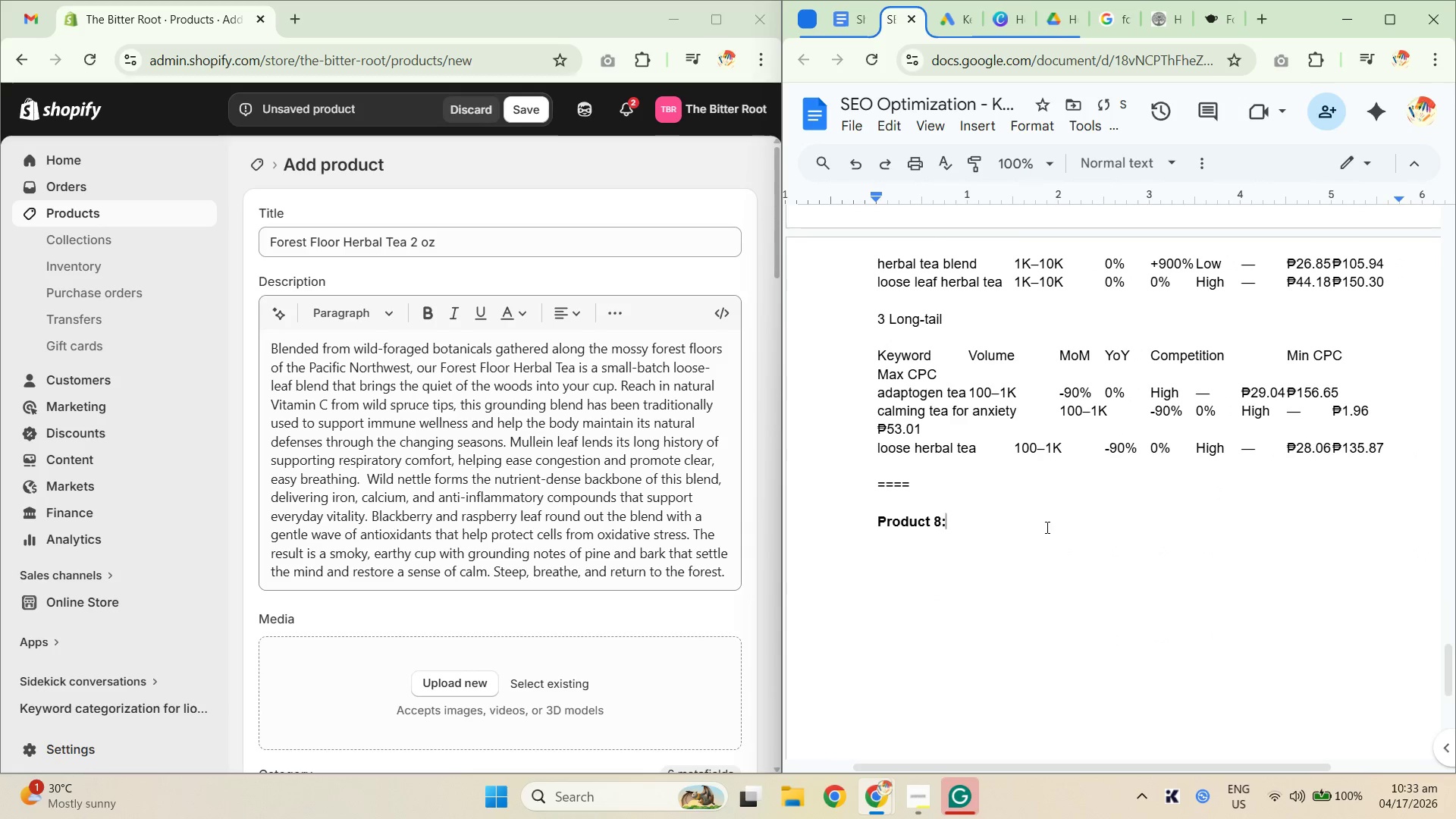 
key(Space)
 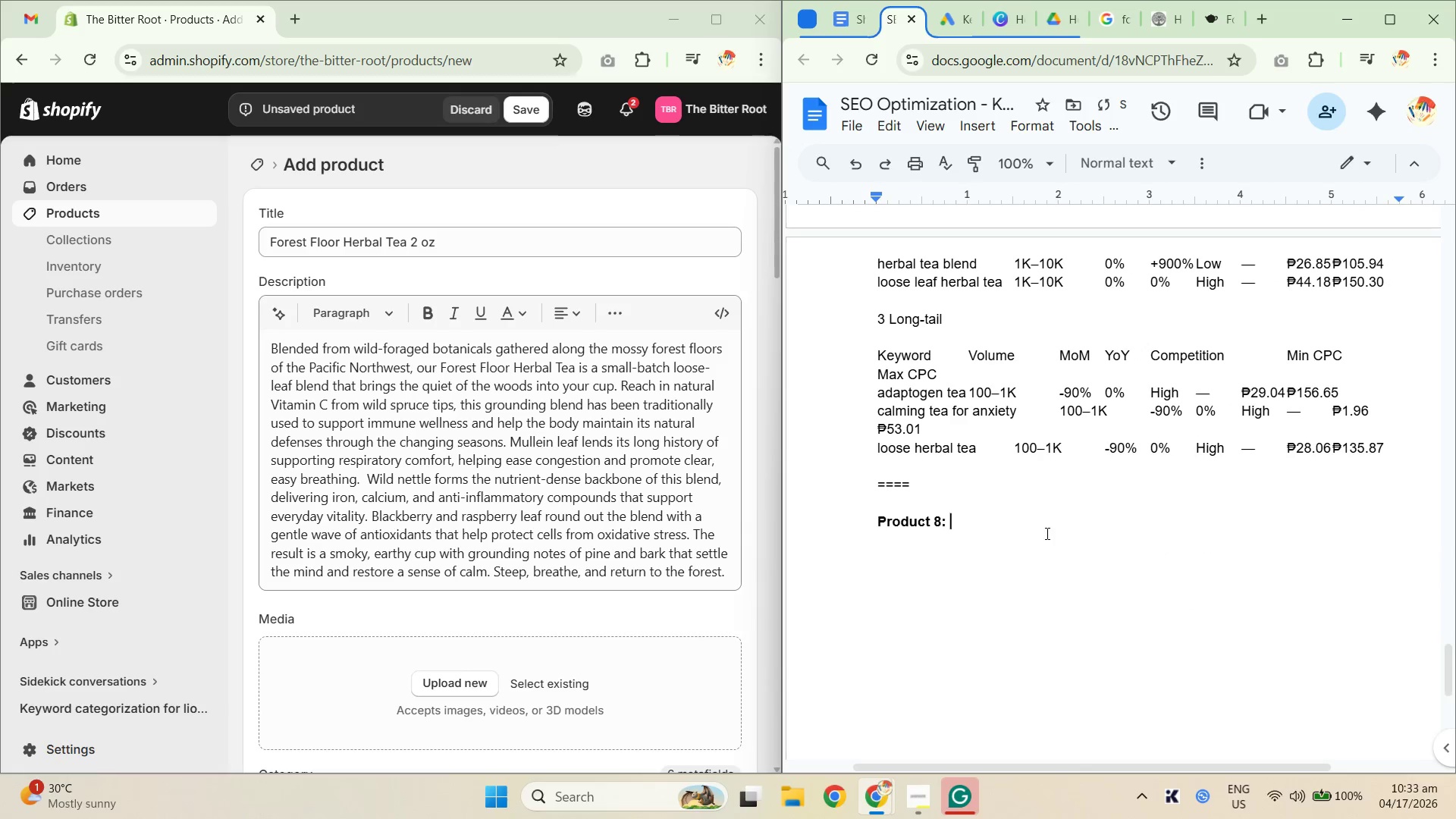 
scroll: coordinate [1040, 547], scroll_direction: up, amount: 4.0
 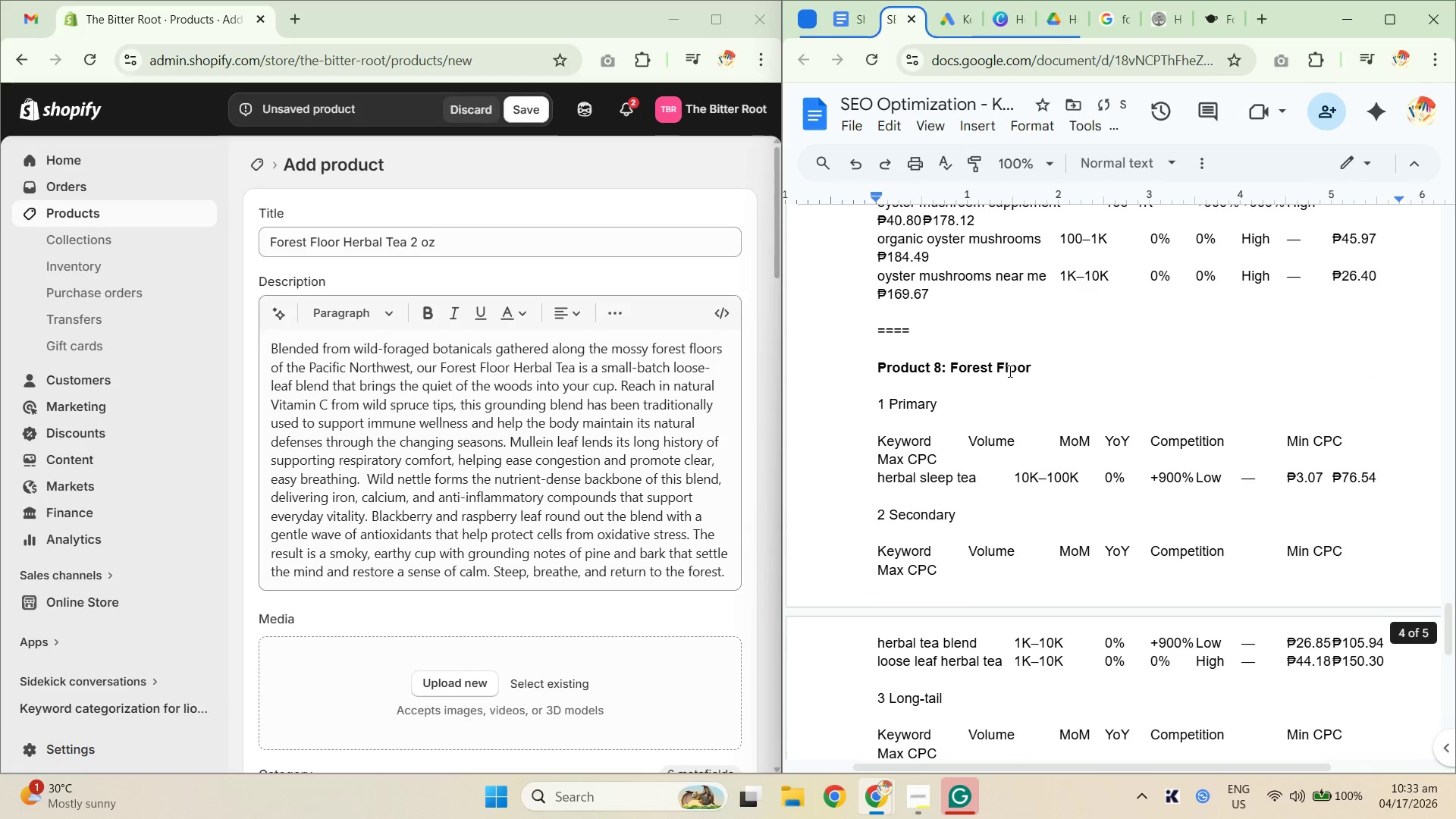 
left_click([1076, 366])
 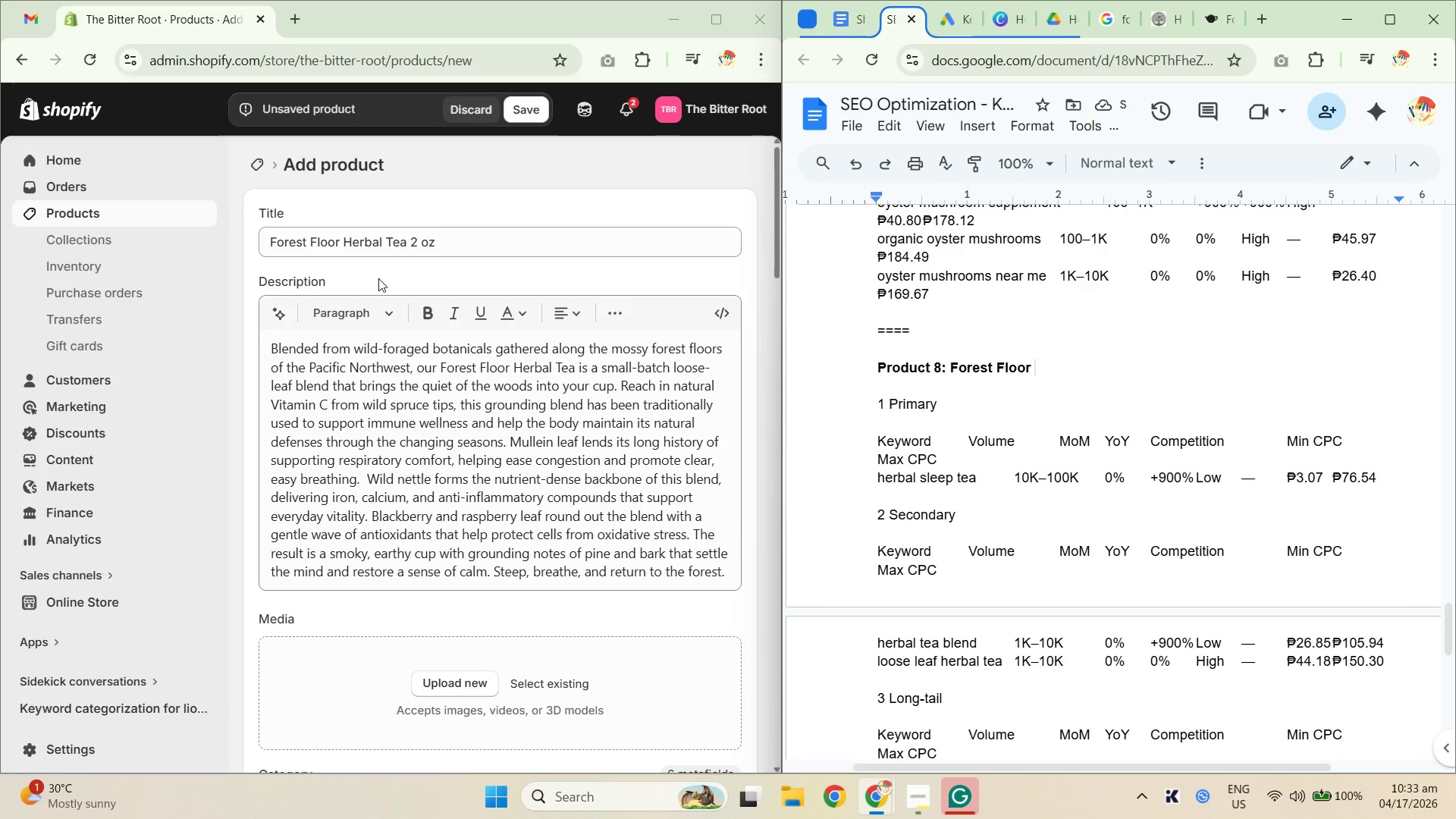 
left_click([494, 237])
 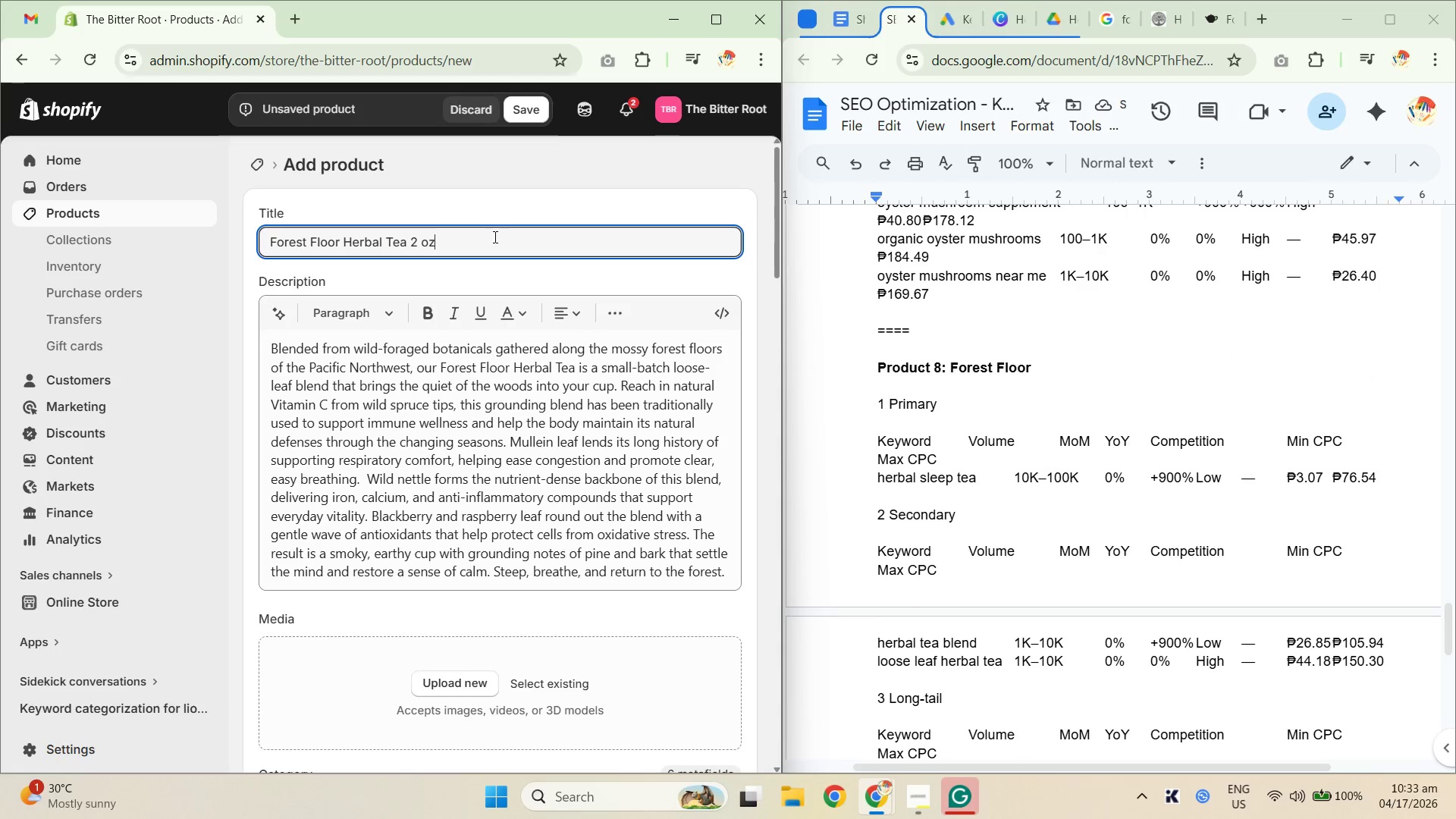 
key(Control+A)
 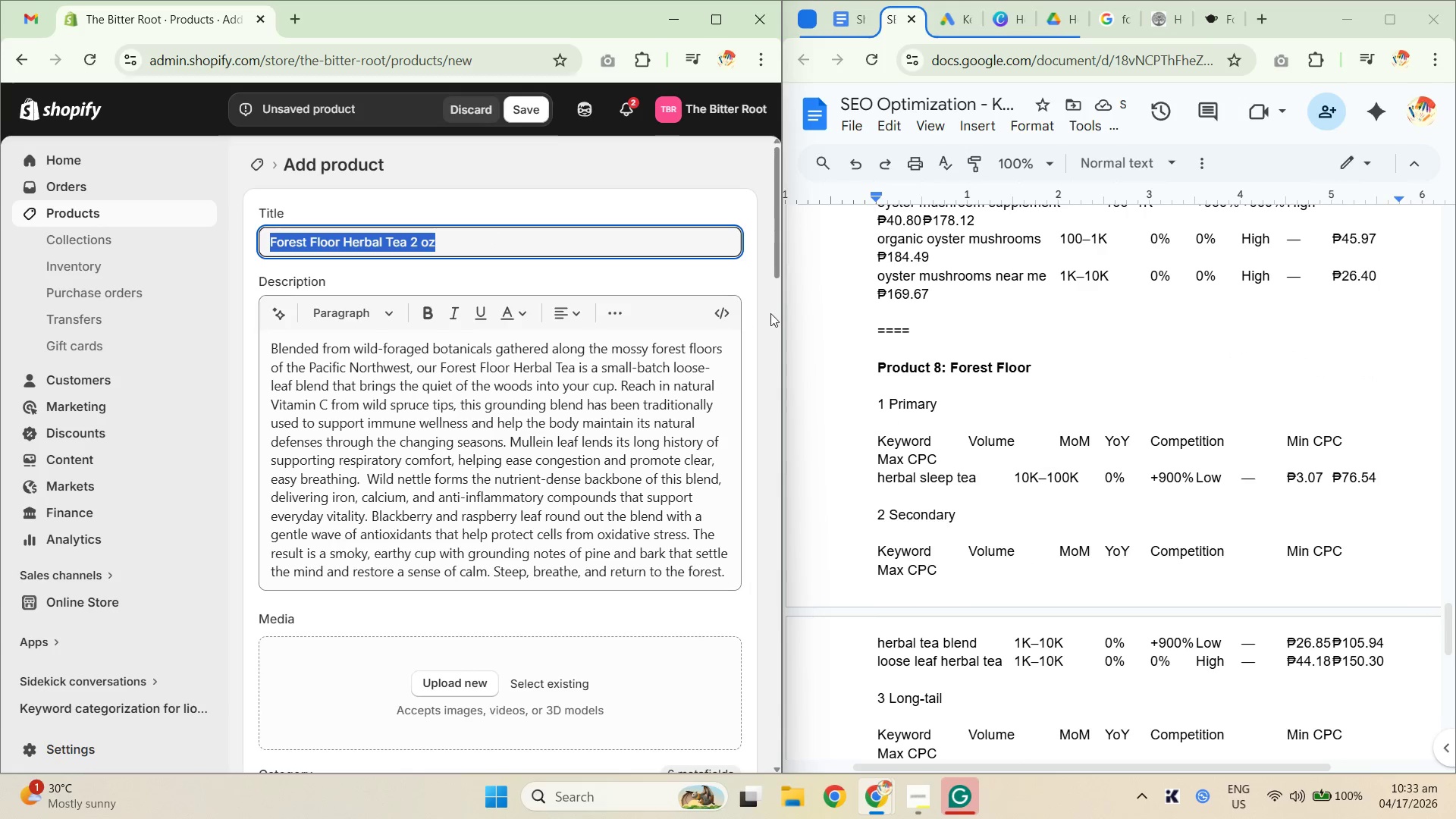 
key(Control+C)
 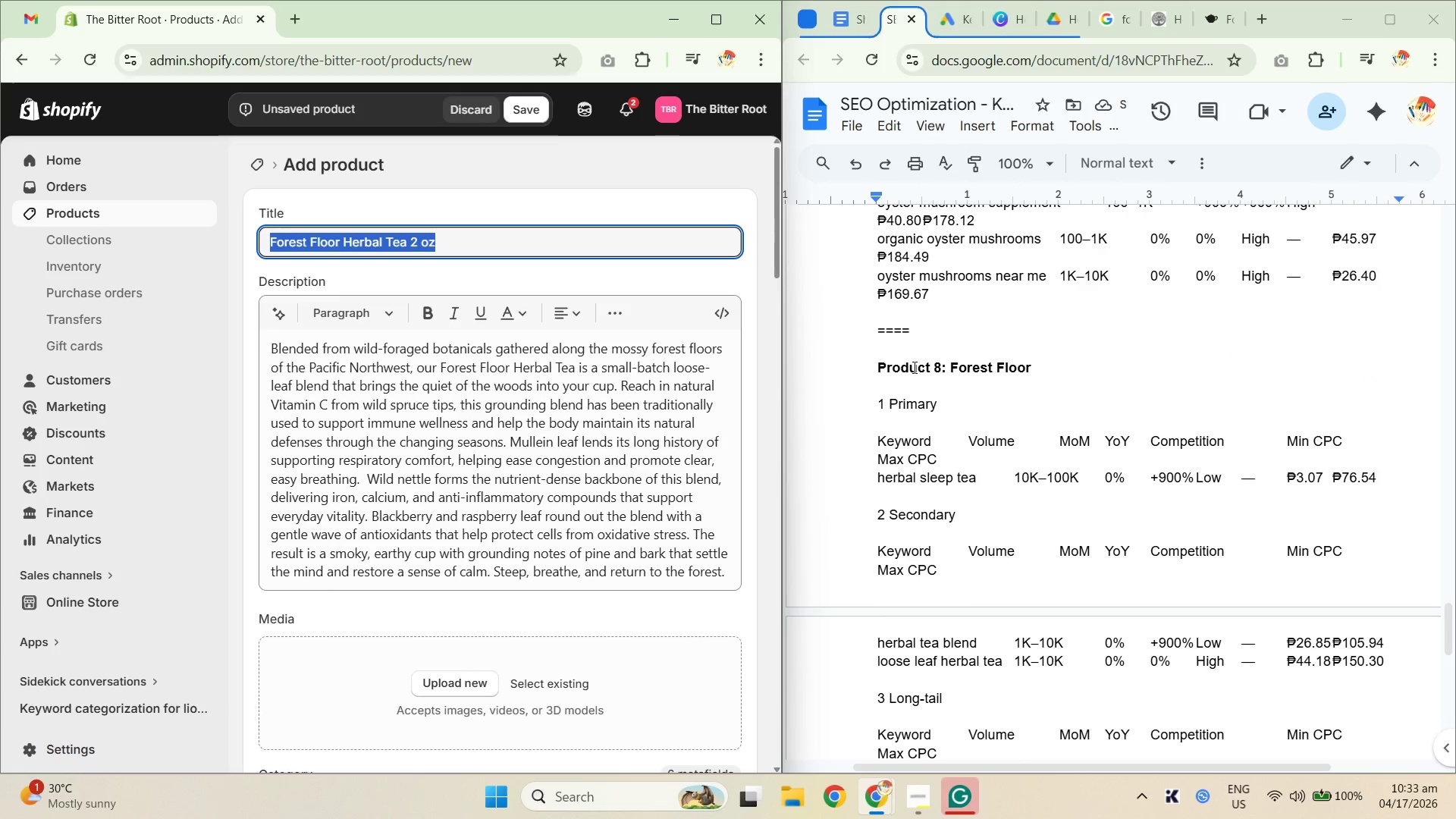 
key(Control+C)
 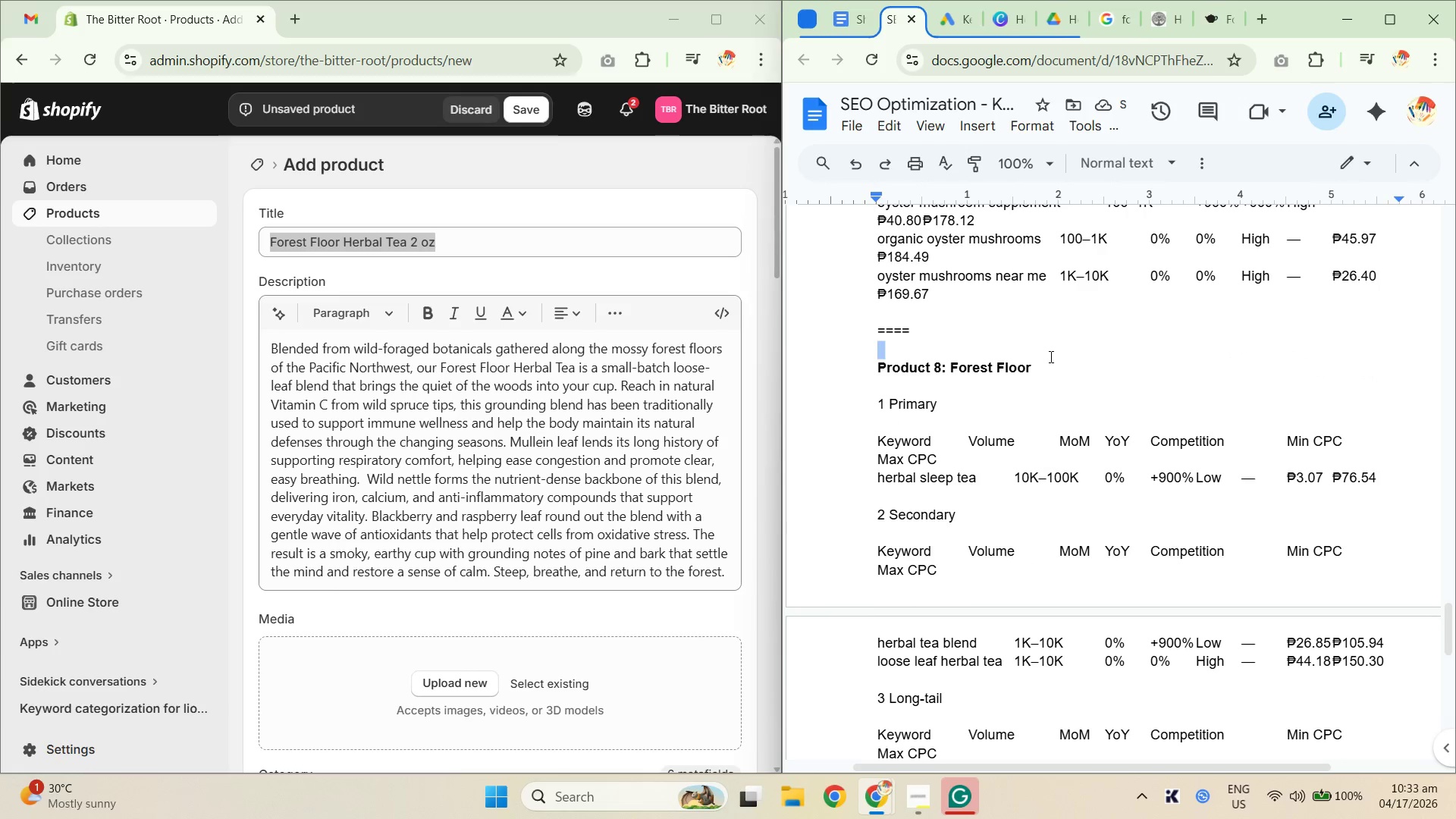 
left_click_drag(start_coordinate=[1048, 366], to_coordinate=[952, 366])
 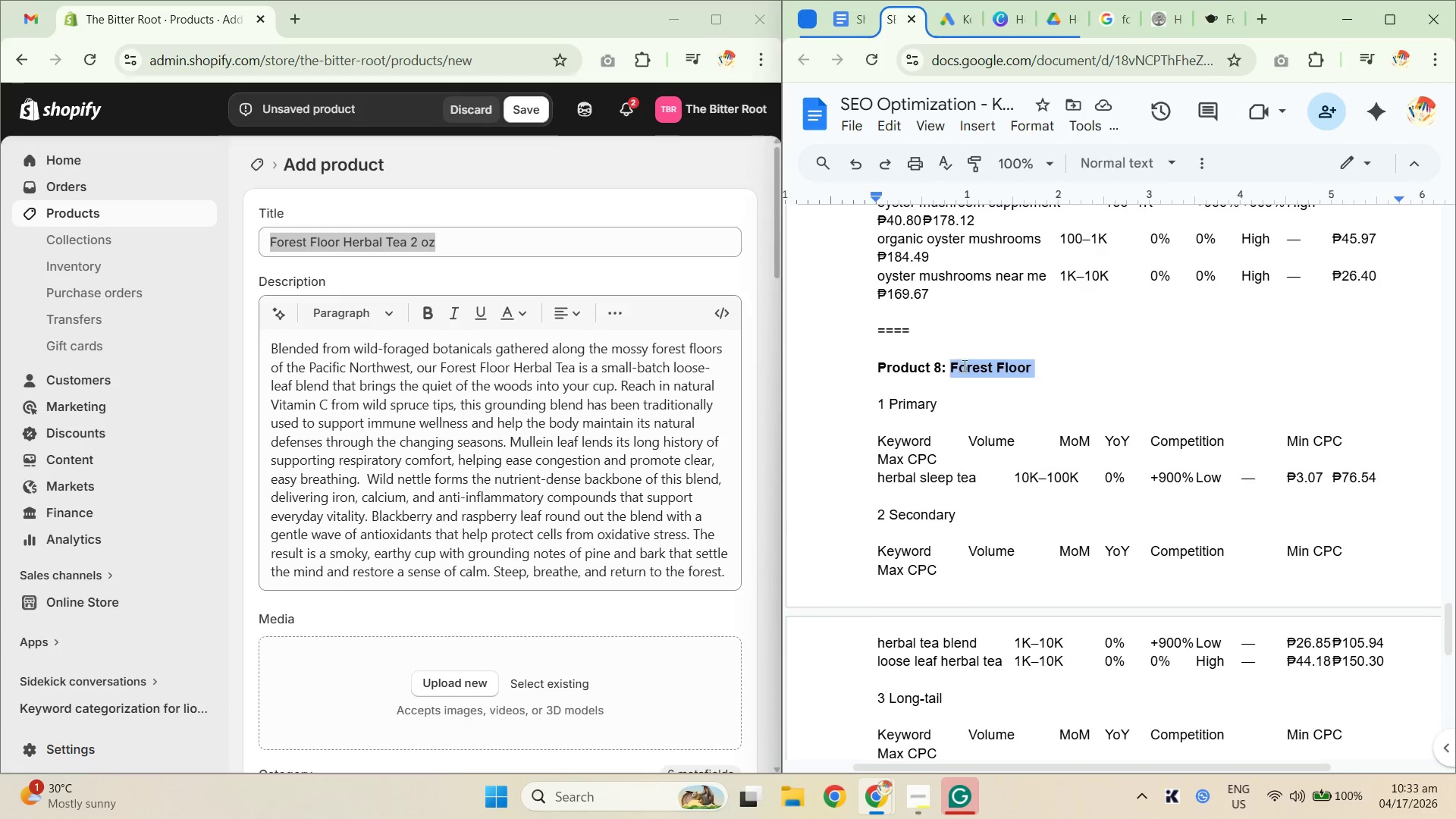 
key(Control+Shift+ShiftLeft)
 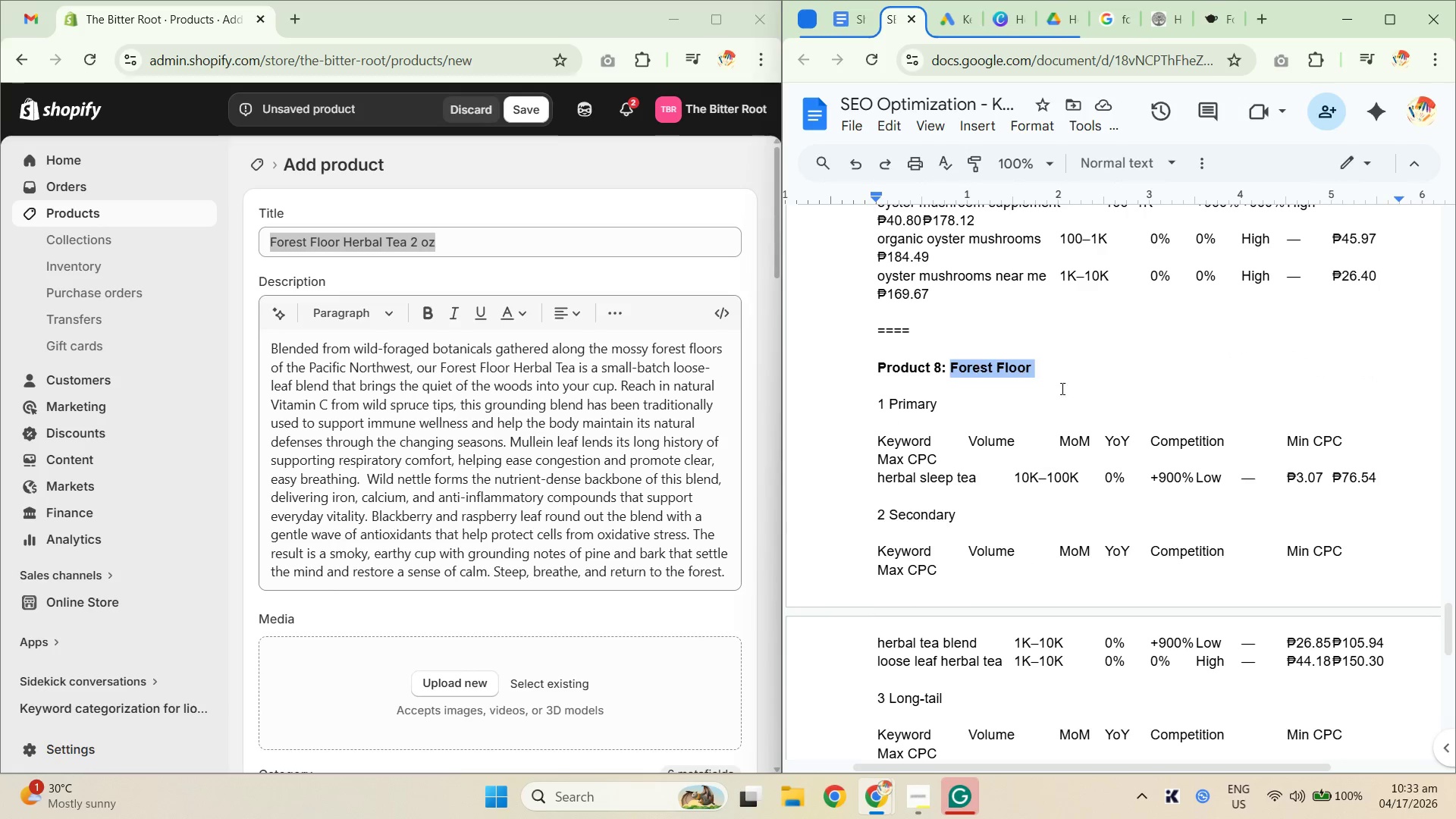 
key(Control+Shift+V)
 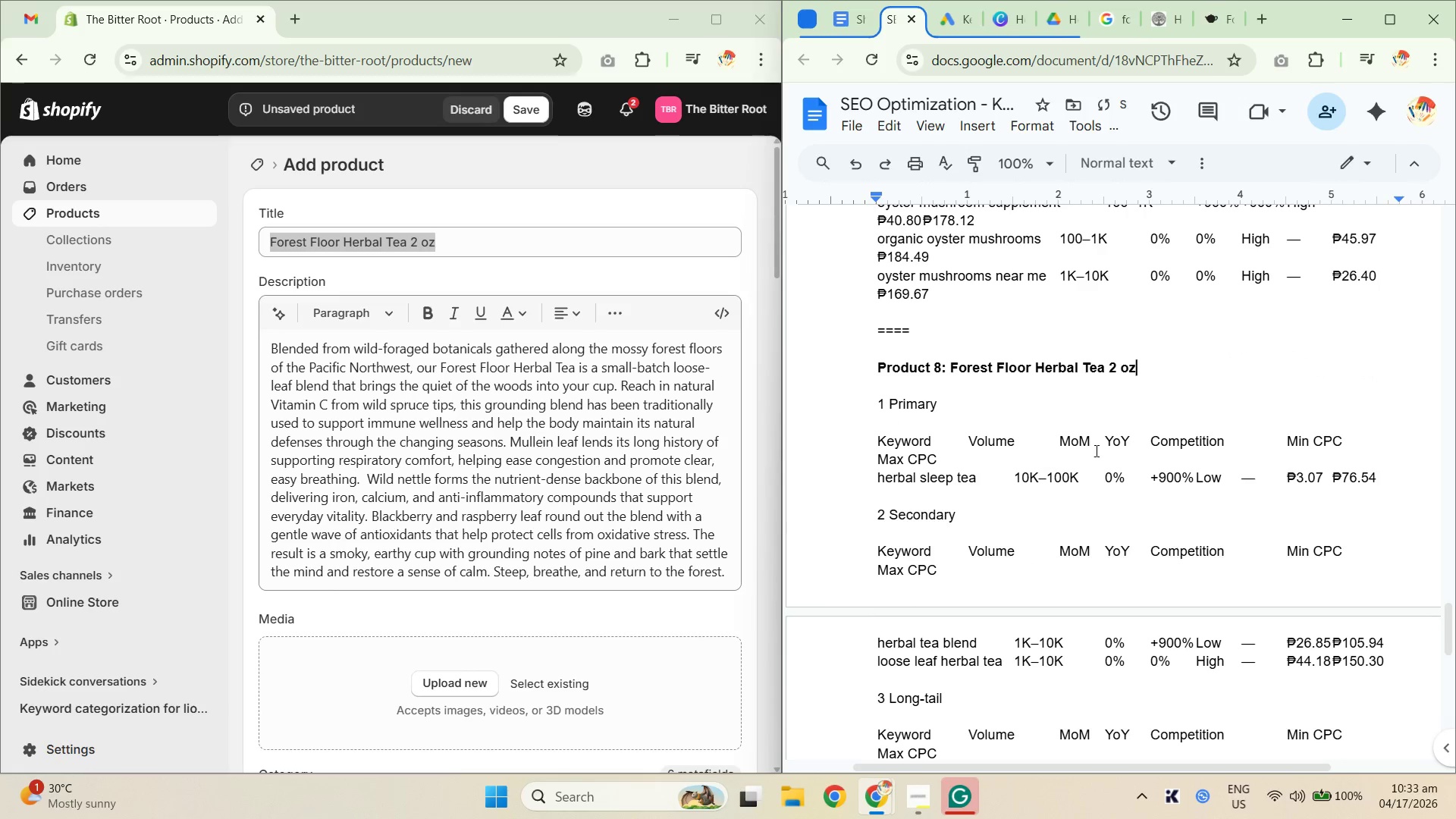 
scroll: coordinate [1097, 455], scroll_direction: down, amount: 5.0
 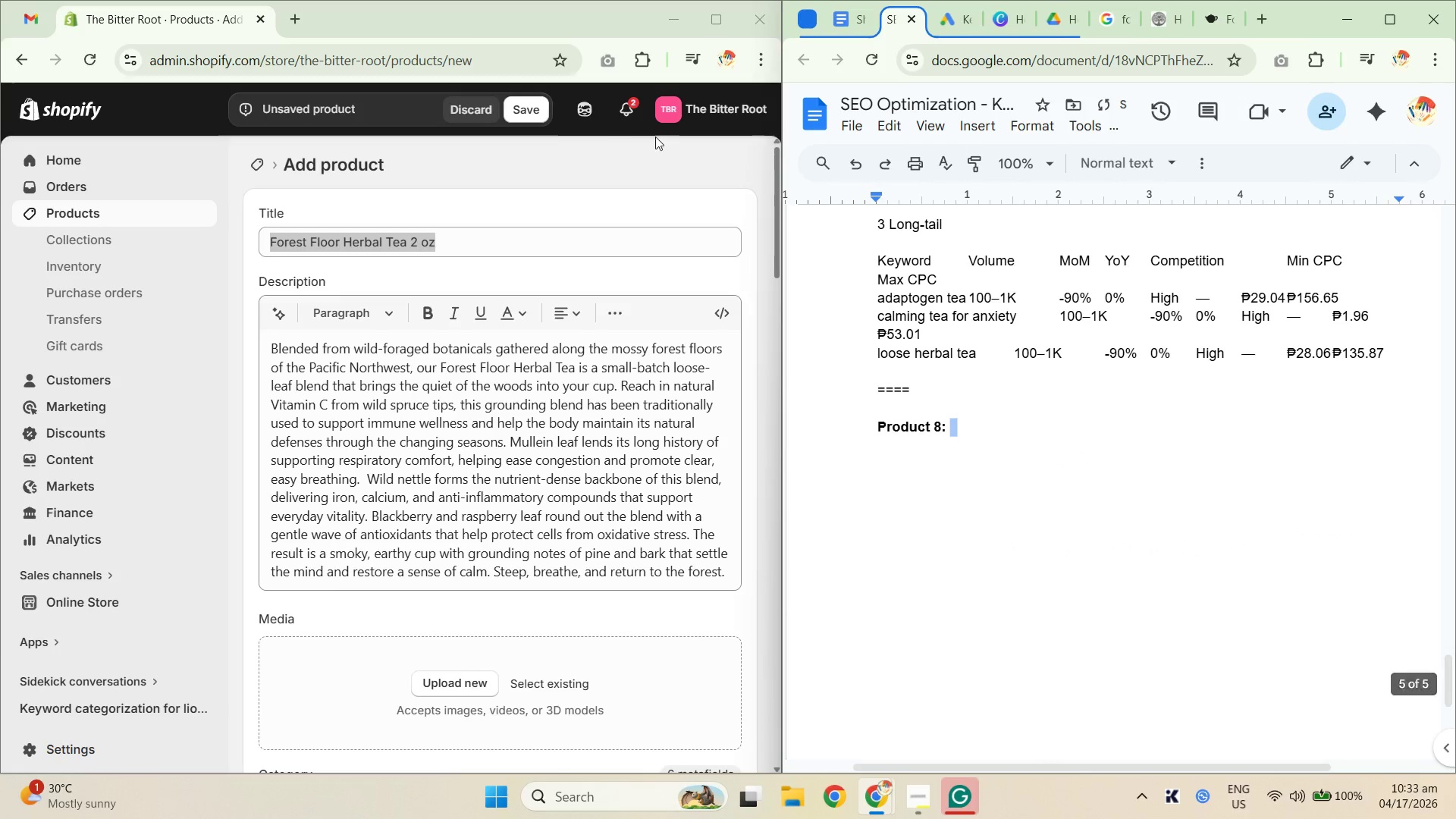 
left_click([590, 114])
 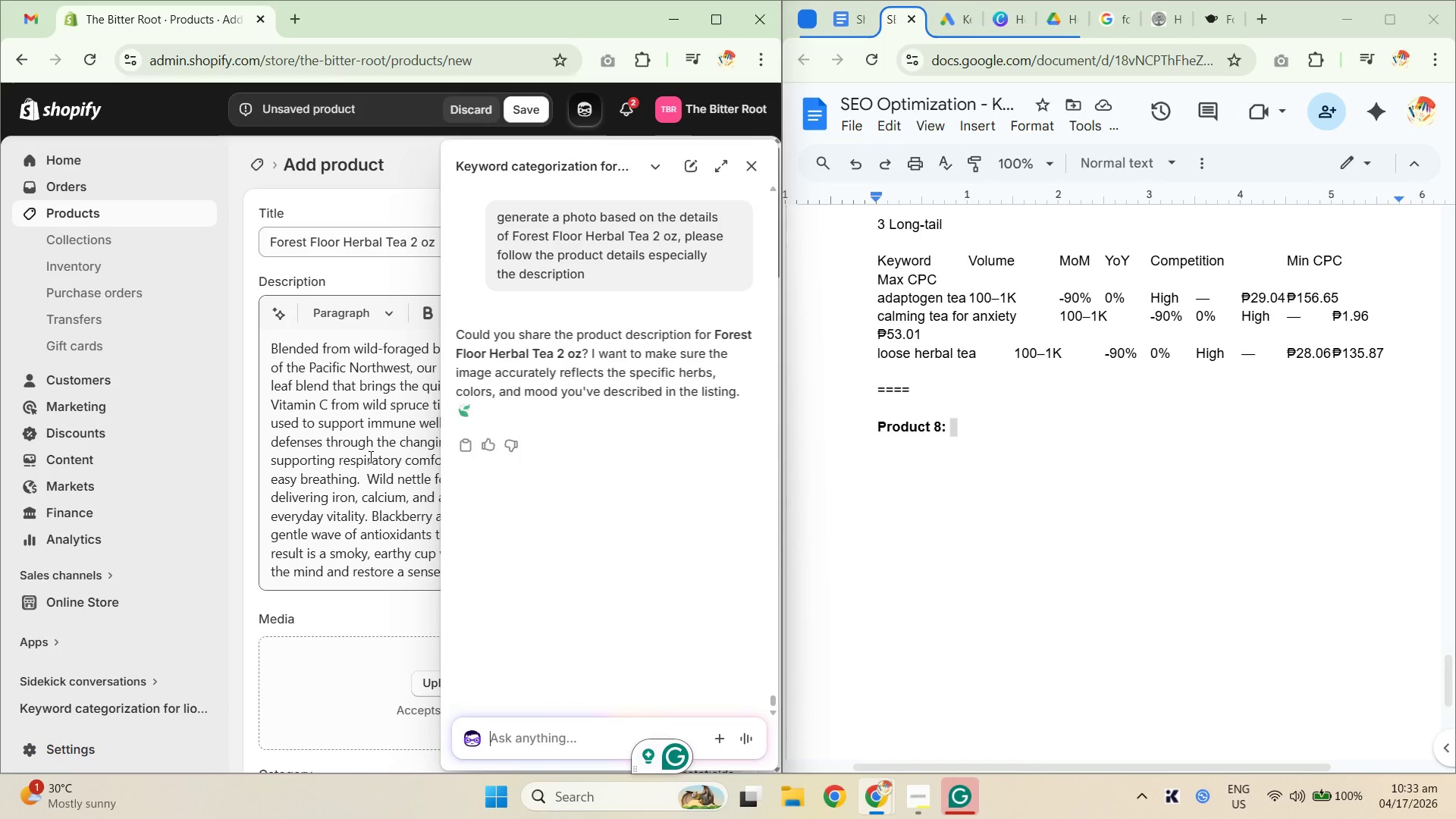 
wait(5.2)
 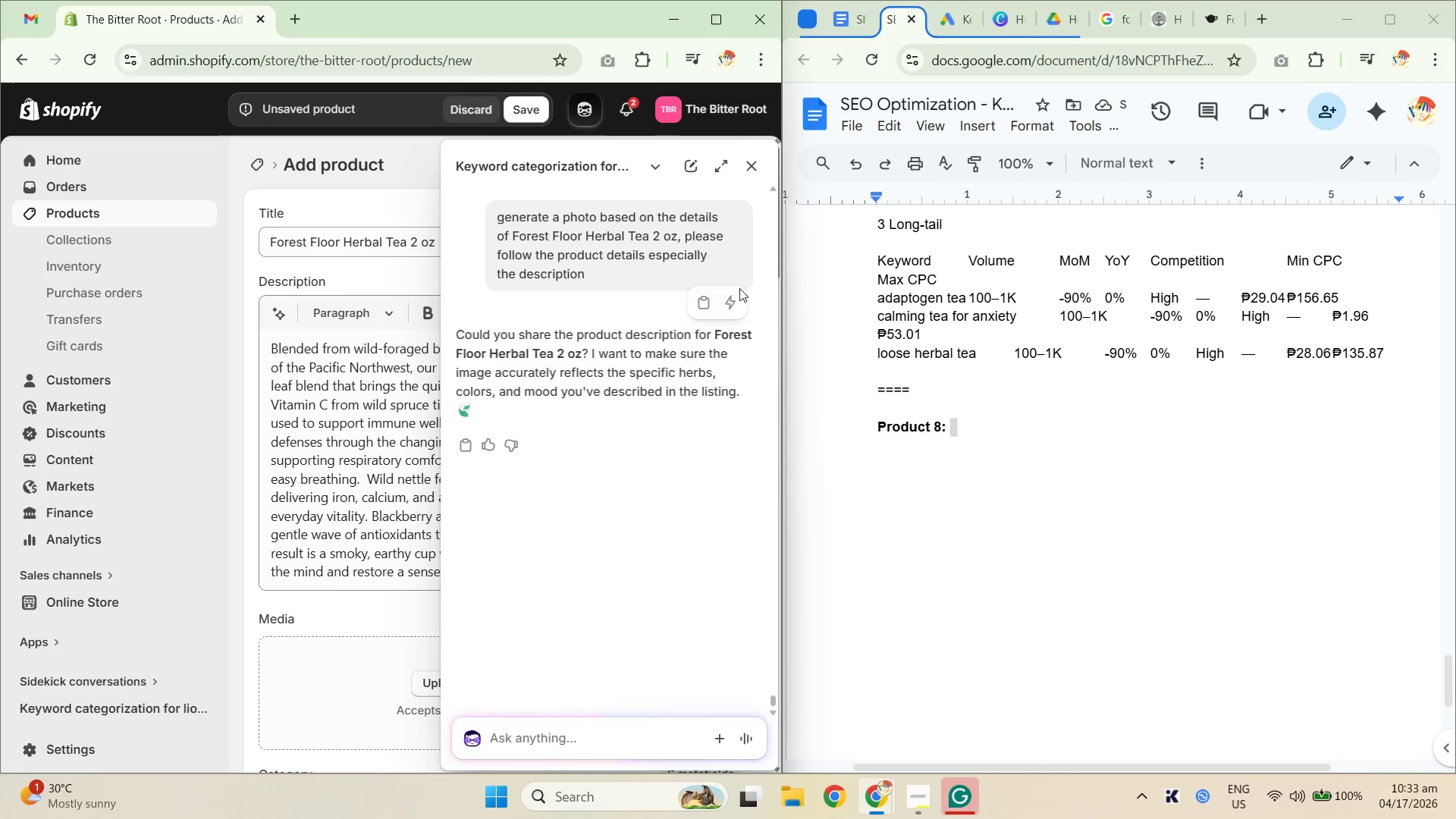 
left_click([379, 410])
 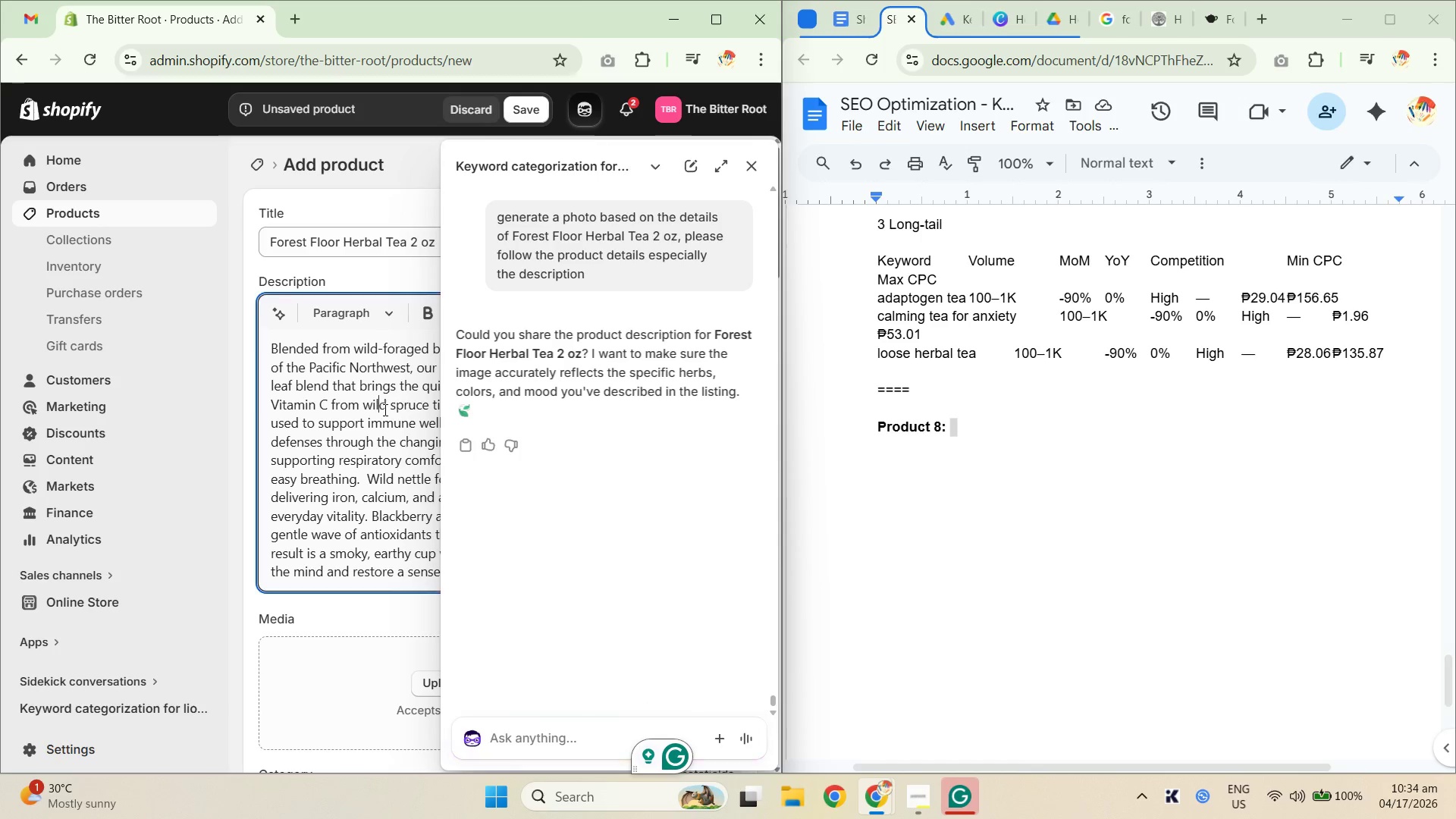 
key(Control+A)
 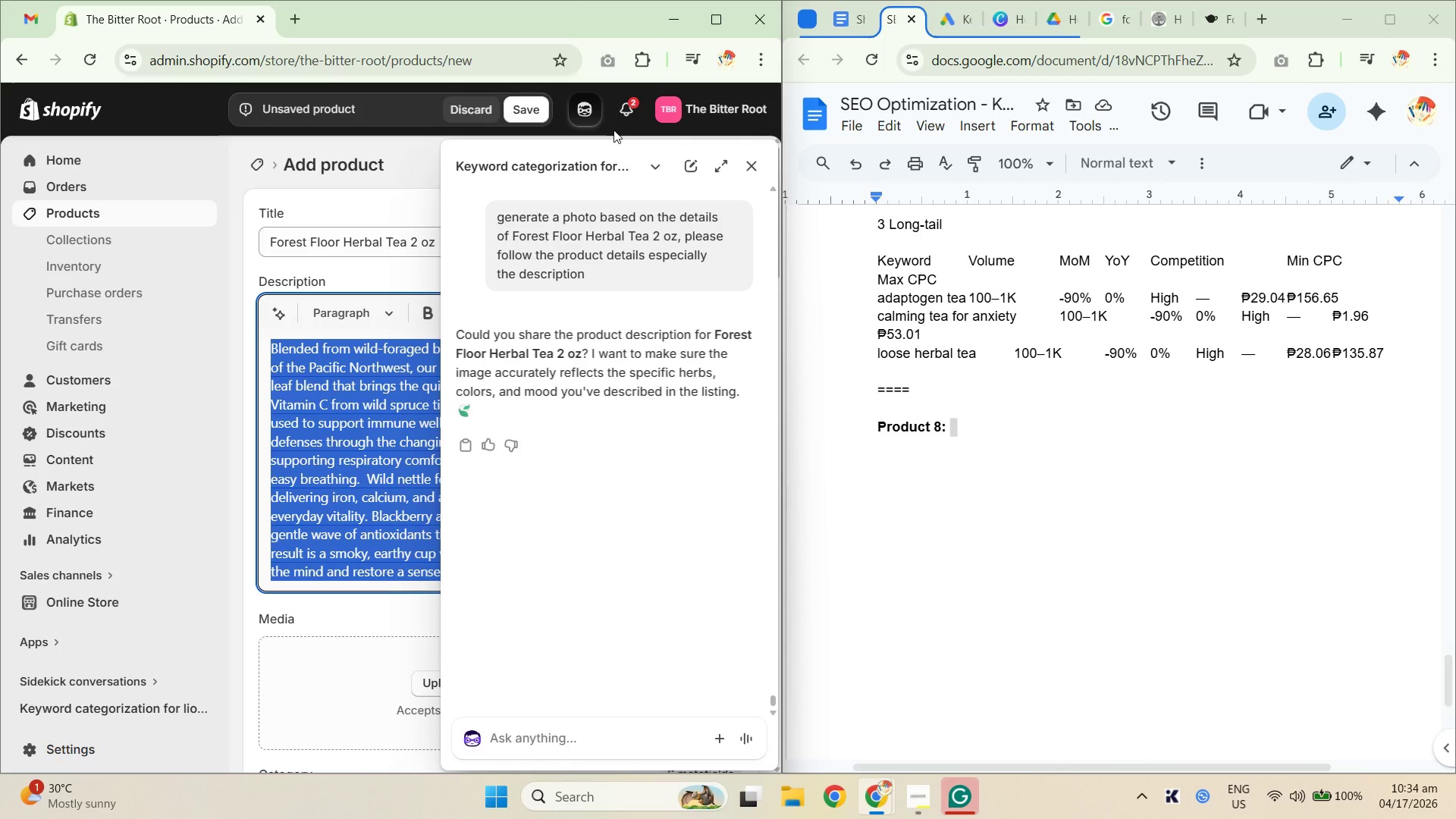 
key(Control+C)
 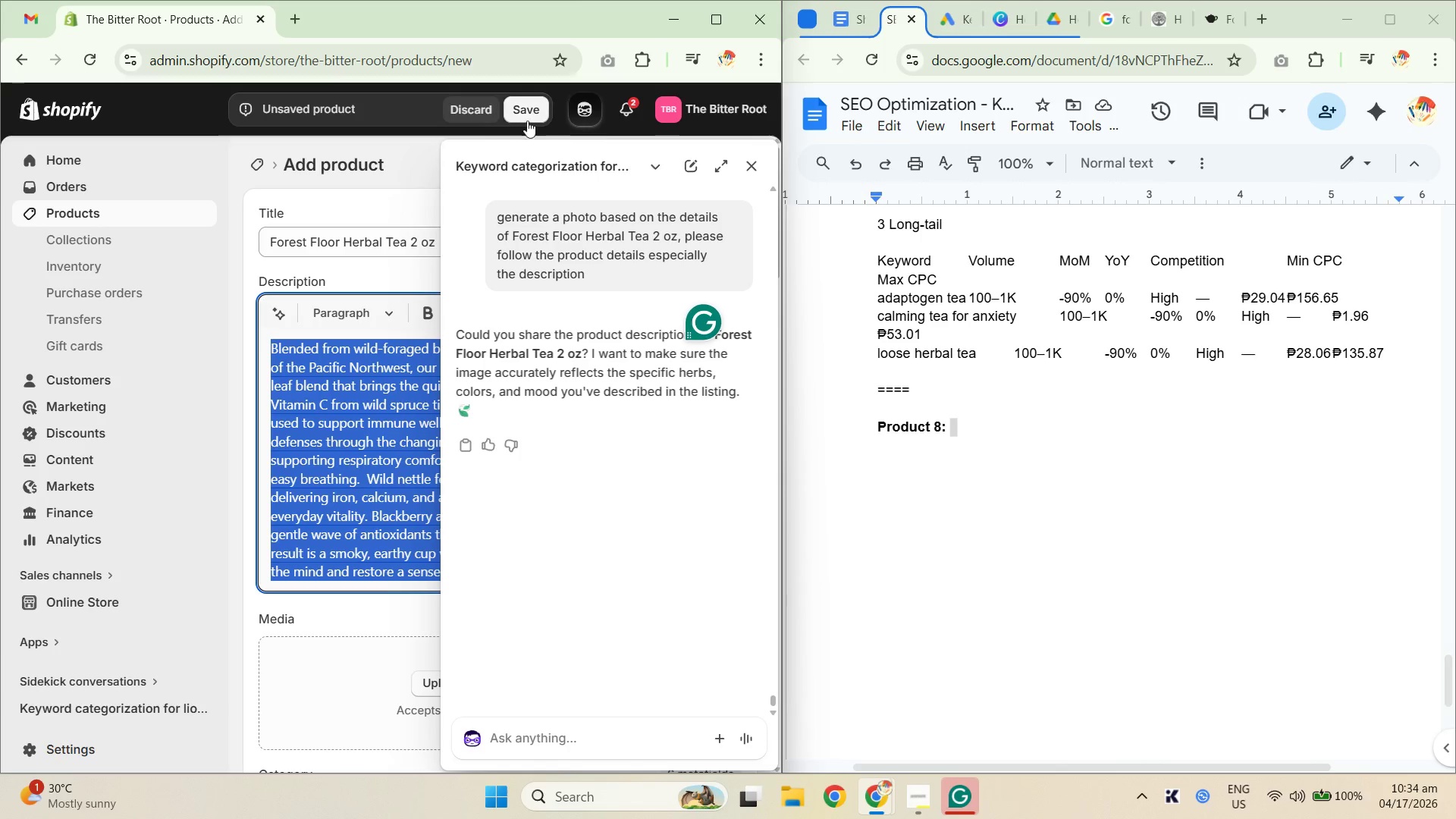 
left_click([518, 115])
 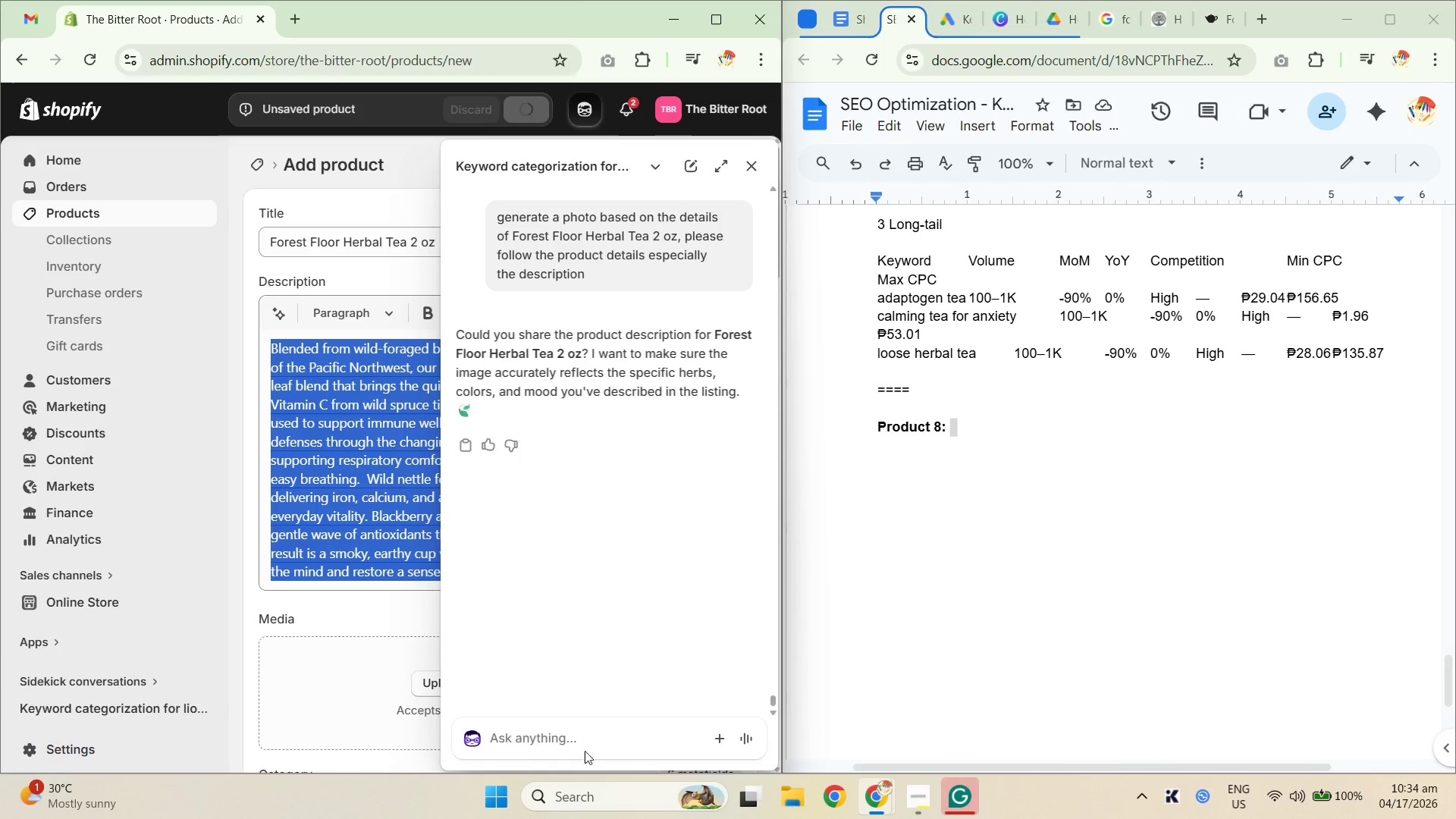 
left_click([572, 728])
 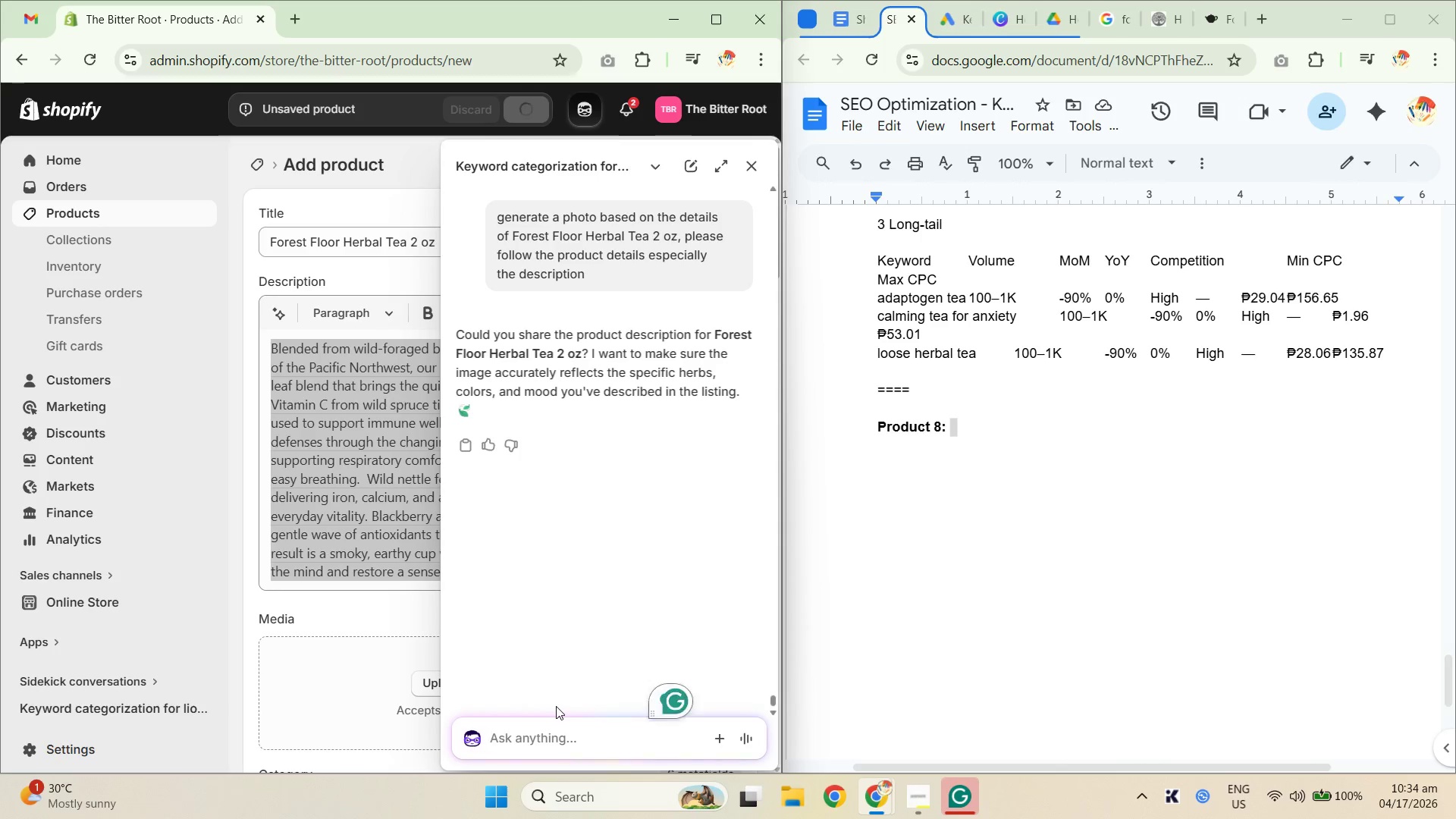 
type(just saved map it)
 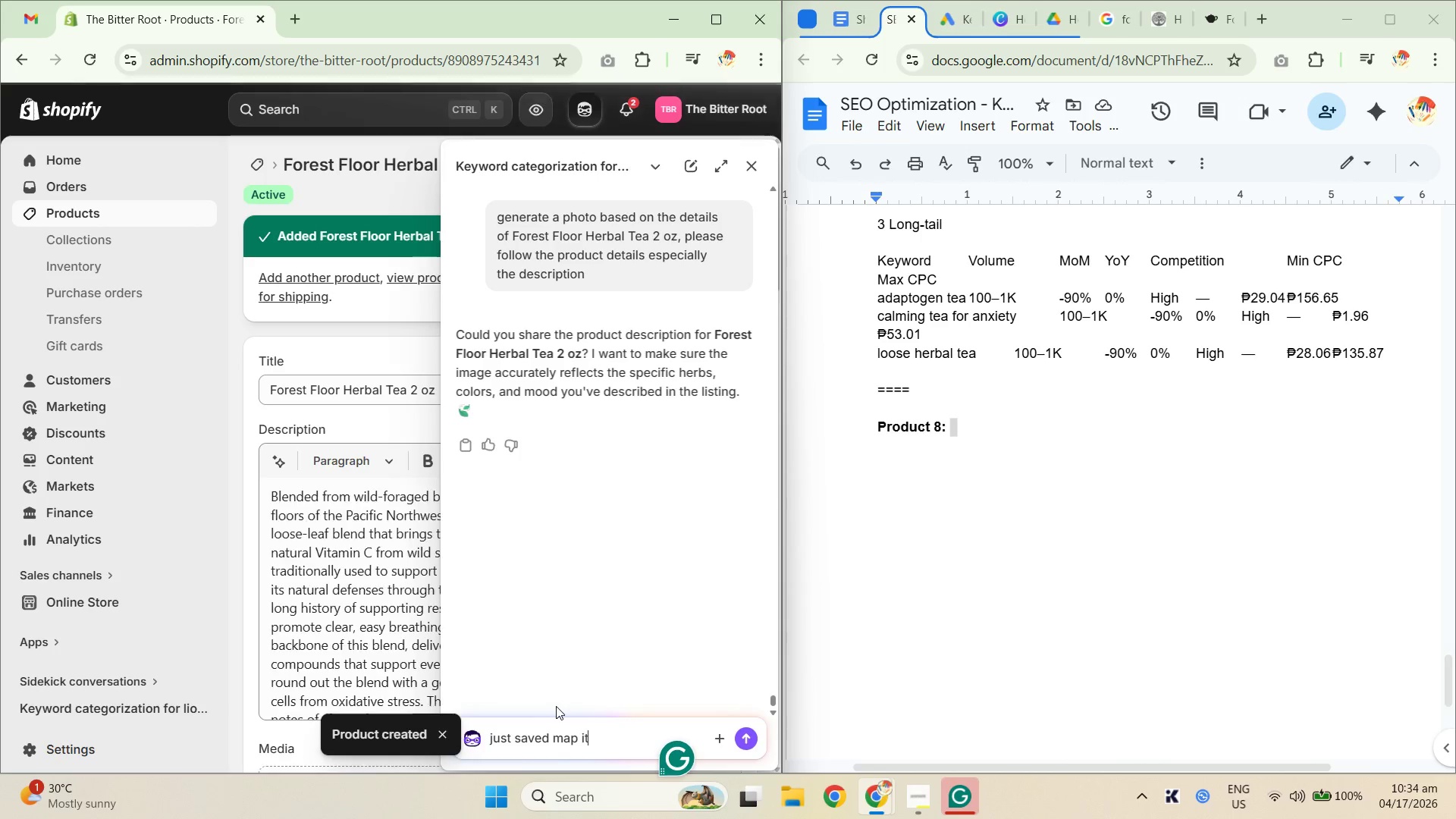 
key(Enter)
 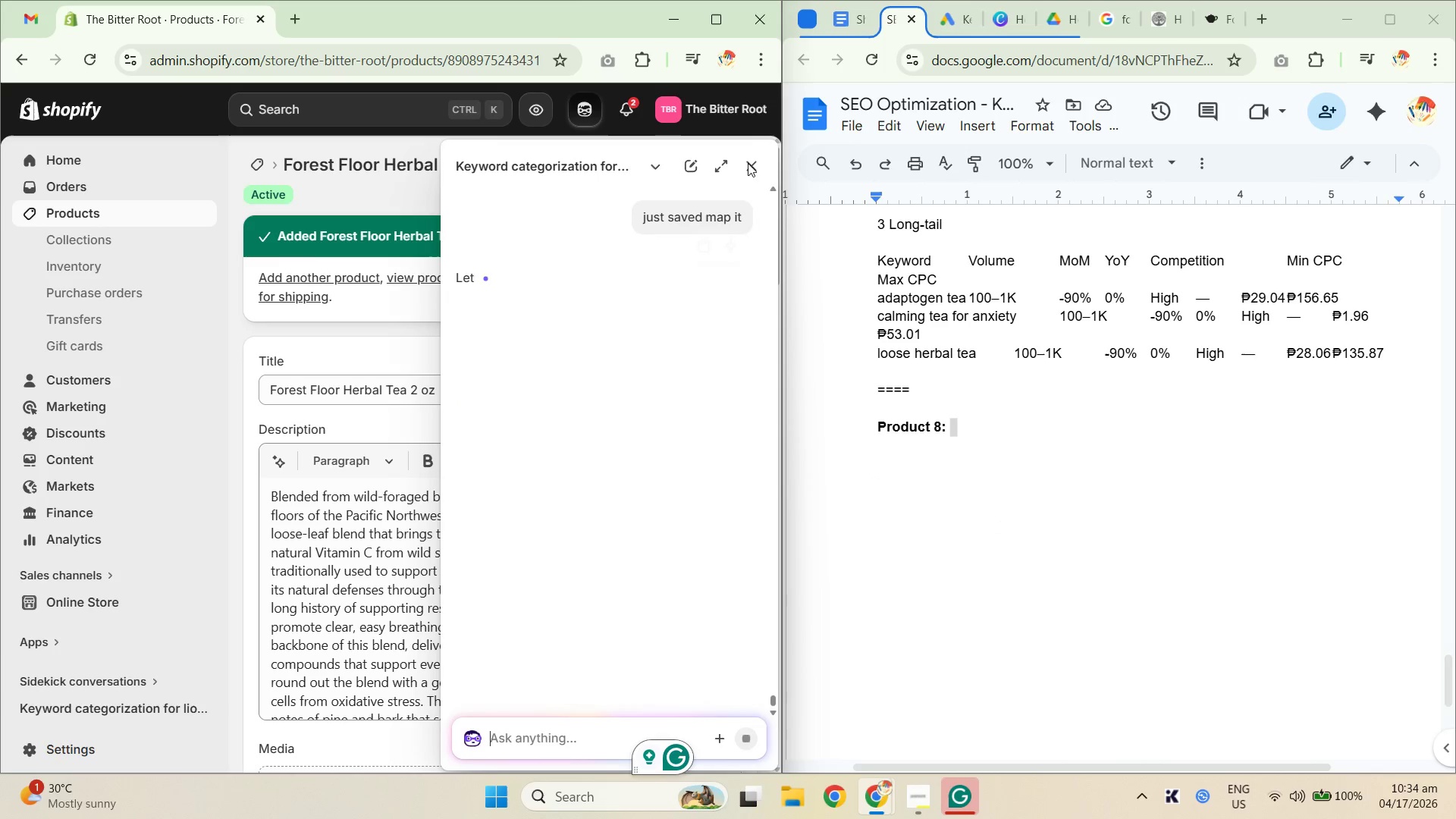 
left_click([748, 163])
 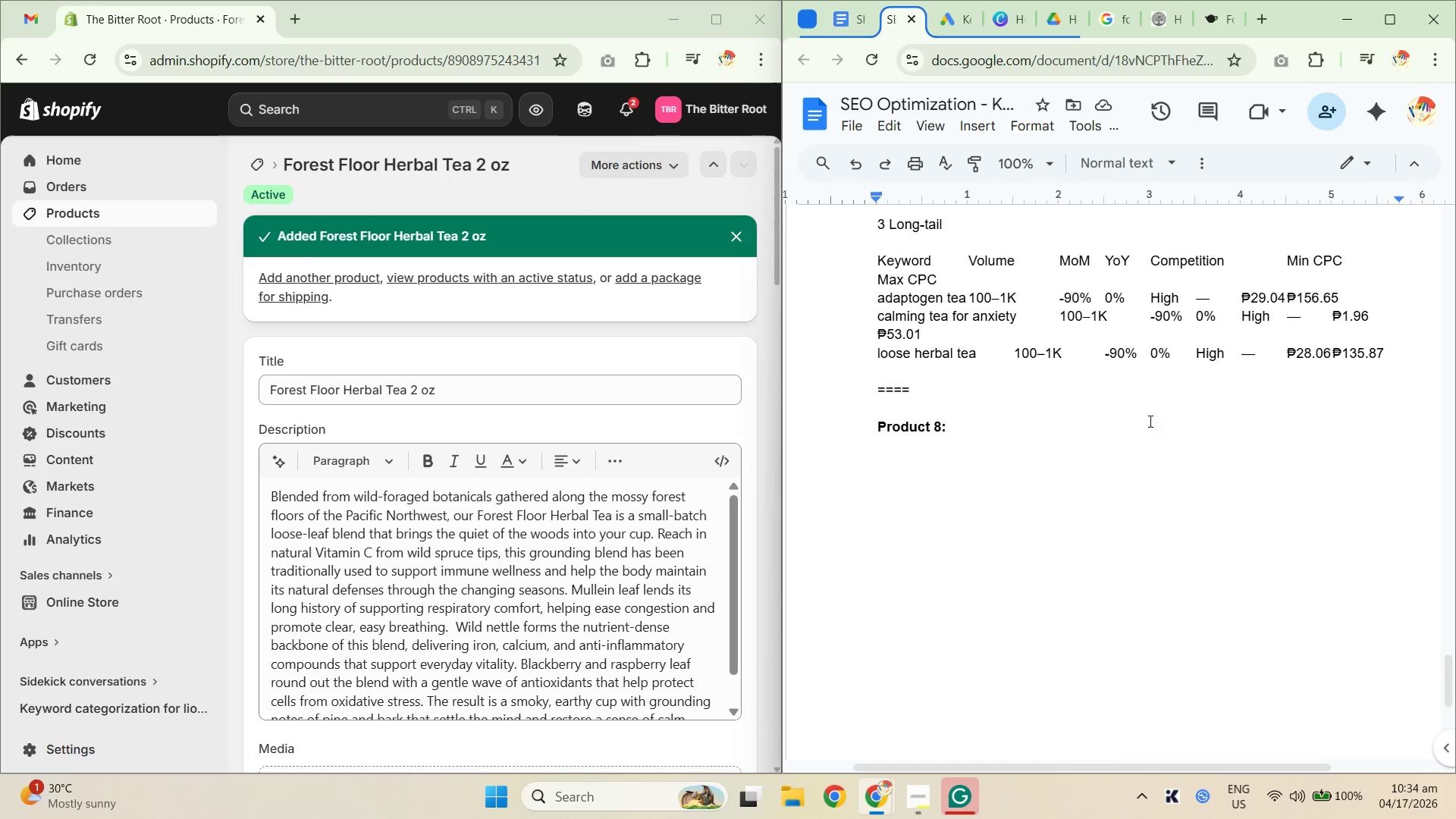 
scroll: coordinate [1094, 533], scroll_direction: up, amount: 6.0
 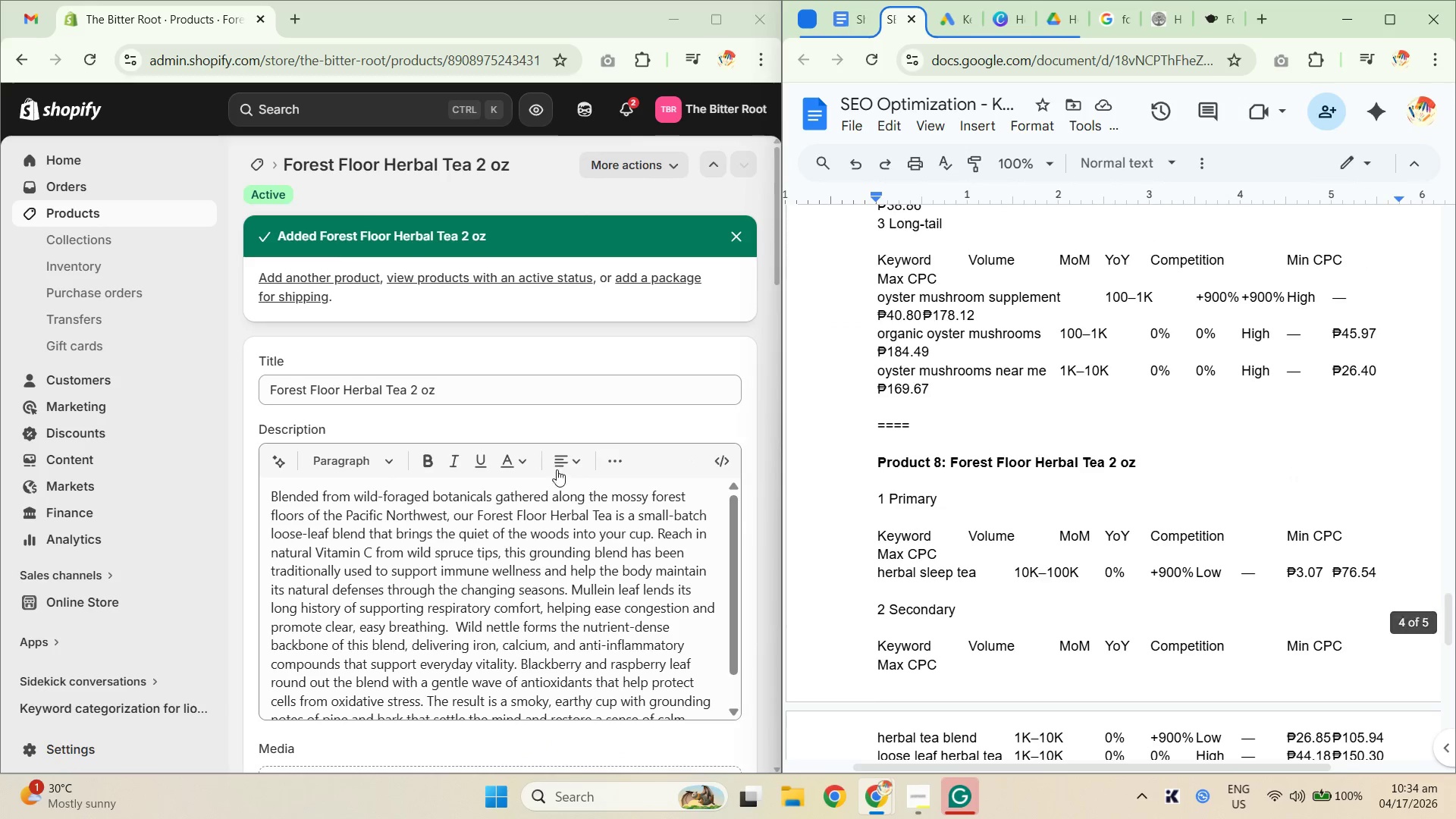 
scroll: coordinate [413, 450], scroll_direction: down, amount: 17.0
 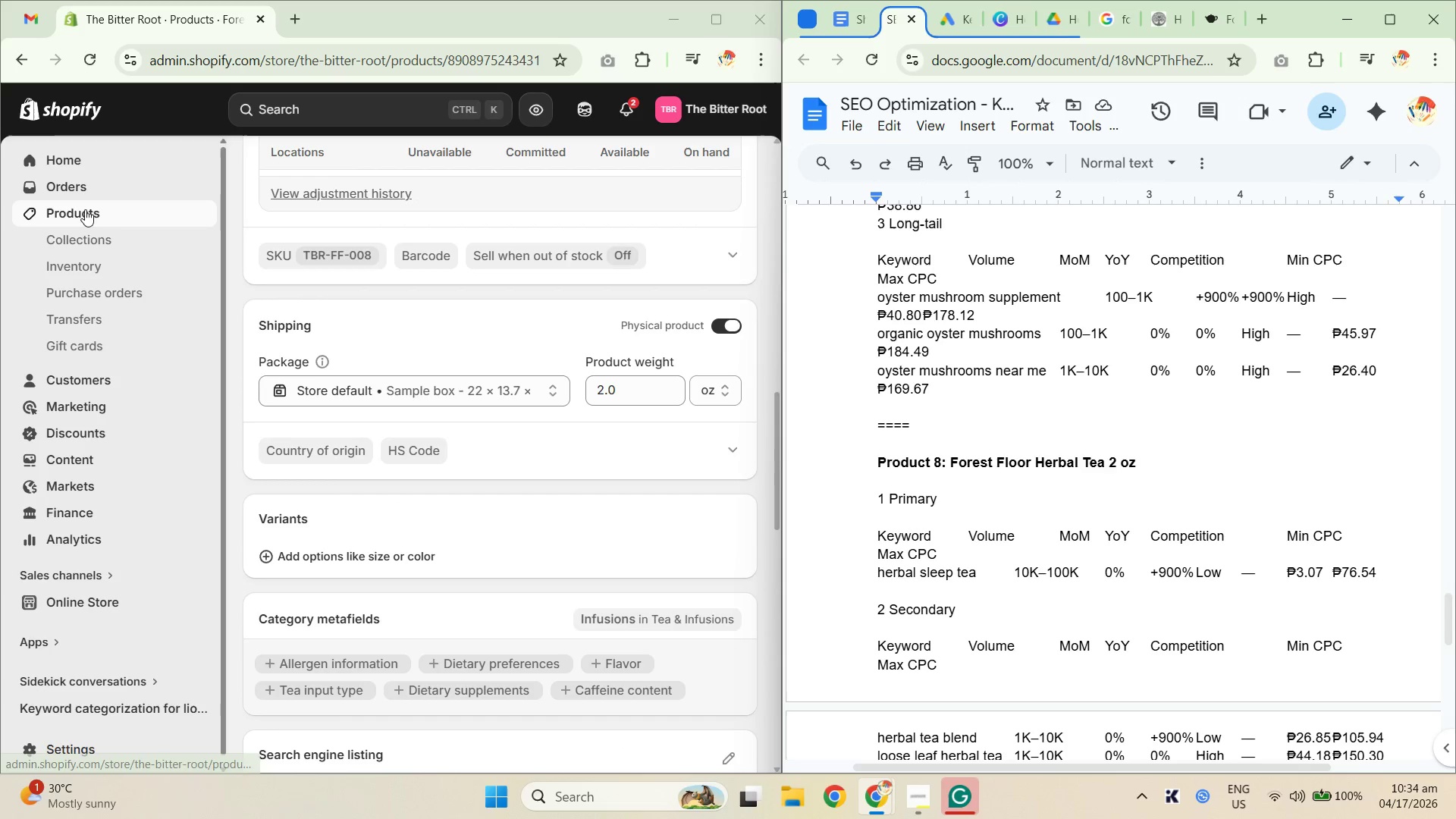 
middle_click([93, 216])
 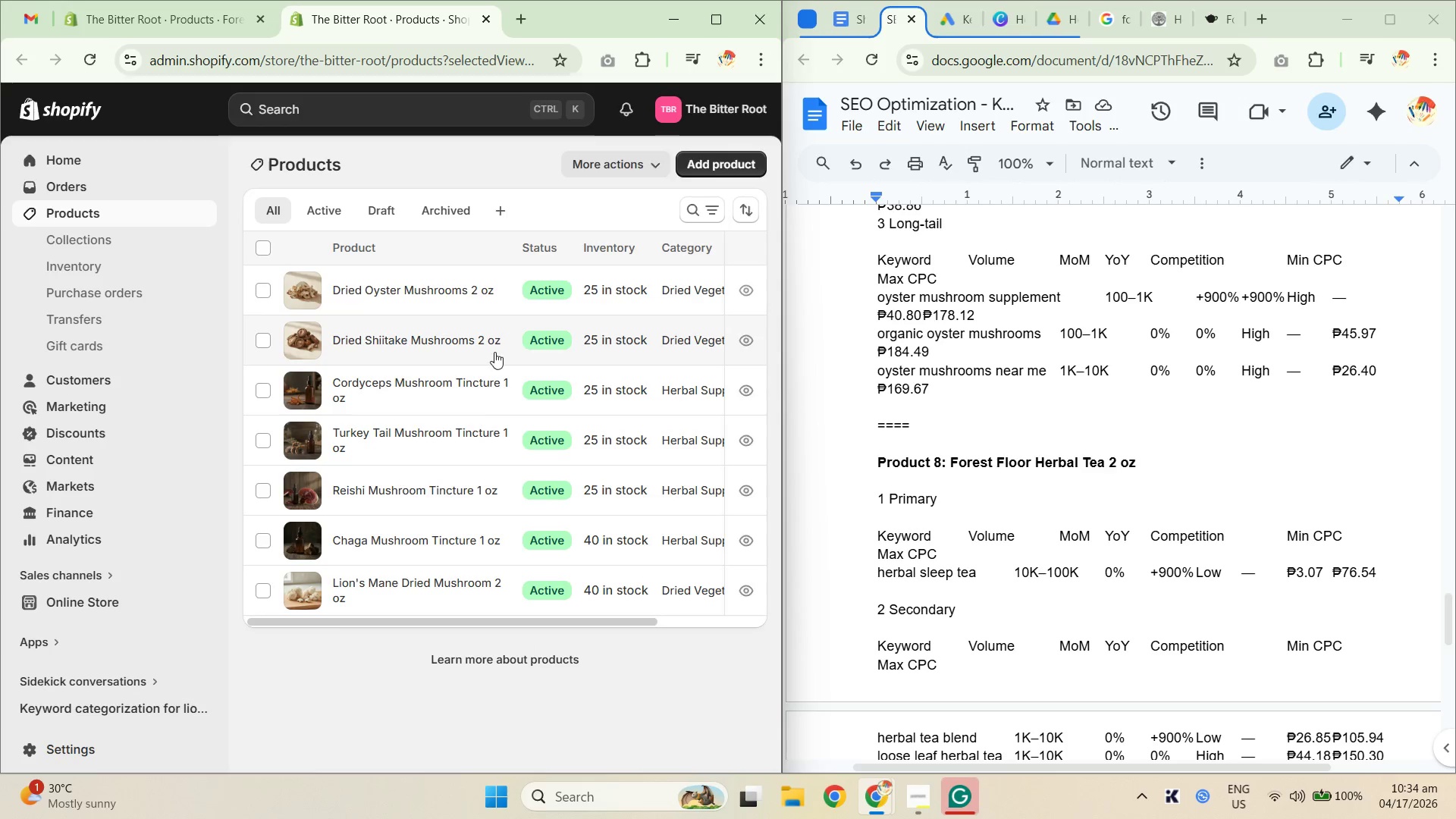 
scroll: coordinate [412, 547], scroll_direction: down, amount: 1.0
 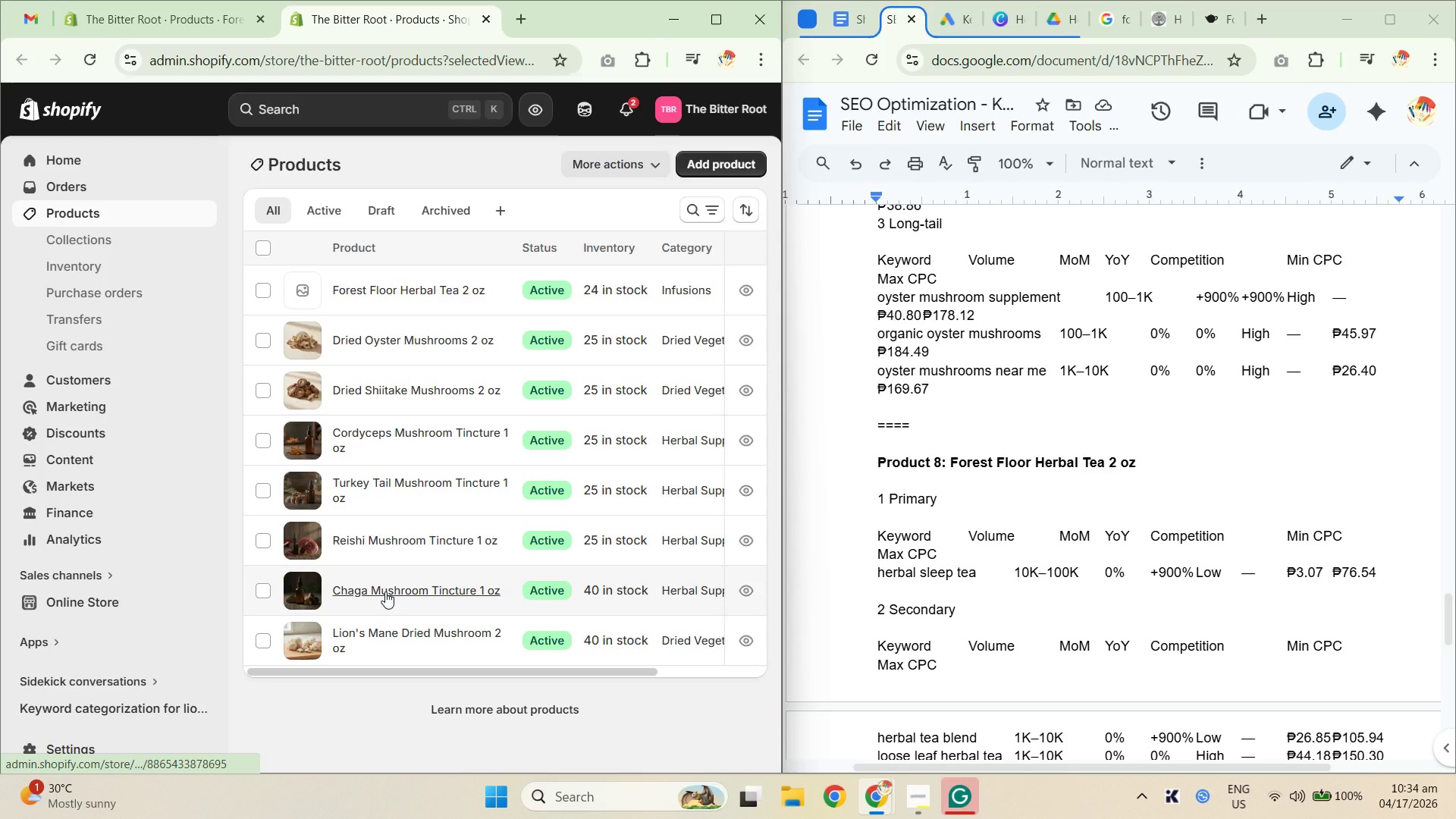 
middle_click([385, 592])
 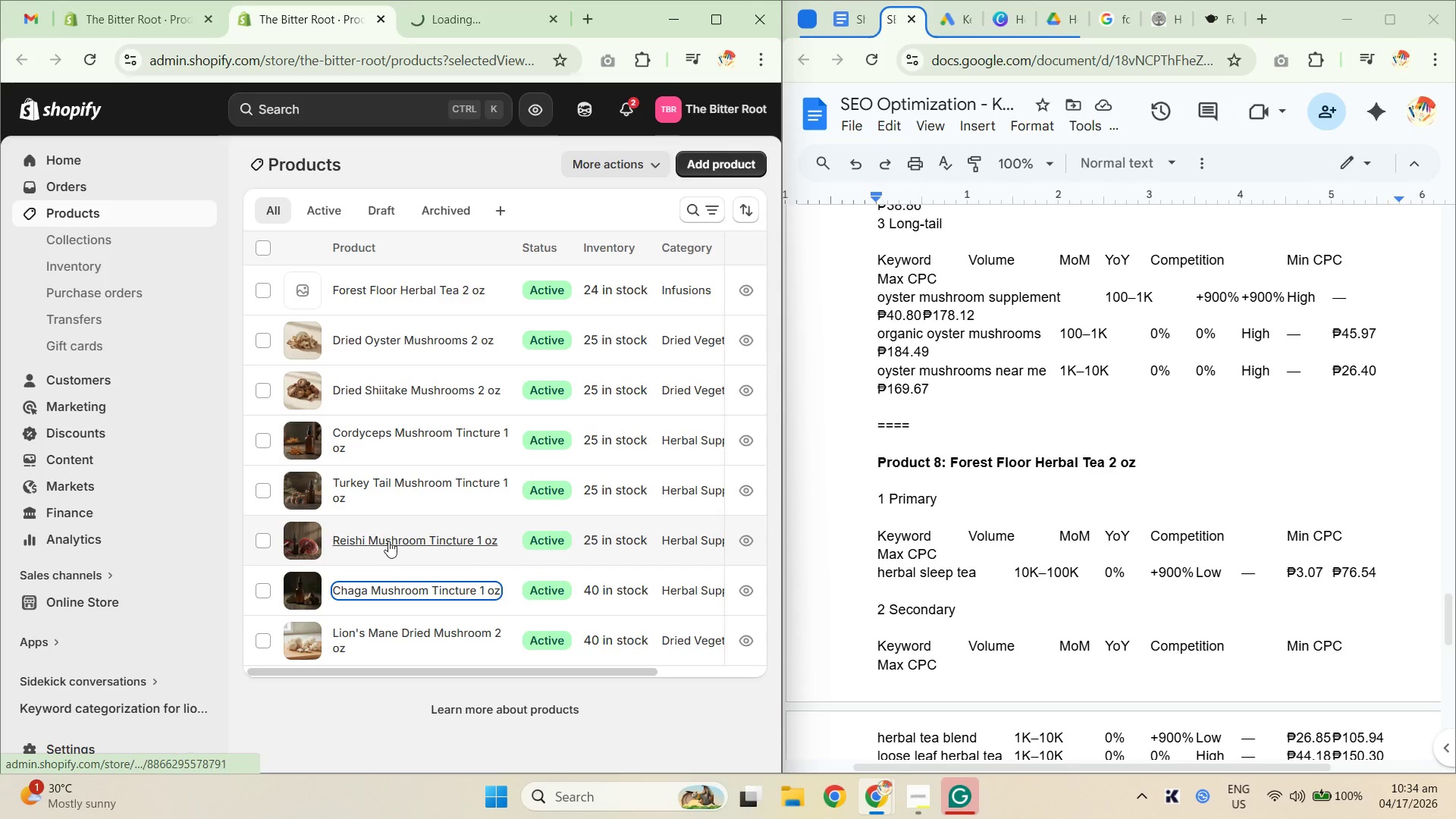 
middle_click([386, 538])
 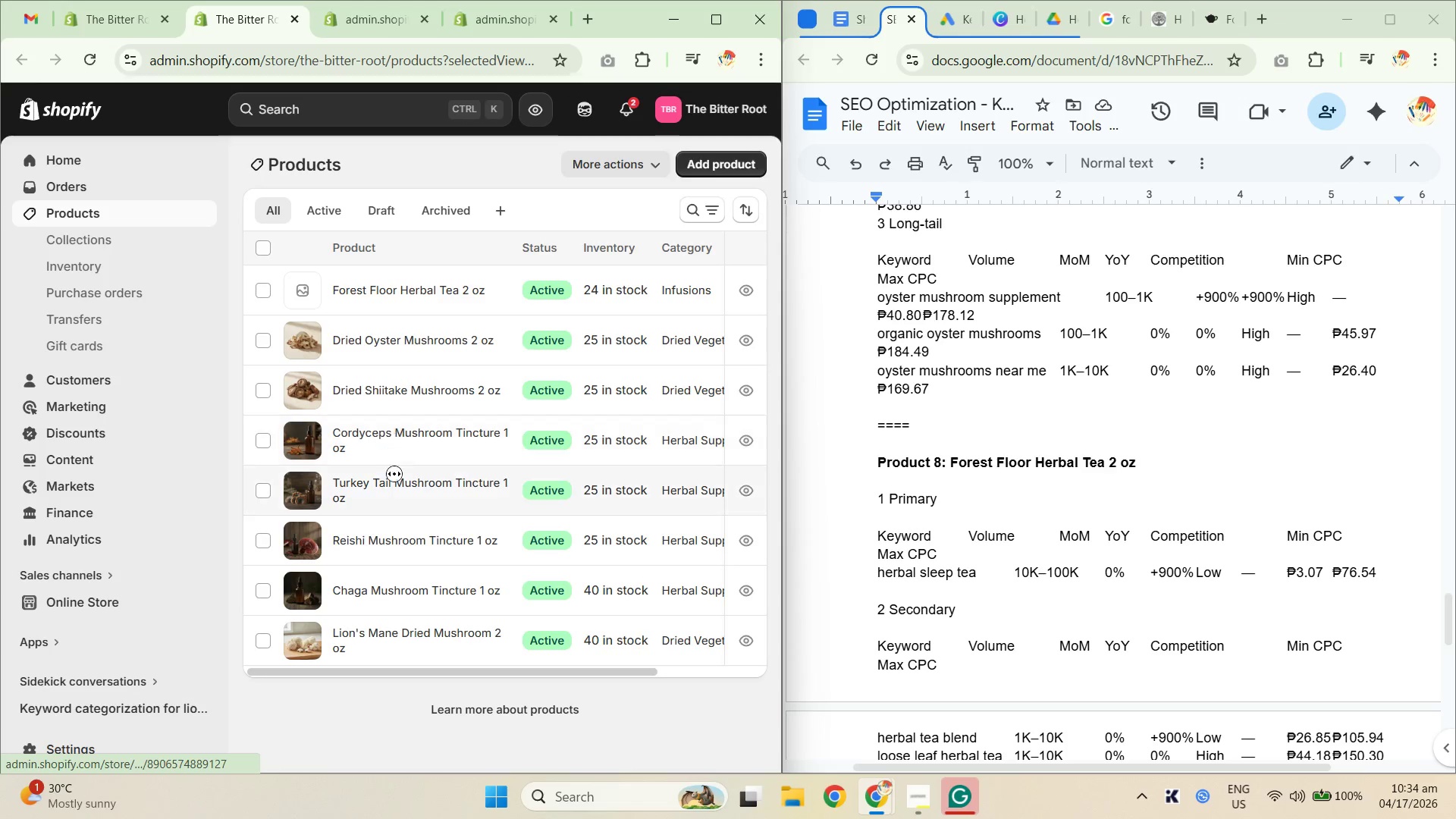 
middle_click([401, 482])
 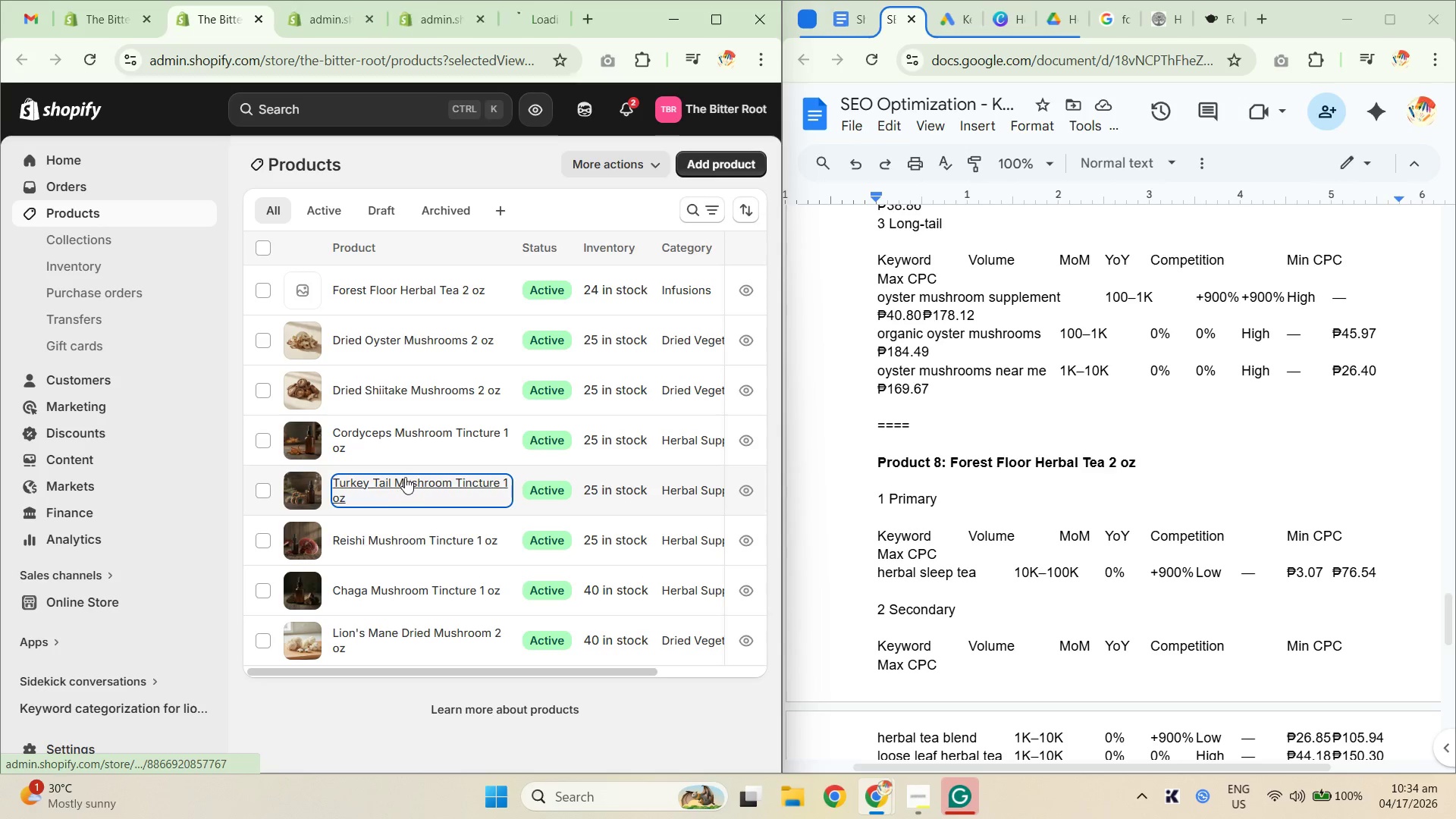 
middle_click([403, 430])
 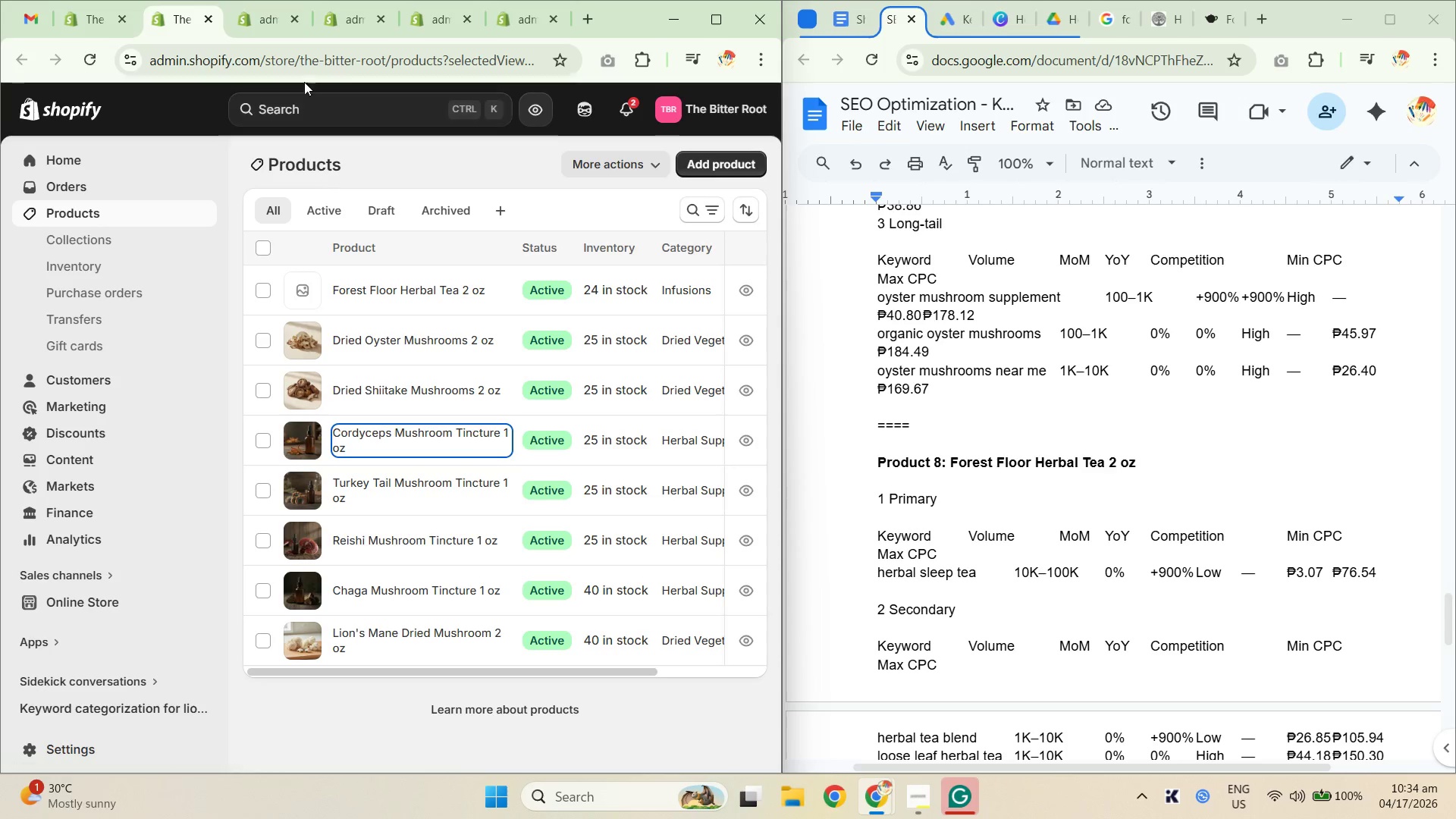 
left_click([262, 24])
 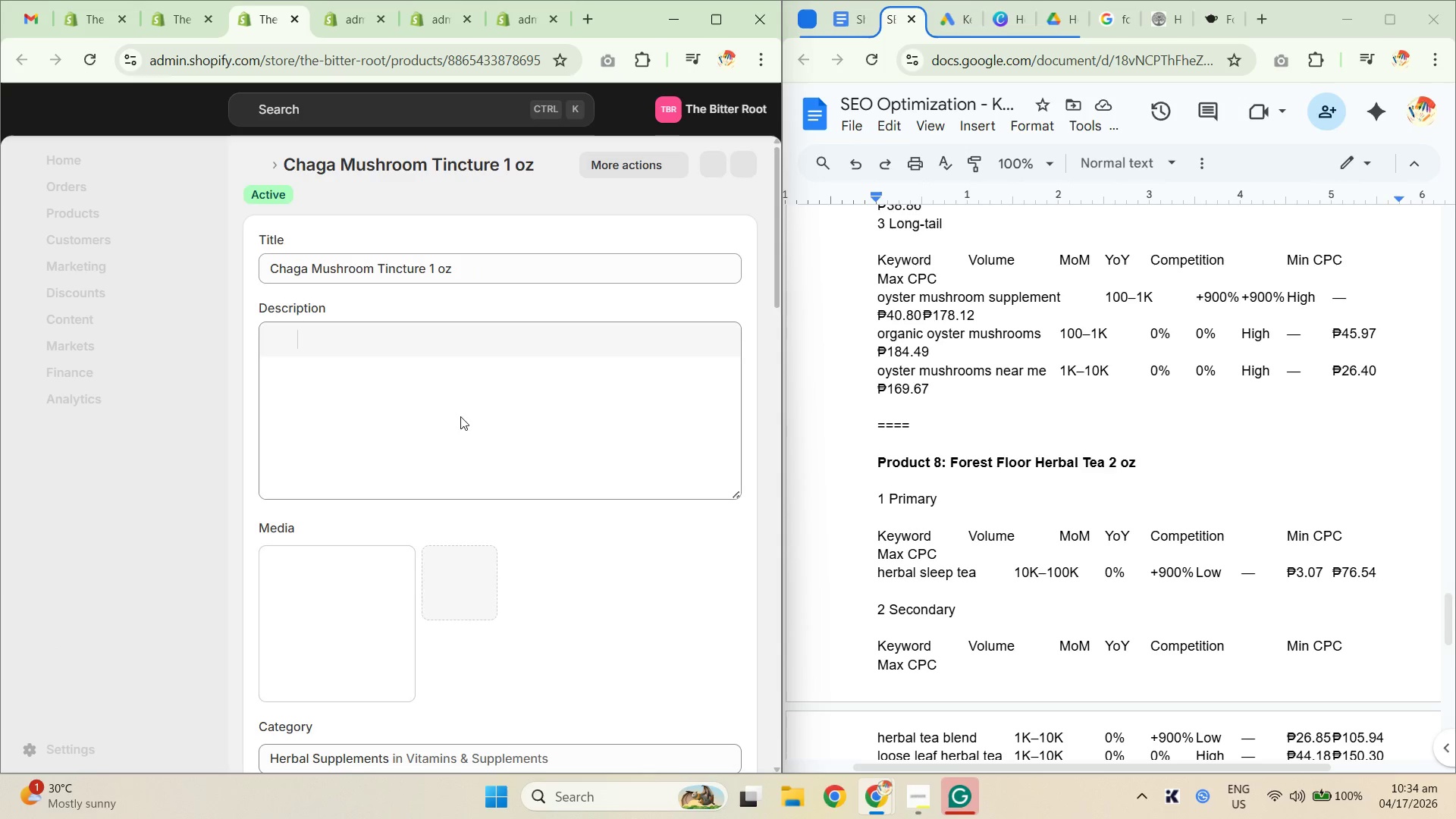 
scroll: coordinate [626, 483], scroll_direction: down, amount: 37.0
 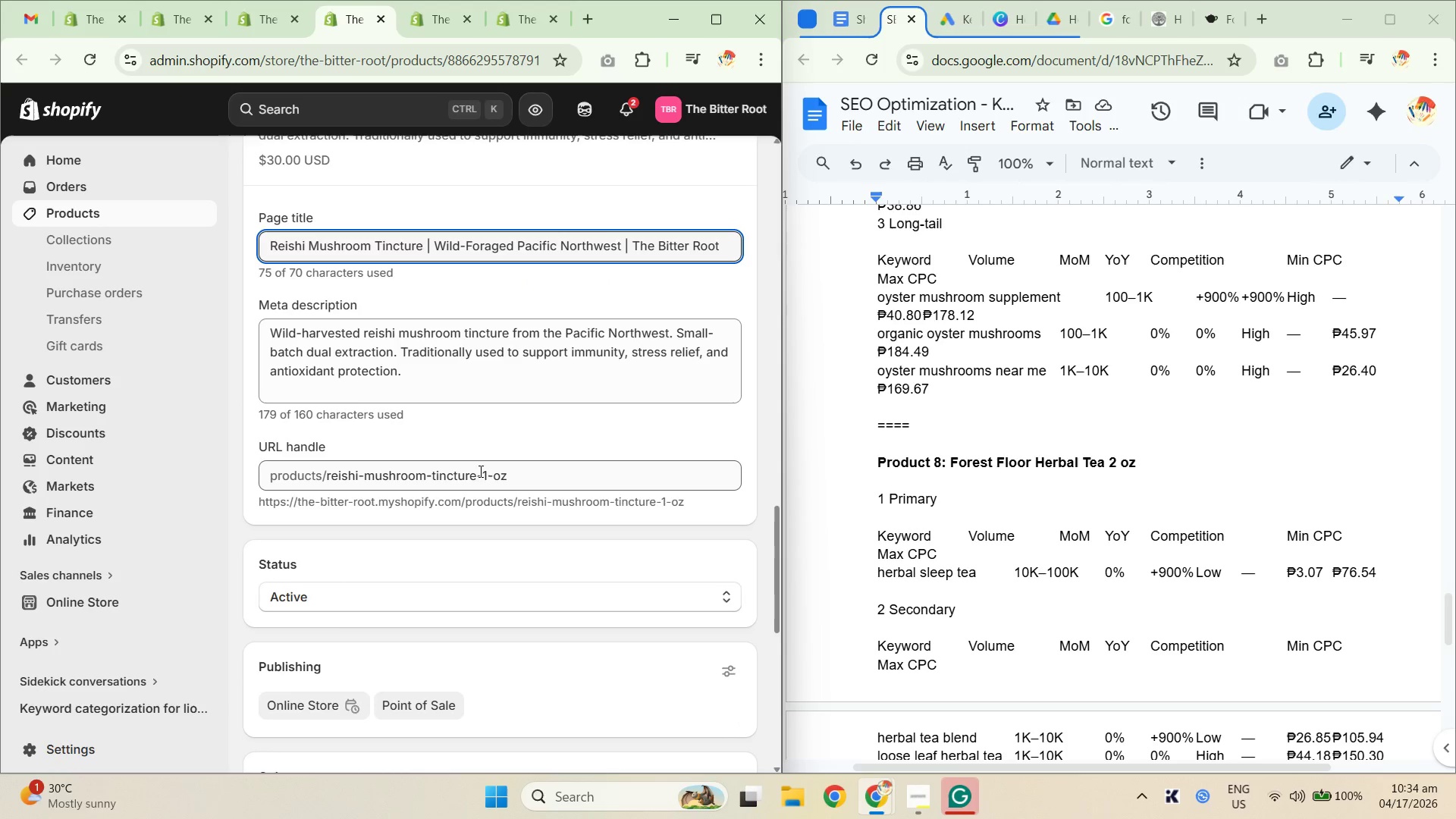 
left_click_drag(start_coordinate=[475, 476], to_coordinate=[612, 475])
 